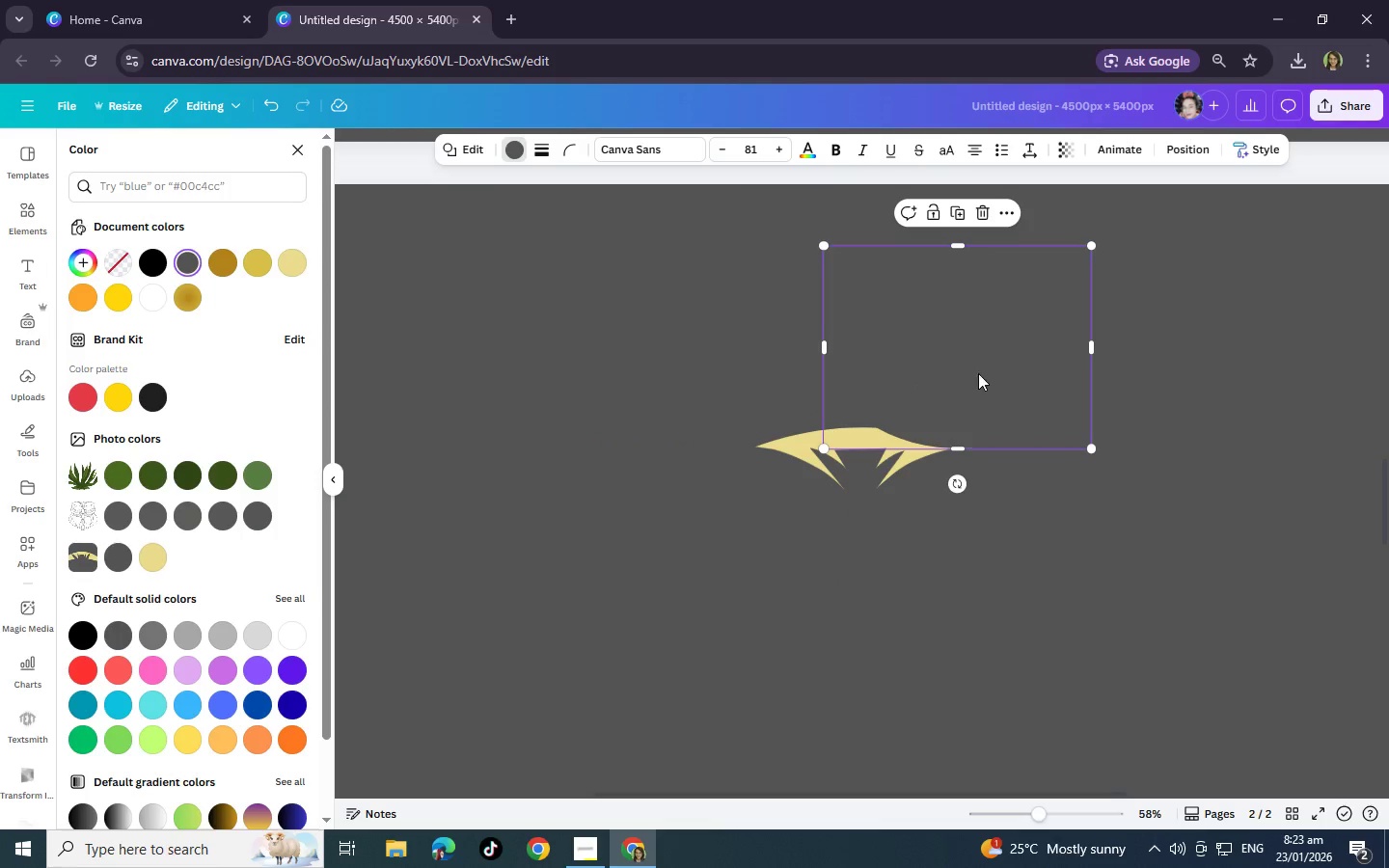 
left_click_drag(start_coordinate=[978, 373], to_coordinate=[789, 366])
 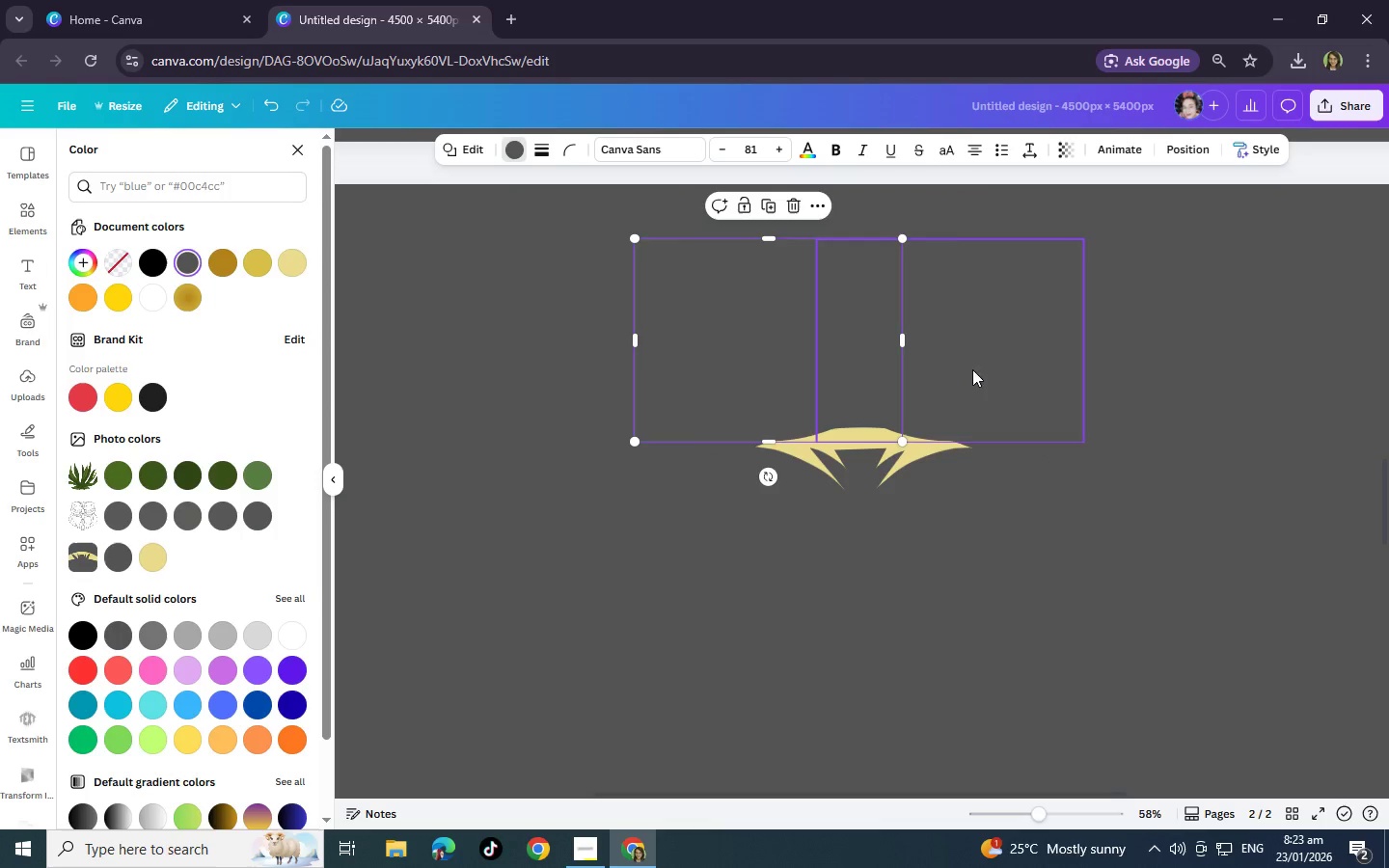 
left_click([992, 368])
 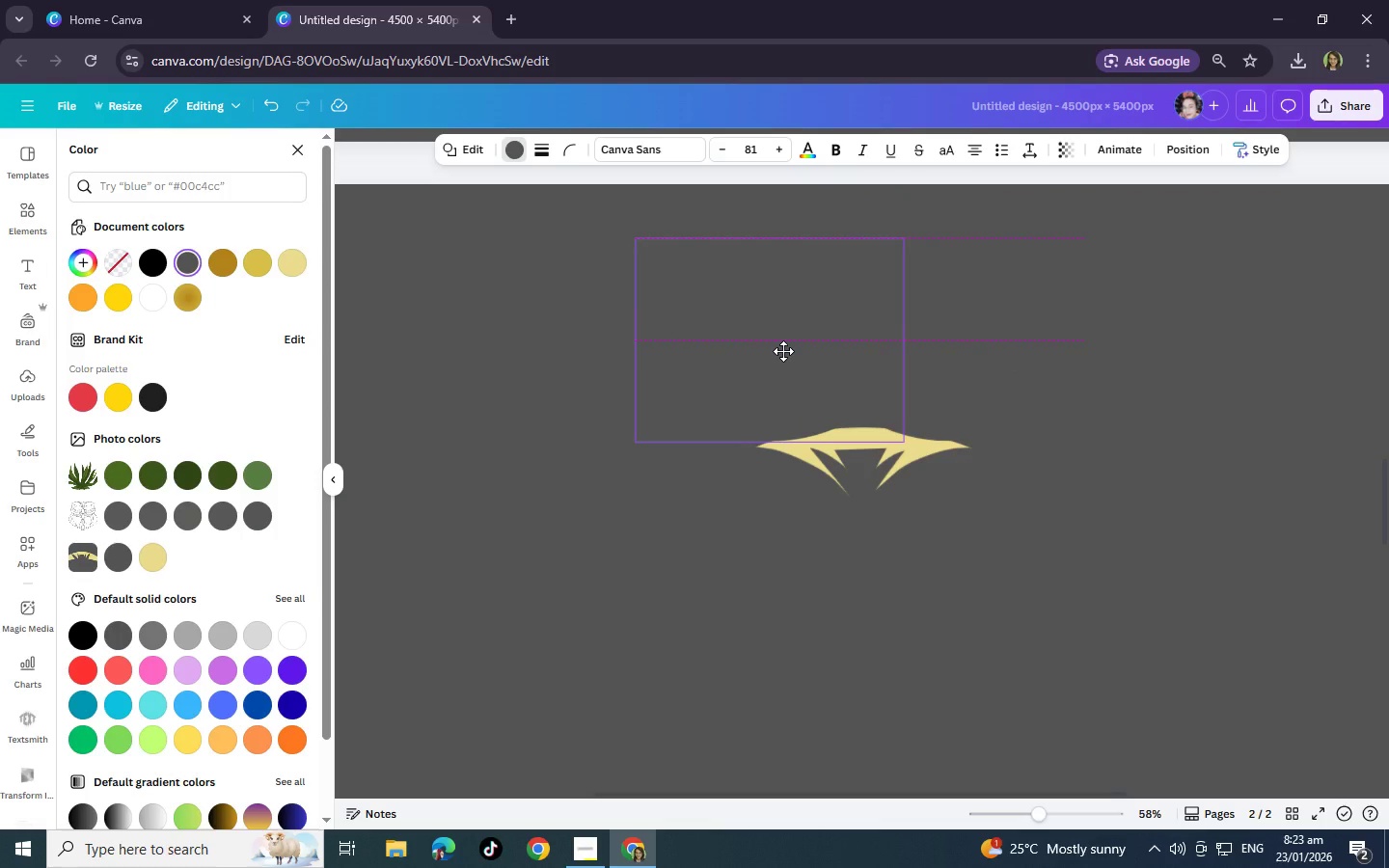 
wait(9.28)
 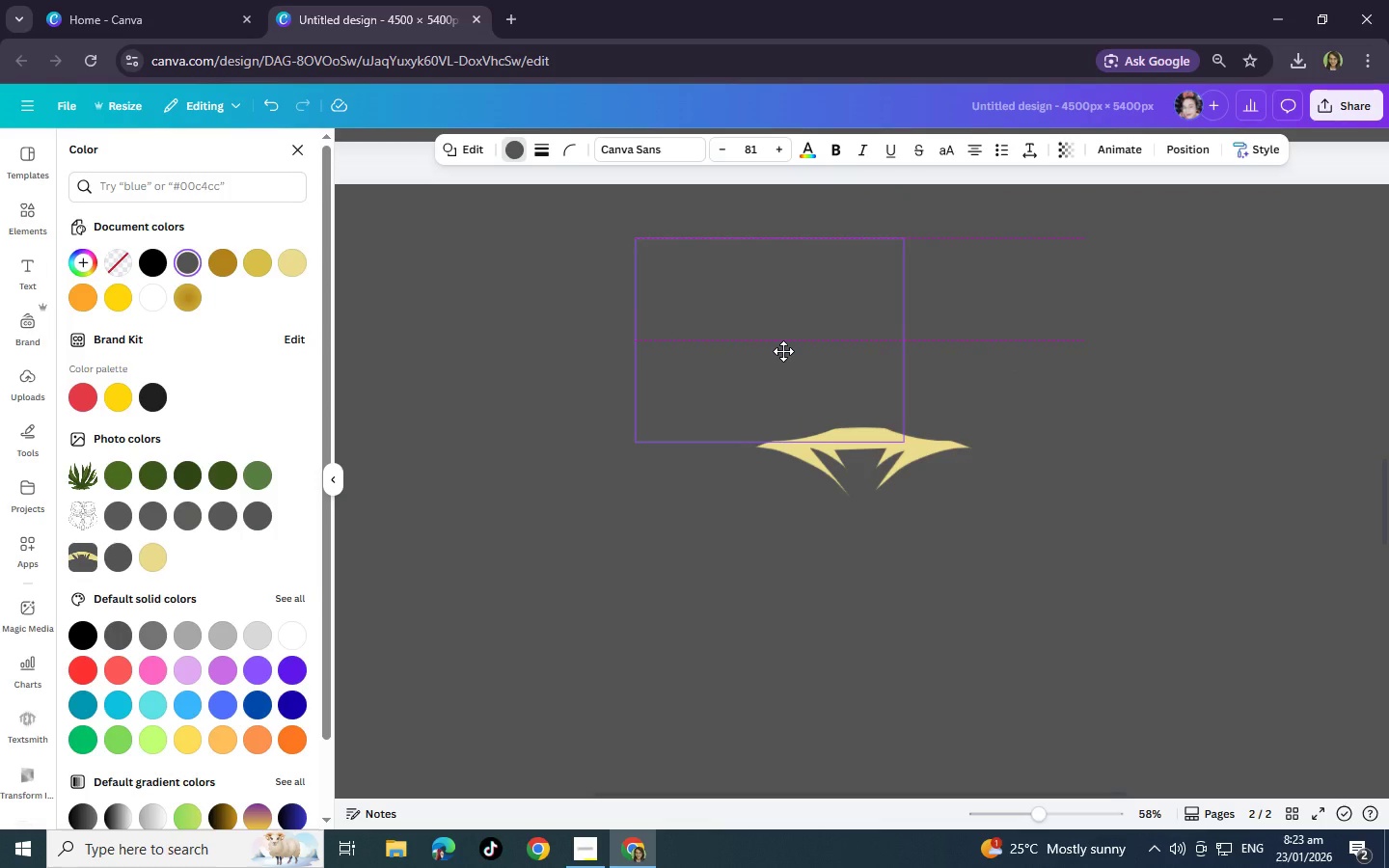 
left_click([1077, 584])
 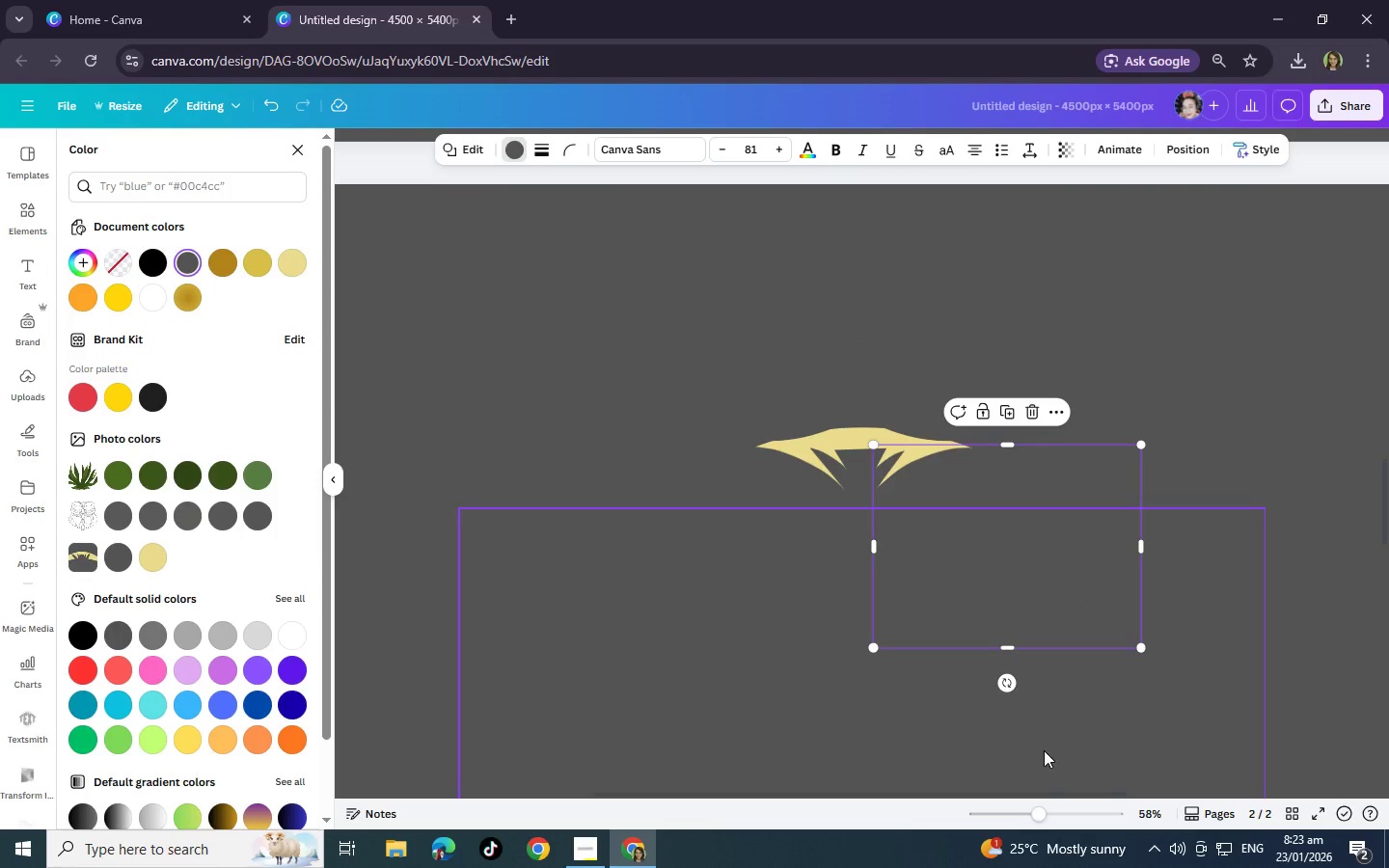 
left_click([1027, 810])
 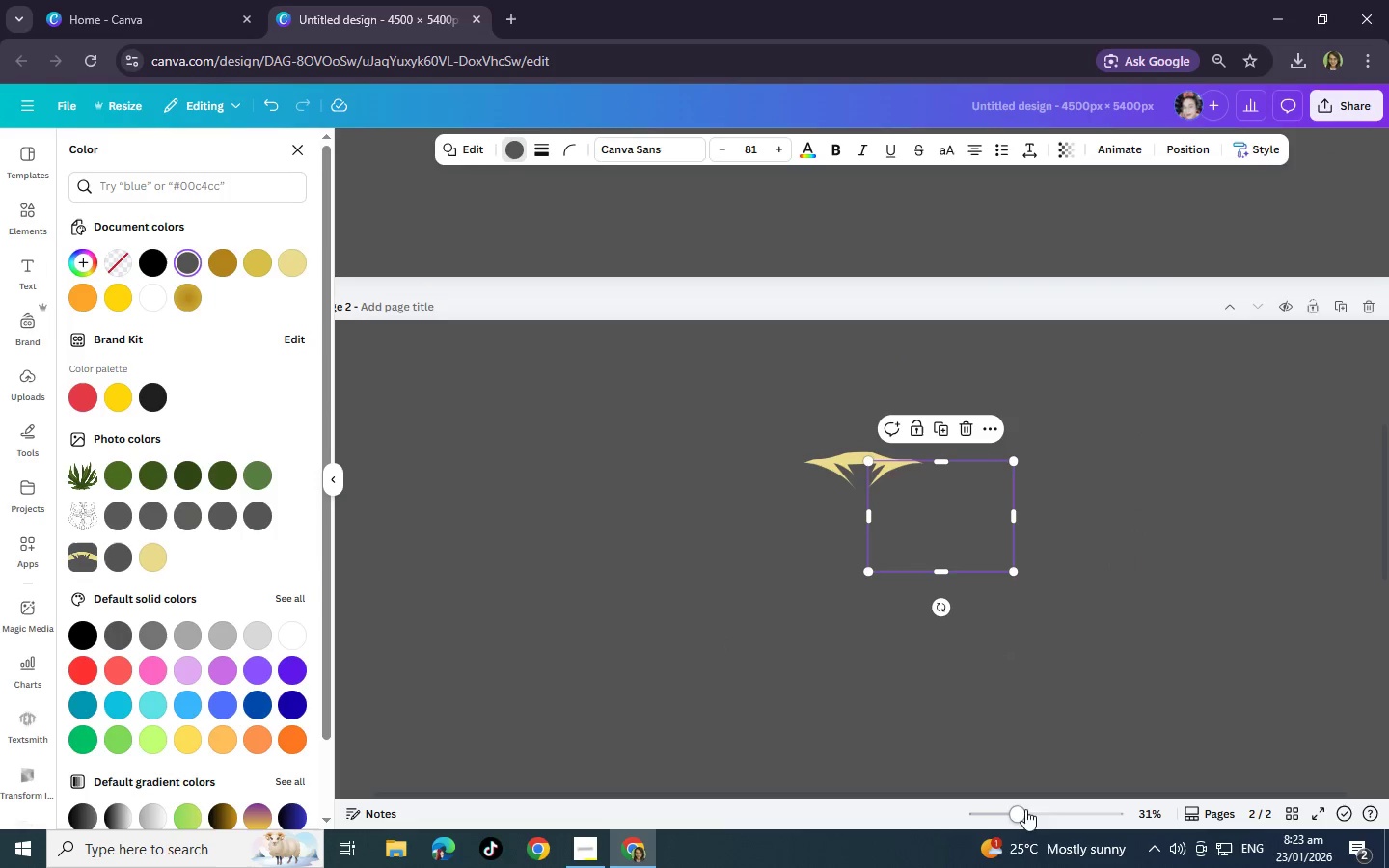 
left_click([1136, 515])
 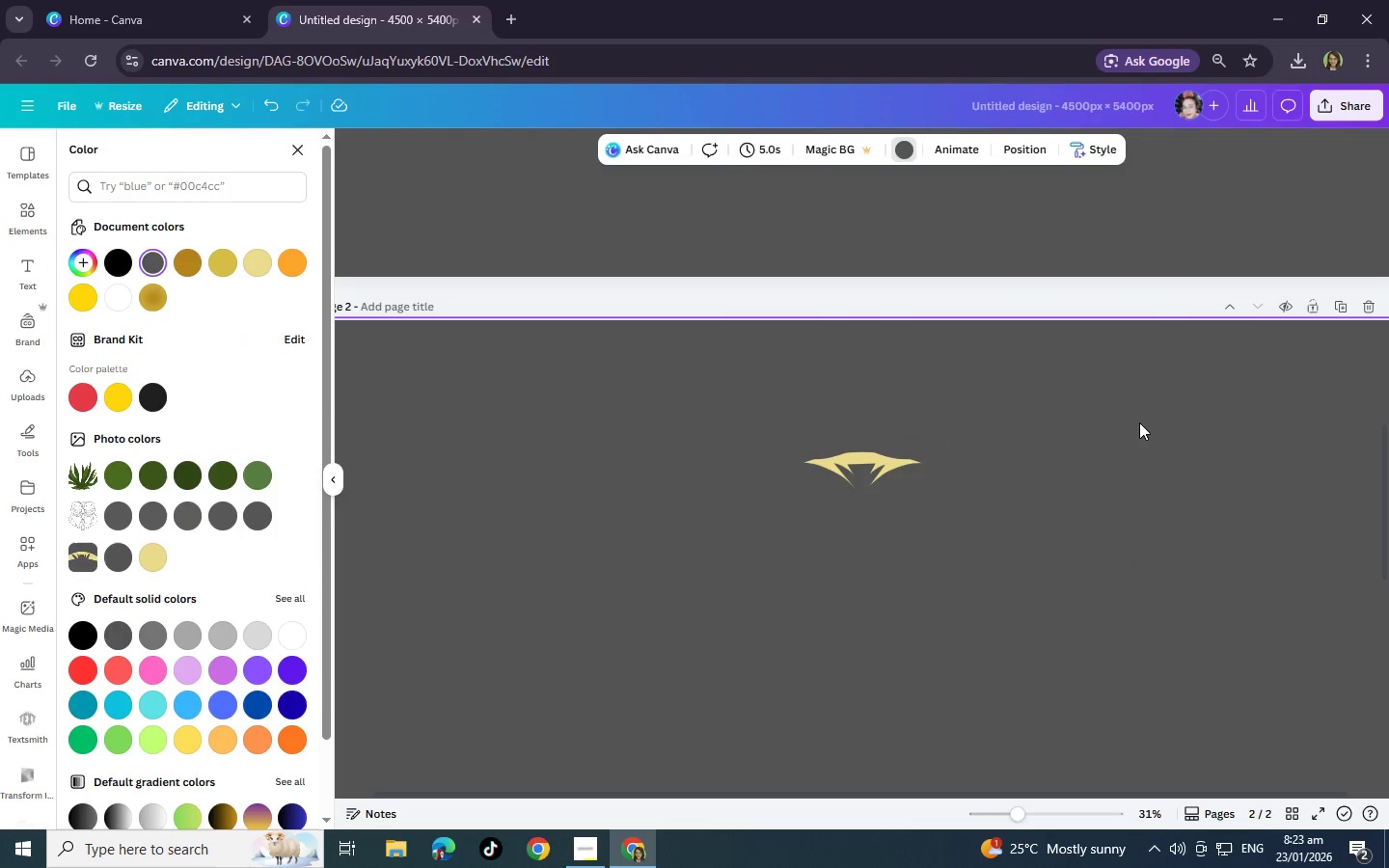 
left_click_drag(start_coordinate=[1138, 422], to_coordinate=[481, 719])
 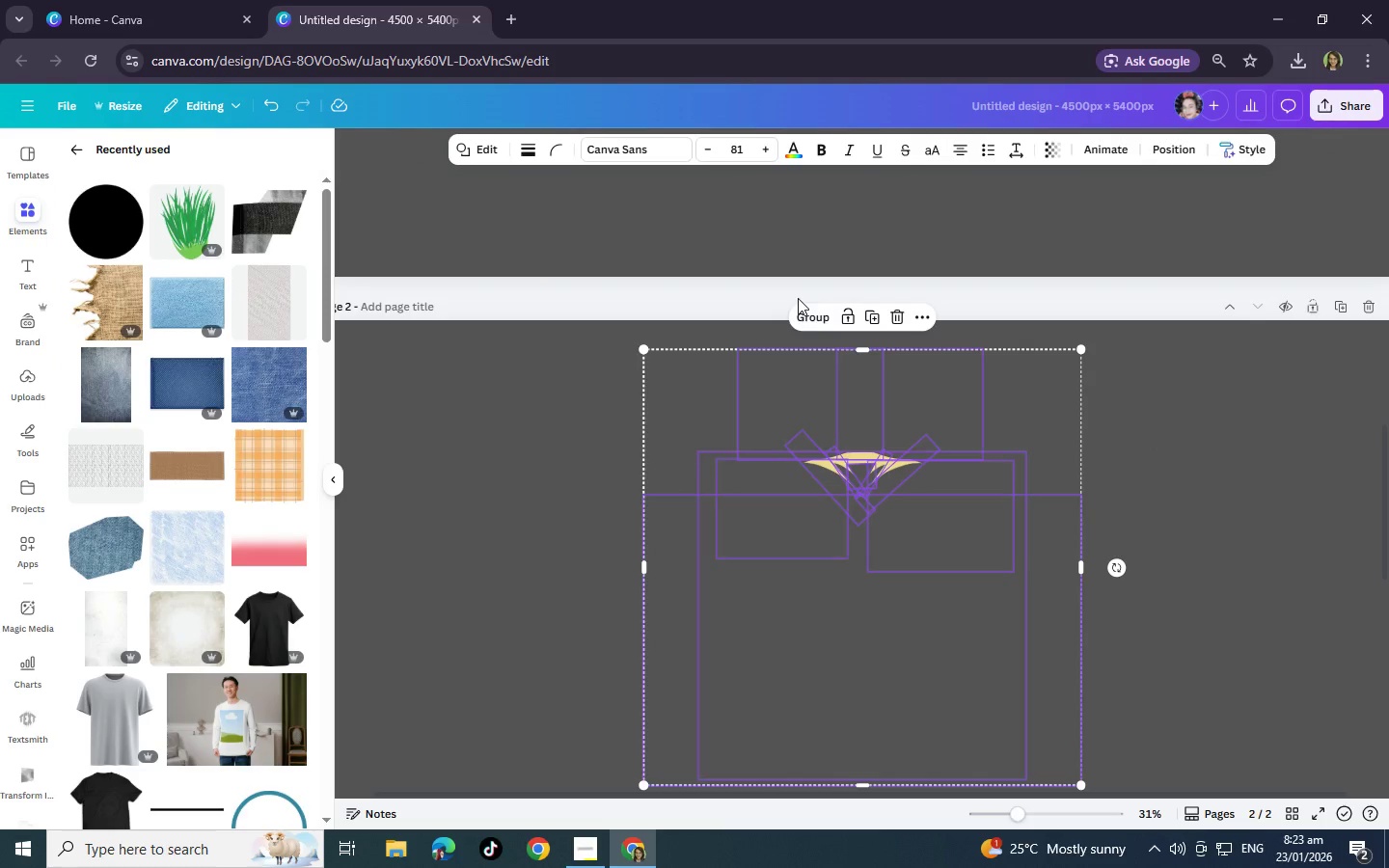 
left_click([812, 317])
 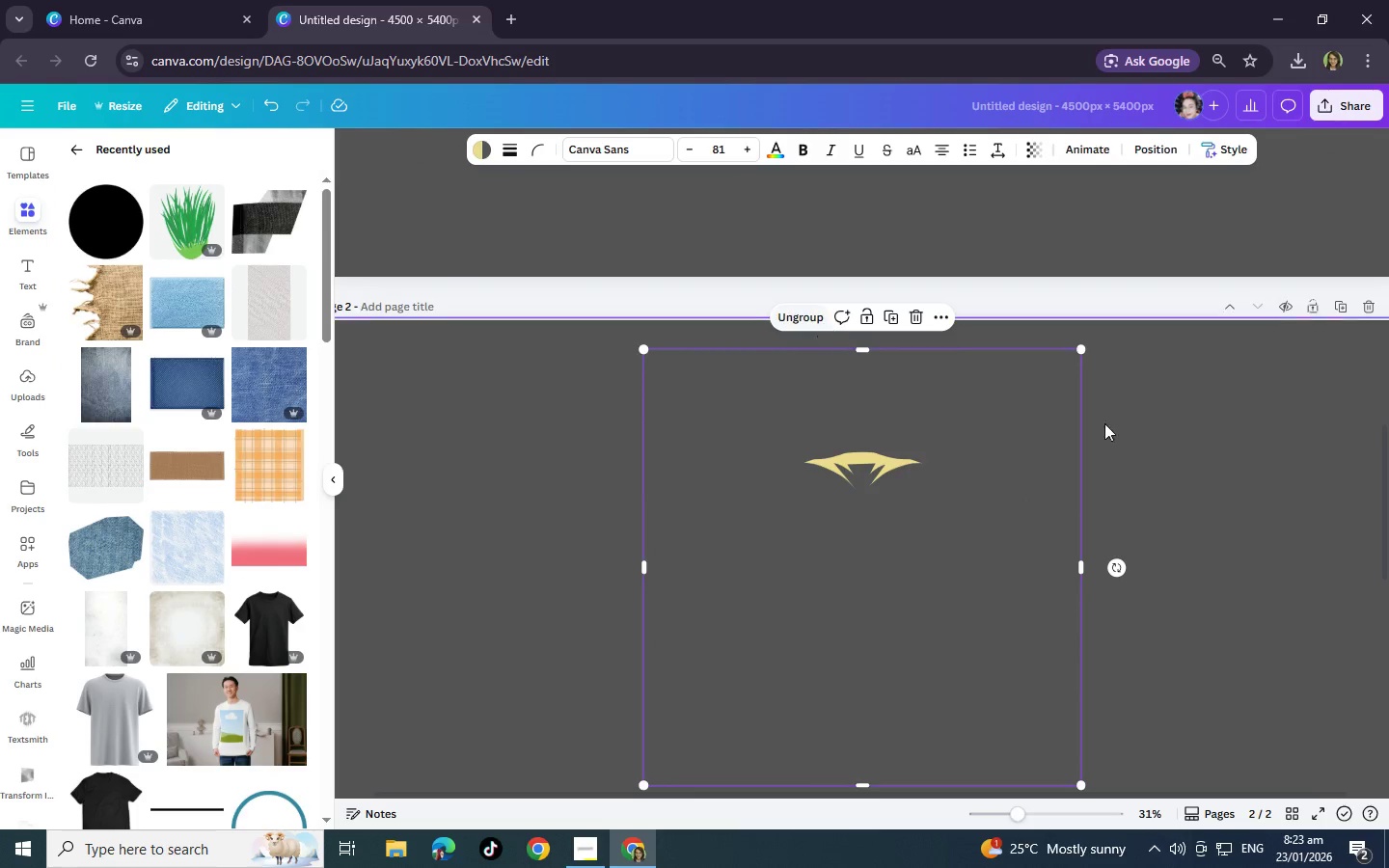 
left_click([1164, 416])
 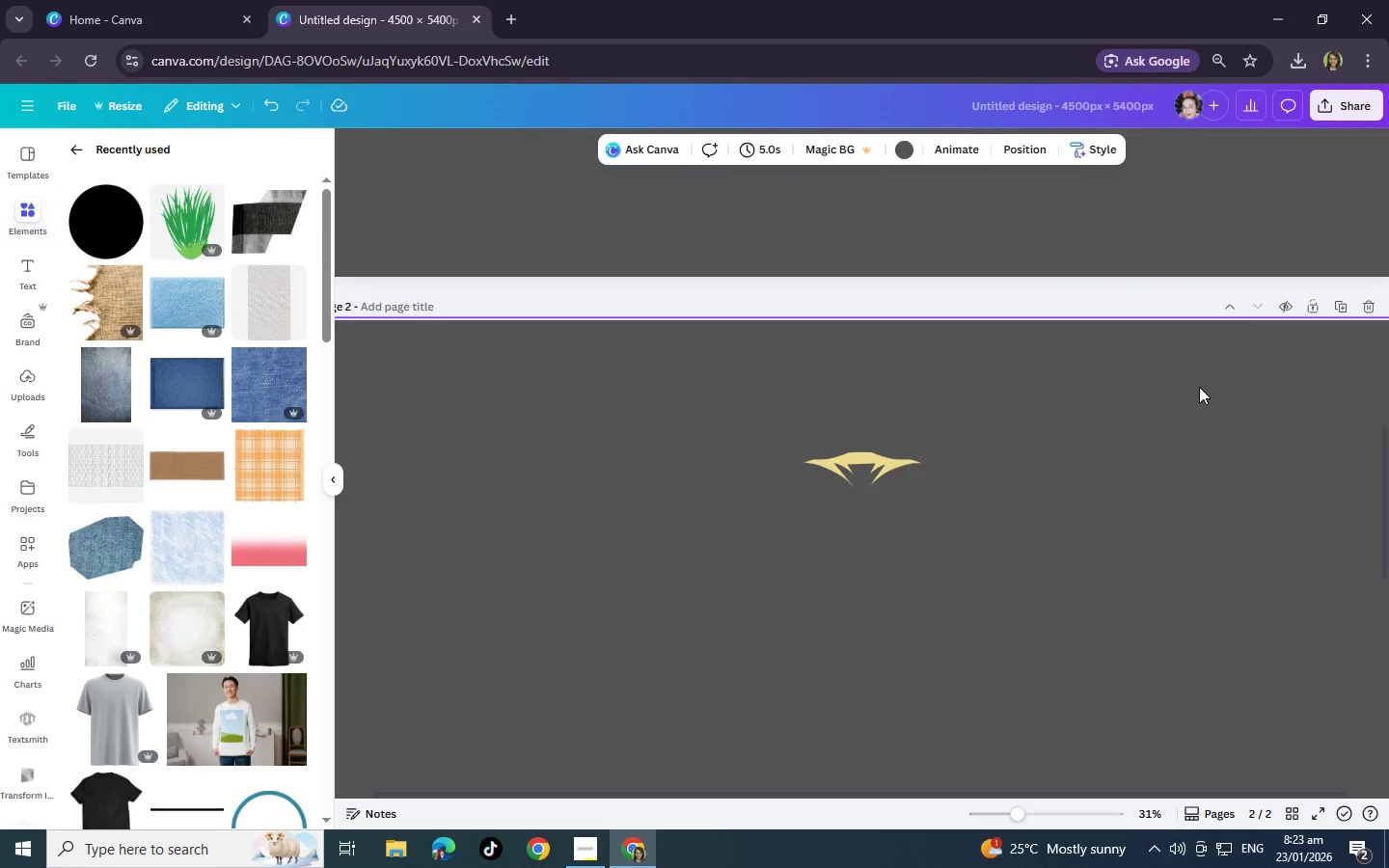 
left_click_drag(start_coordinate=[1199, 387], to_coordinate=[454, 797])
 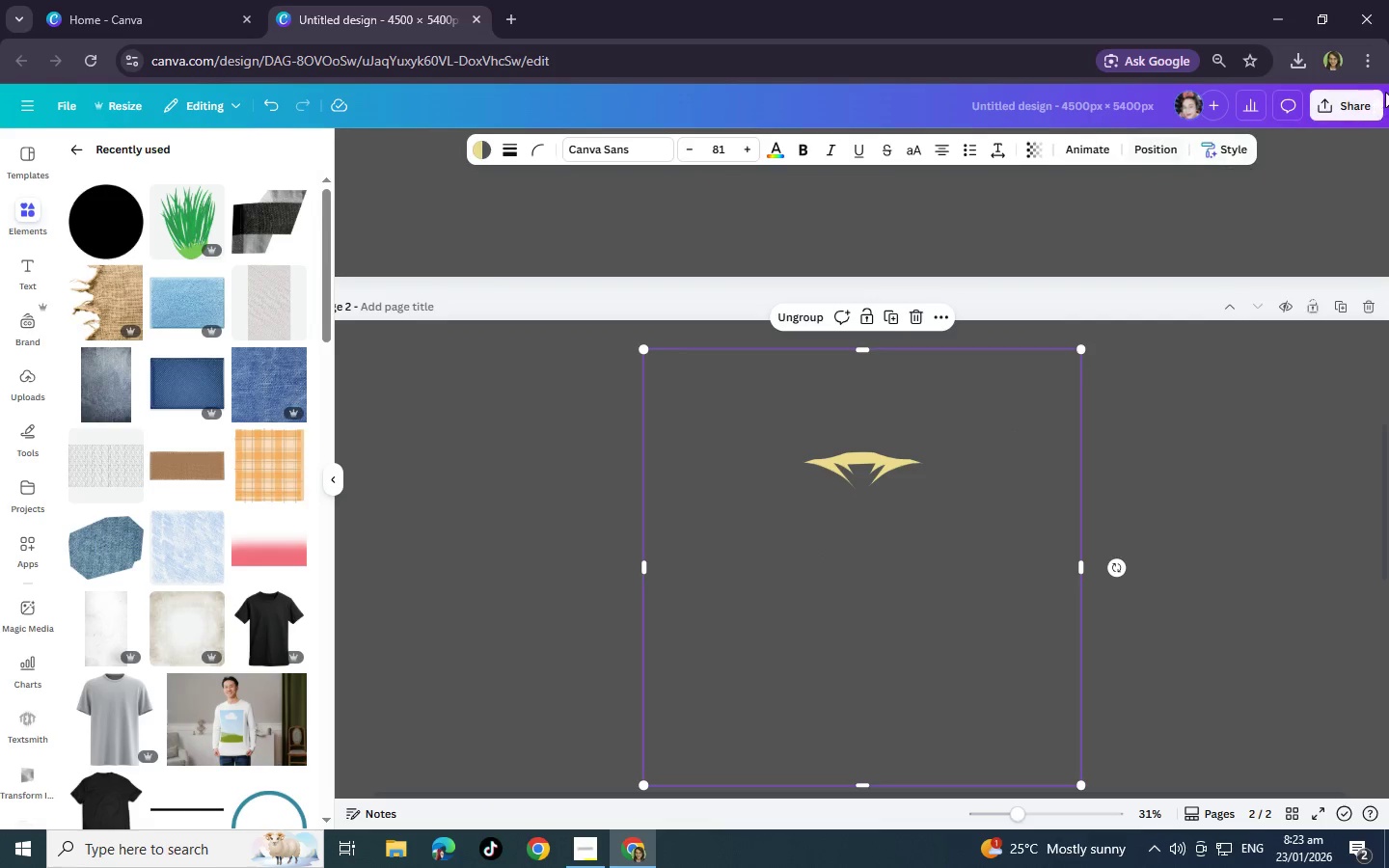 
right_click([650, 614])
 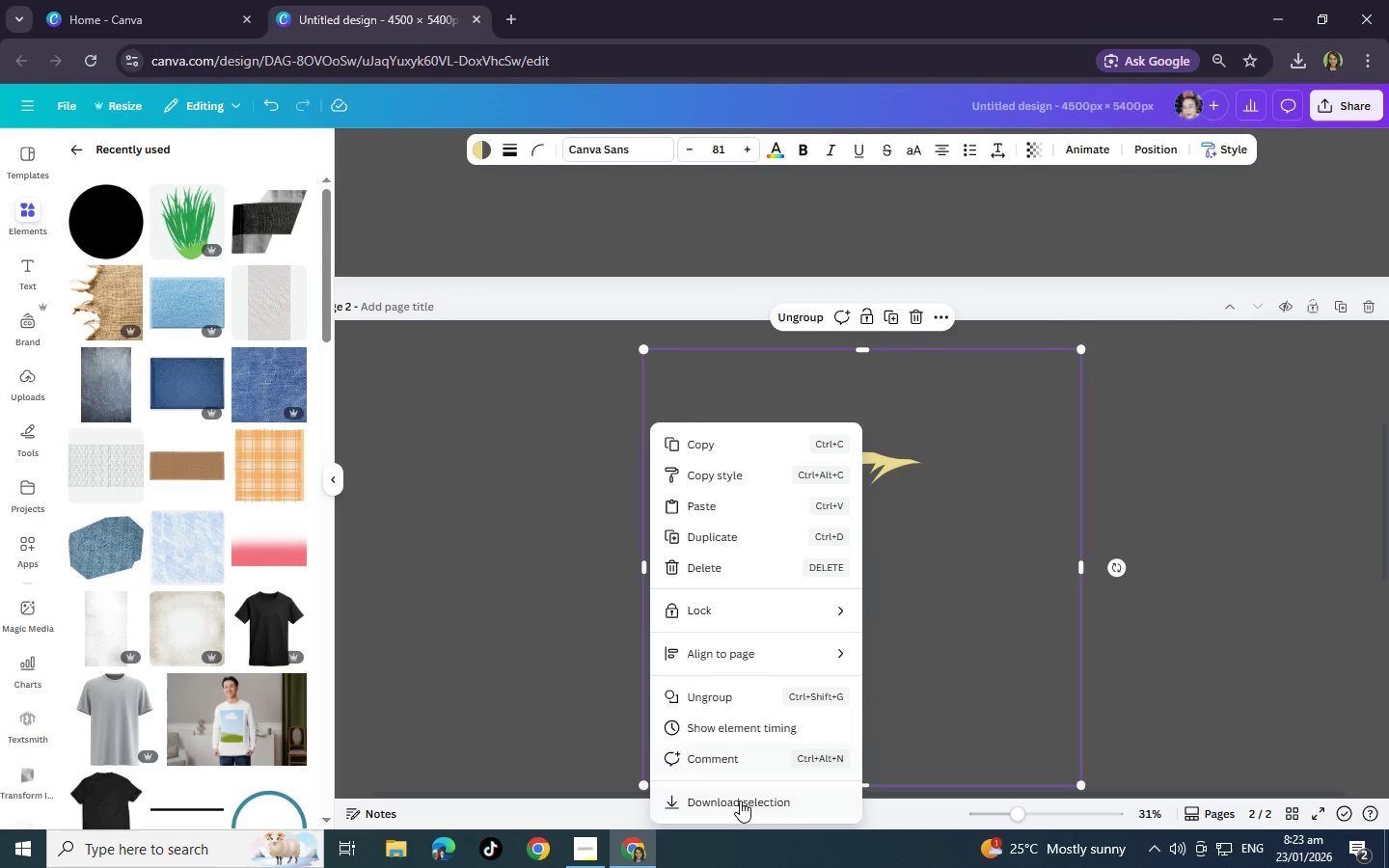 
left_click([740, 800])
 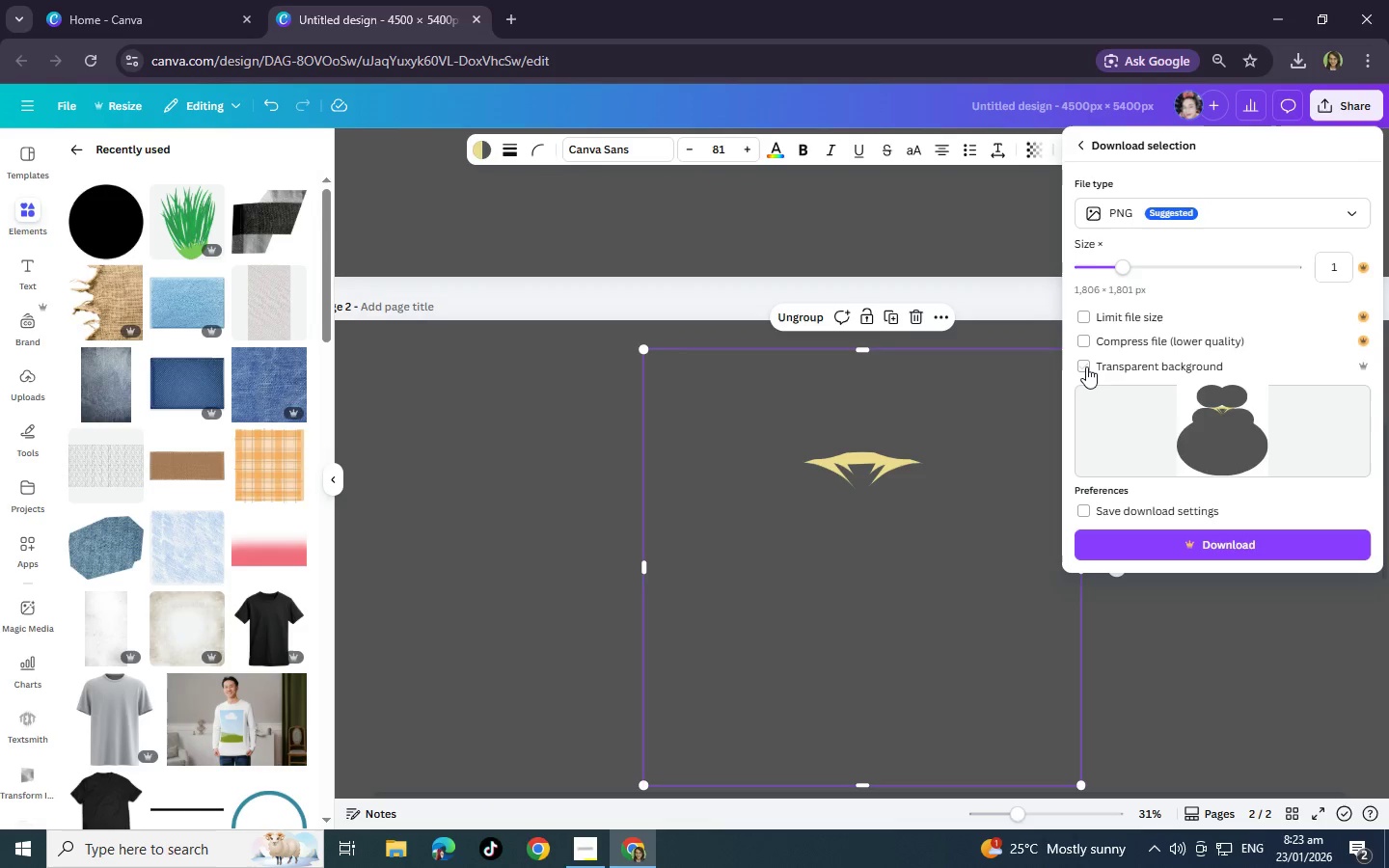 
wait(5.5)
 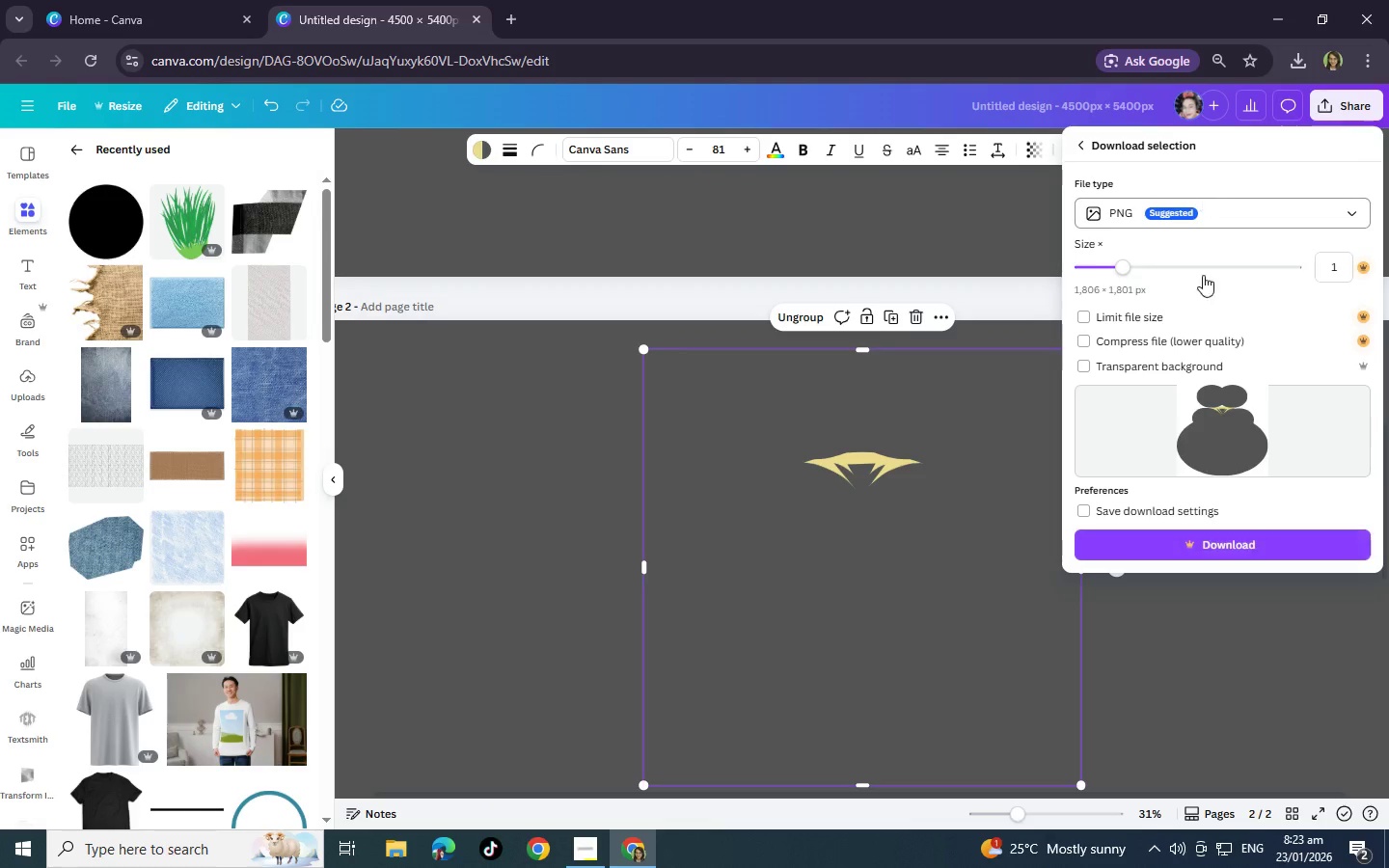 
left_click([1232, 541])
 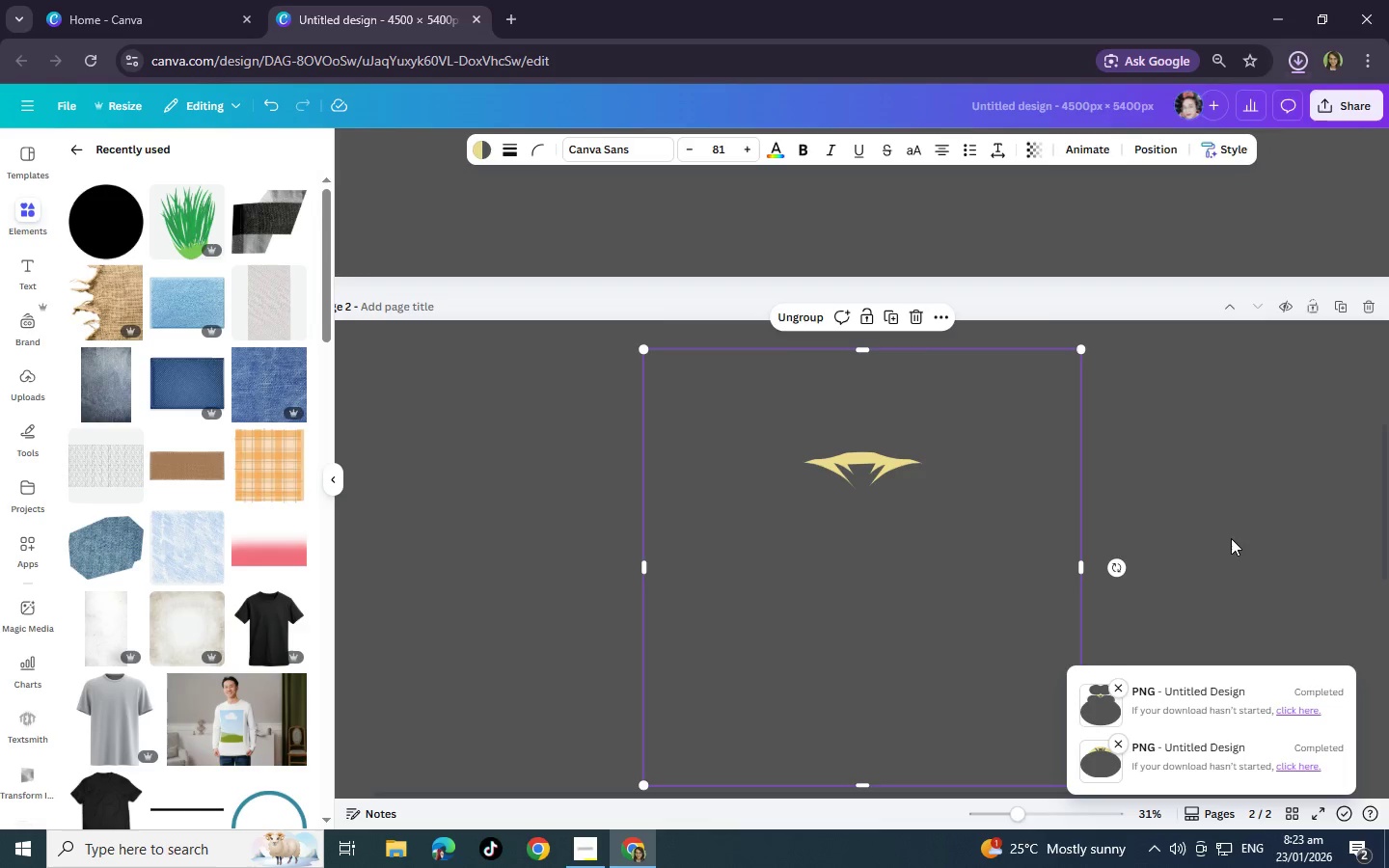 
wait(8.42)
 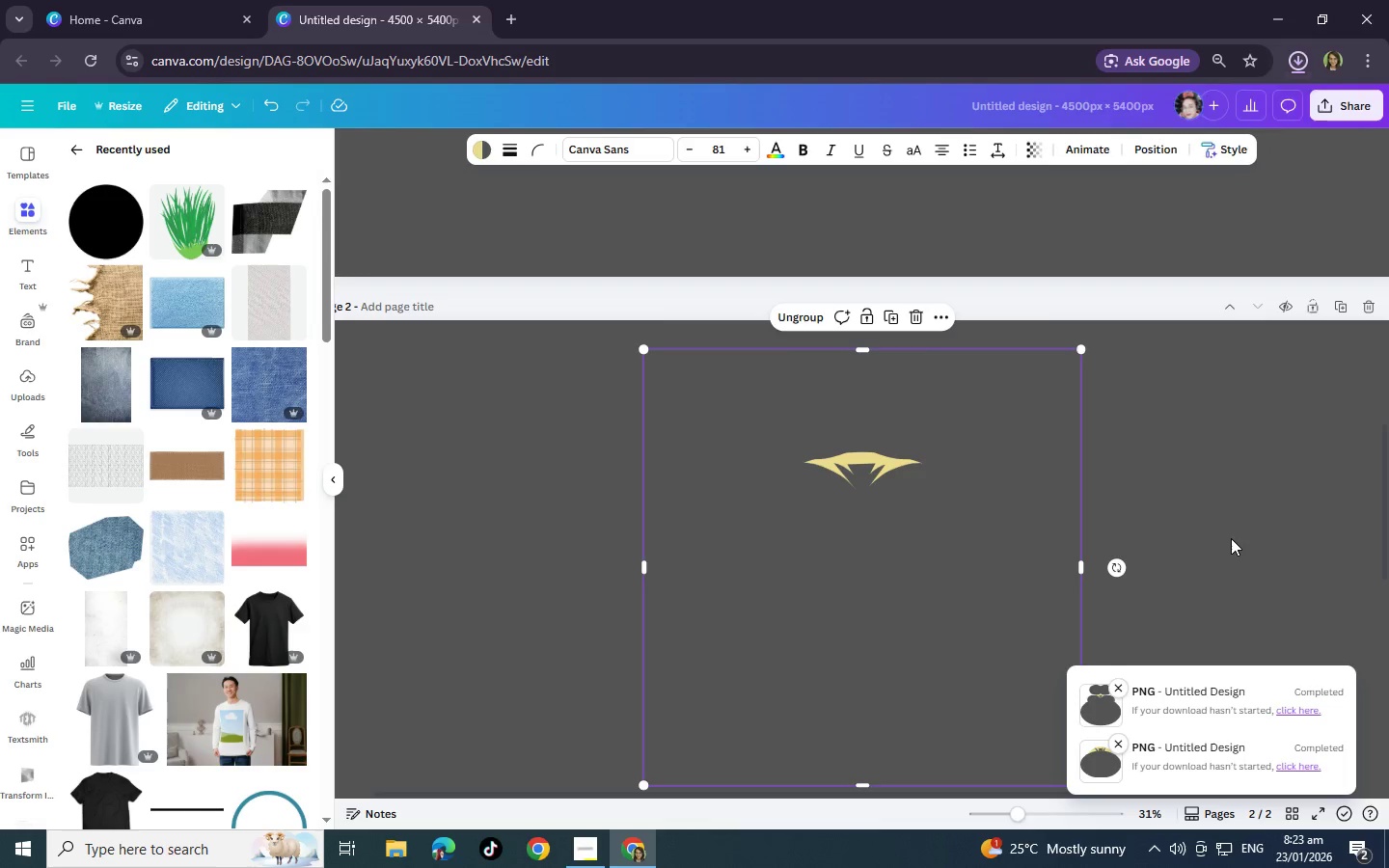 
left_click([24, 364])
 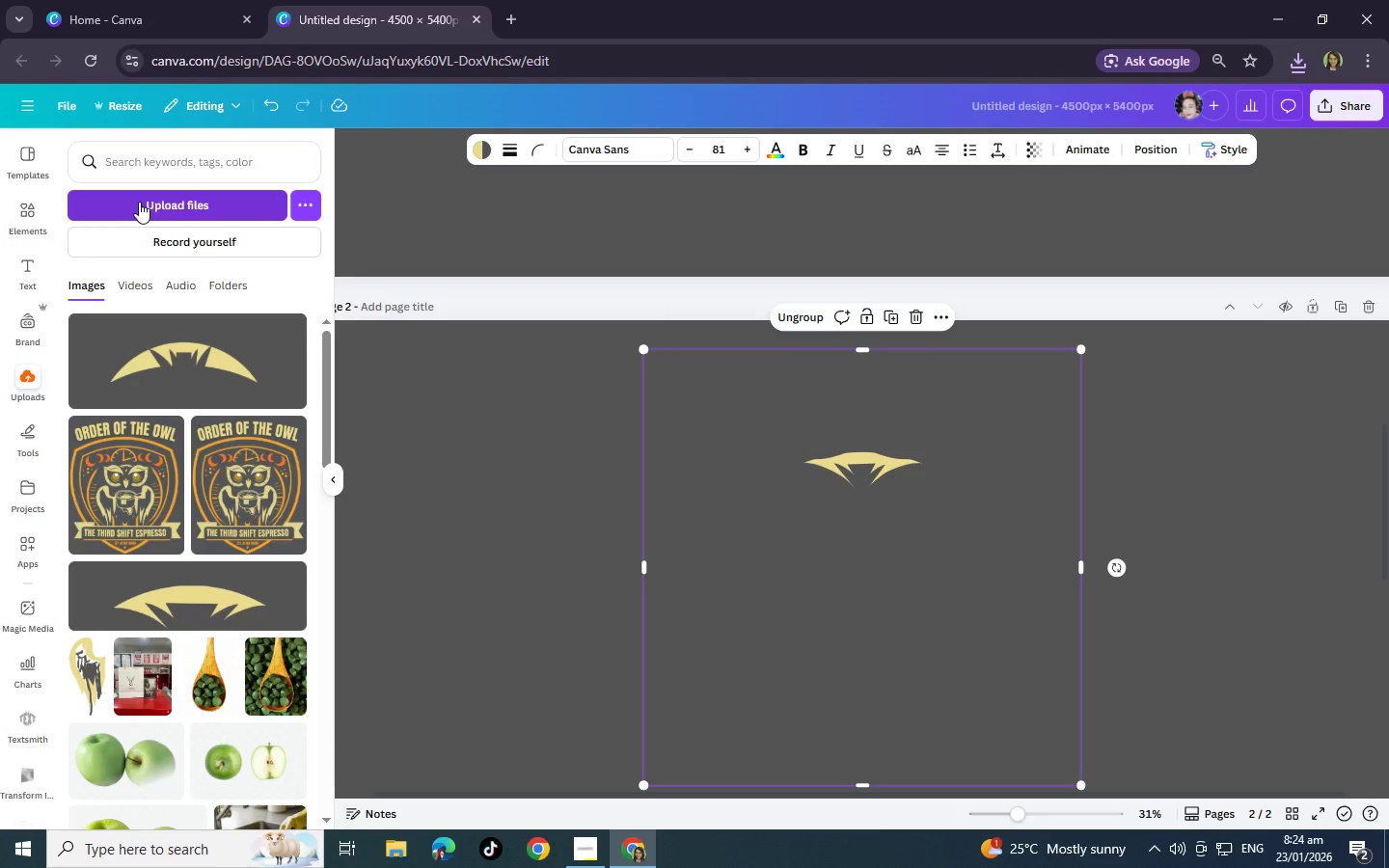 
left_click([139, 202])
 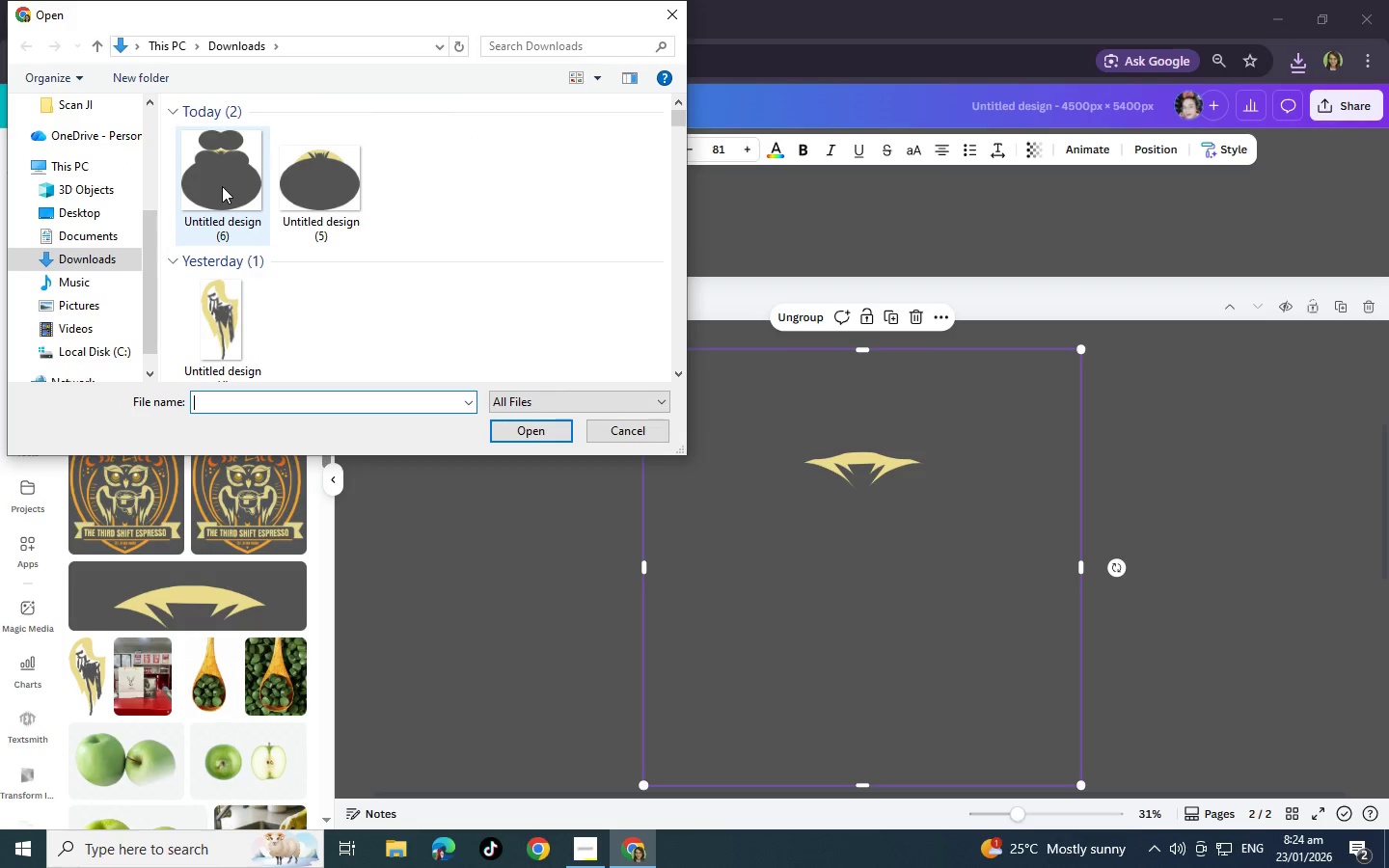 
double_click([222, 186])
 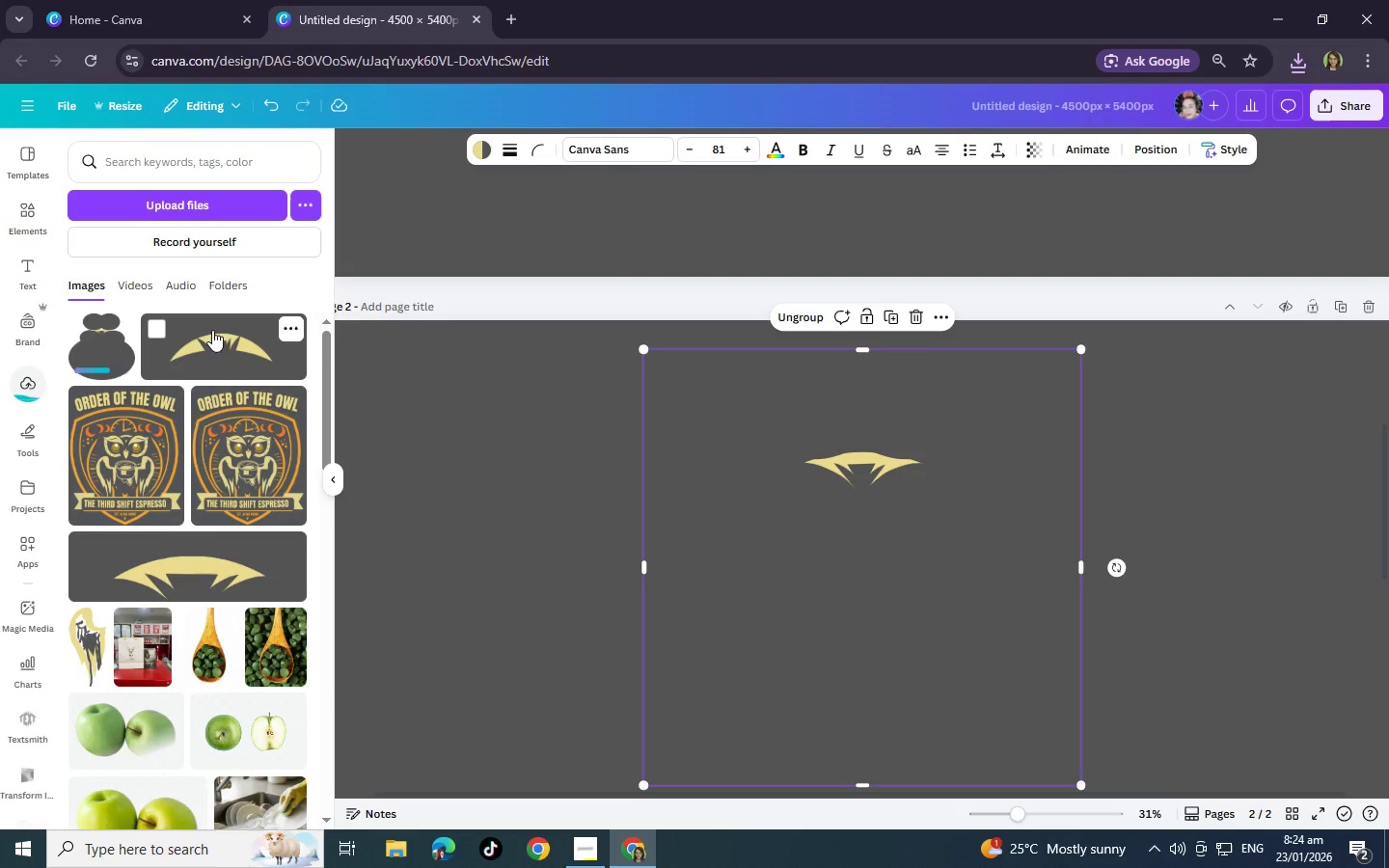 
left_click([300, 326])
 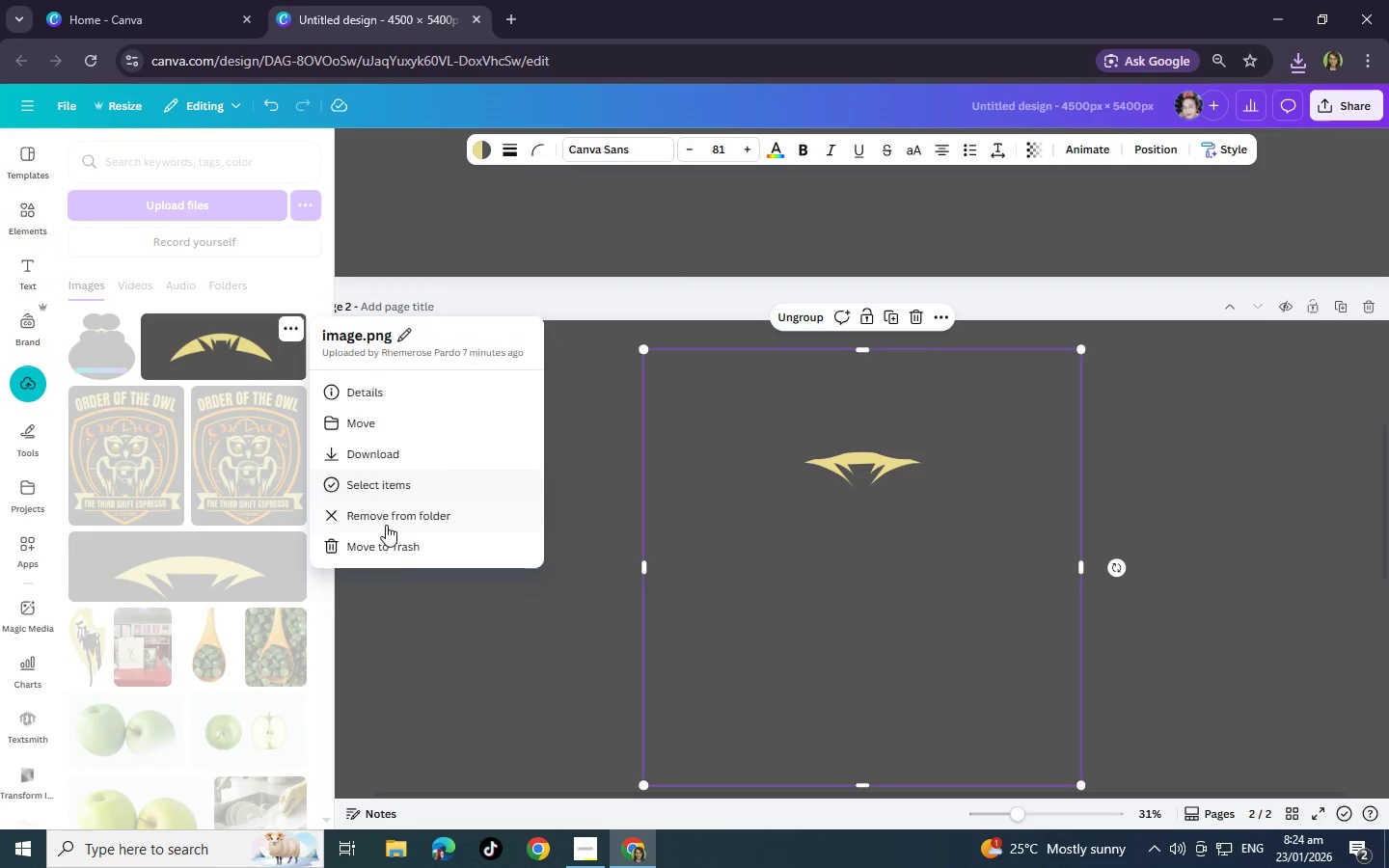 
left_click([394, 551])
 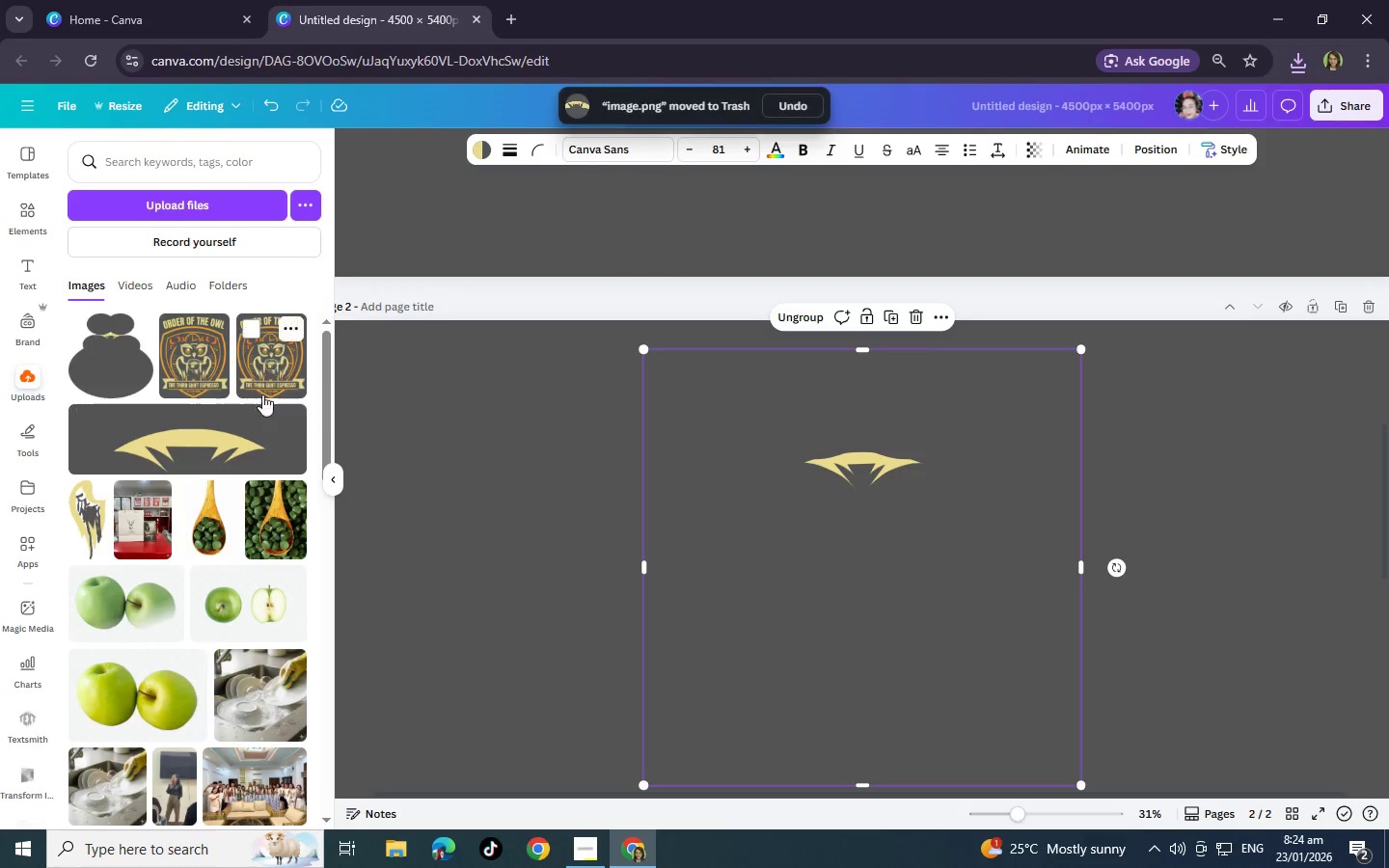 
left_click([282, 414])
 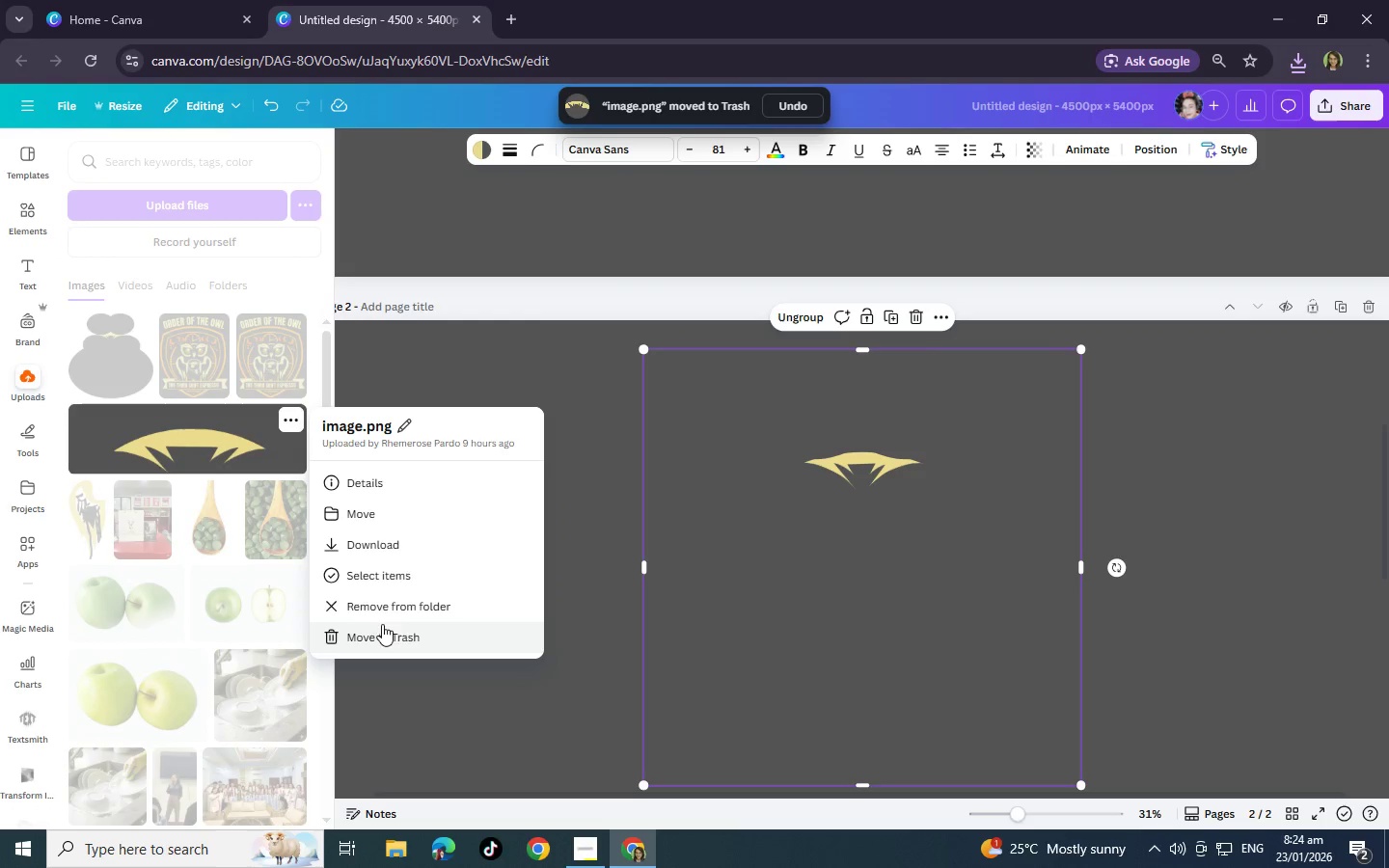 
left_click([386, 626])
 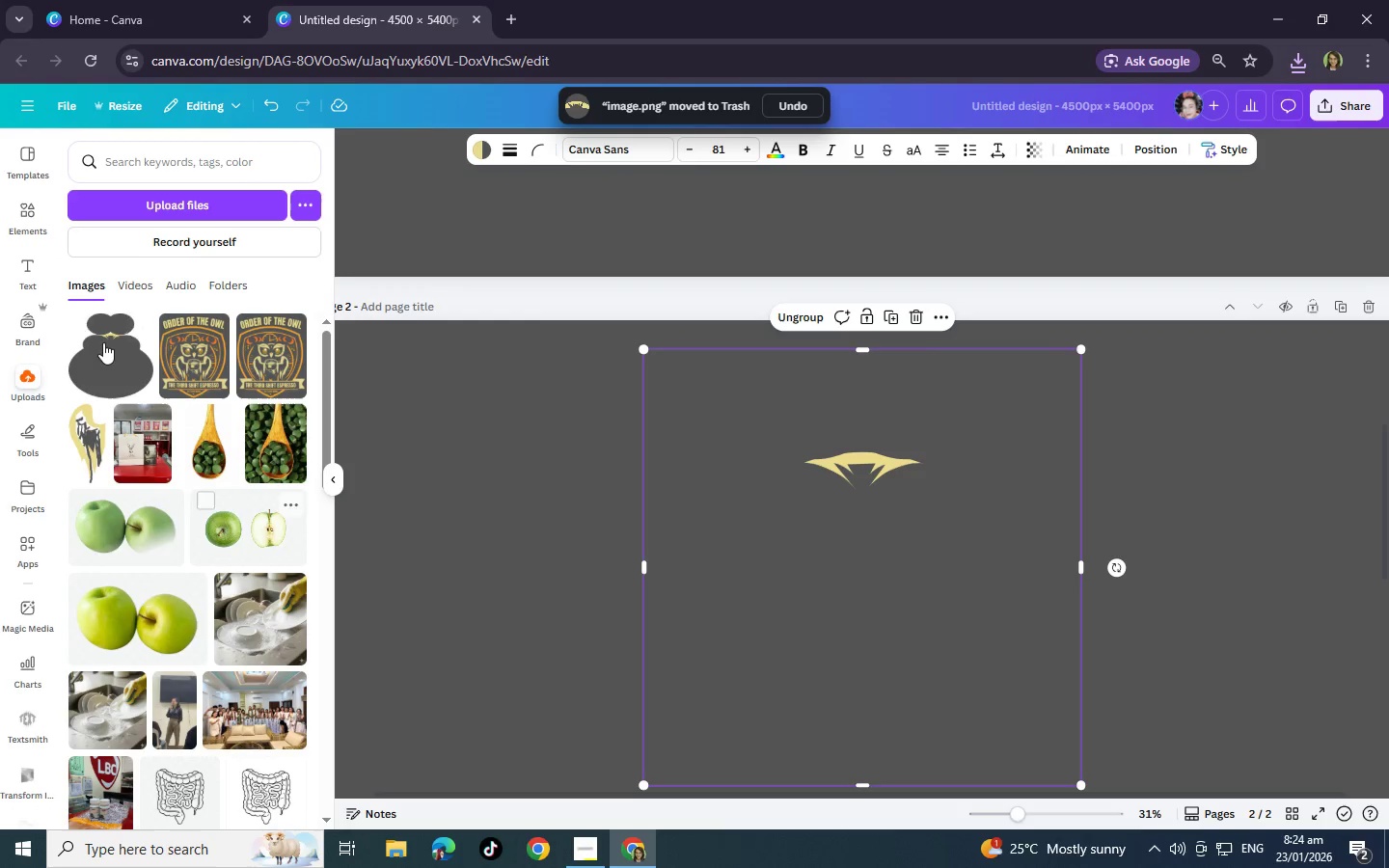 
left_click([101, 339])
 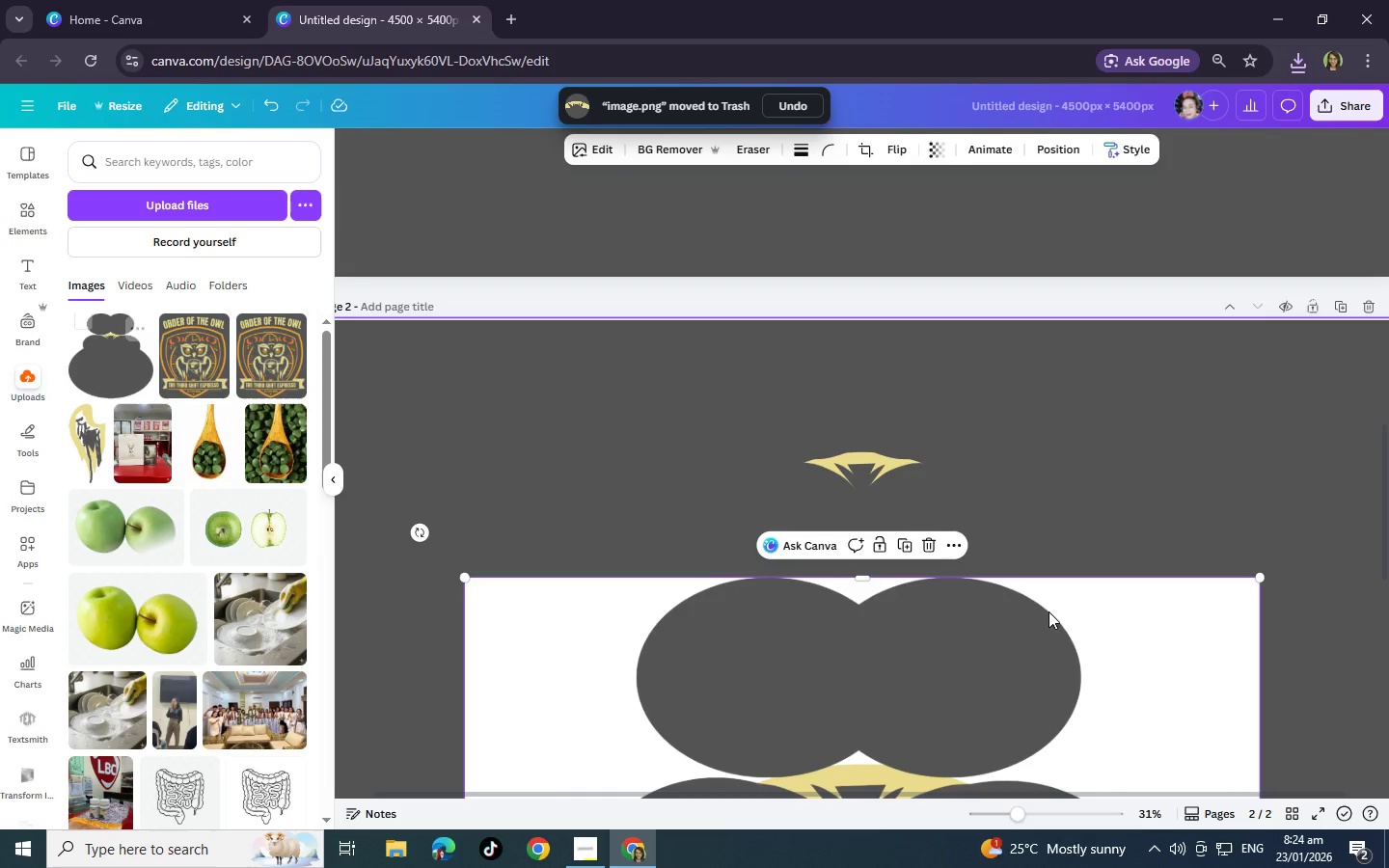 
scroll: coordinate [710, 531], scroll_direction: down, amount: 8.0
 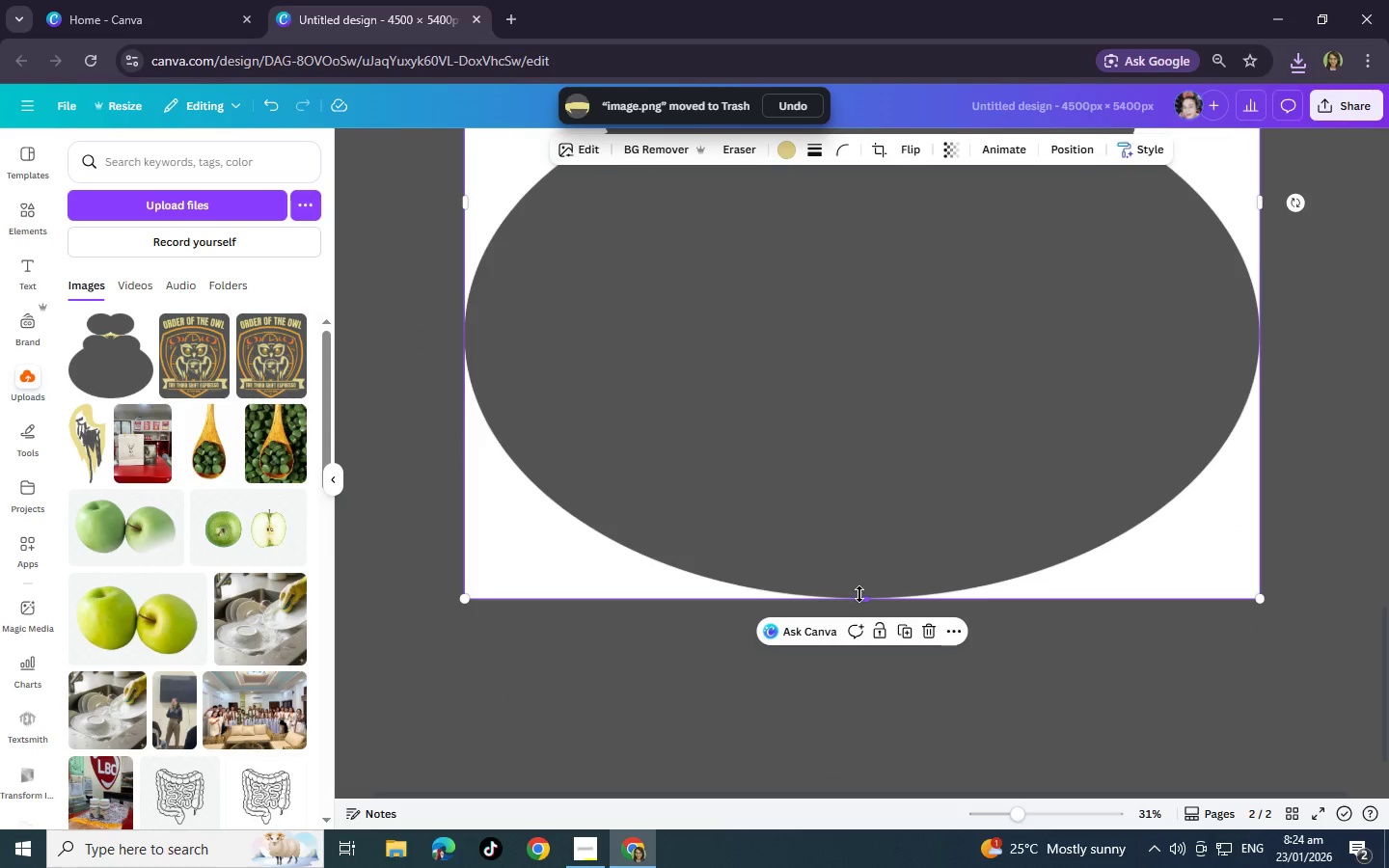 
left_click_drag(start_coordinate=[863, 600], to_coordinate=[877, 340])
 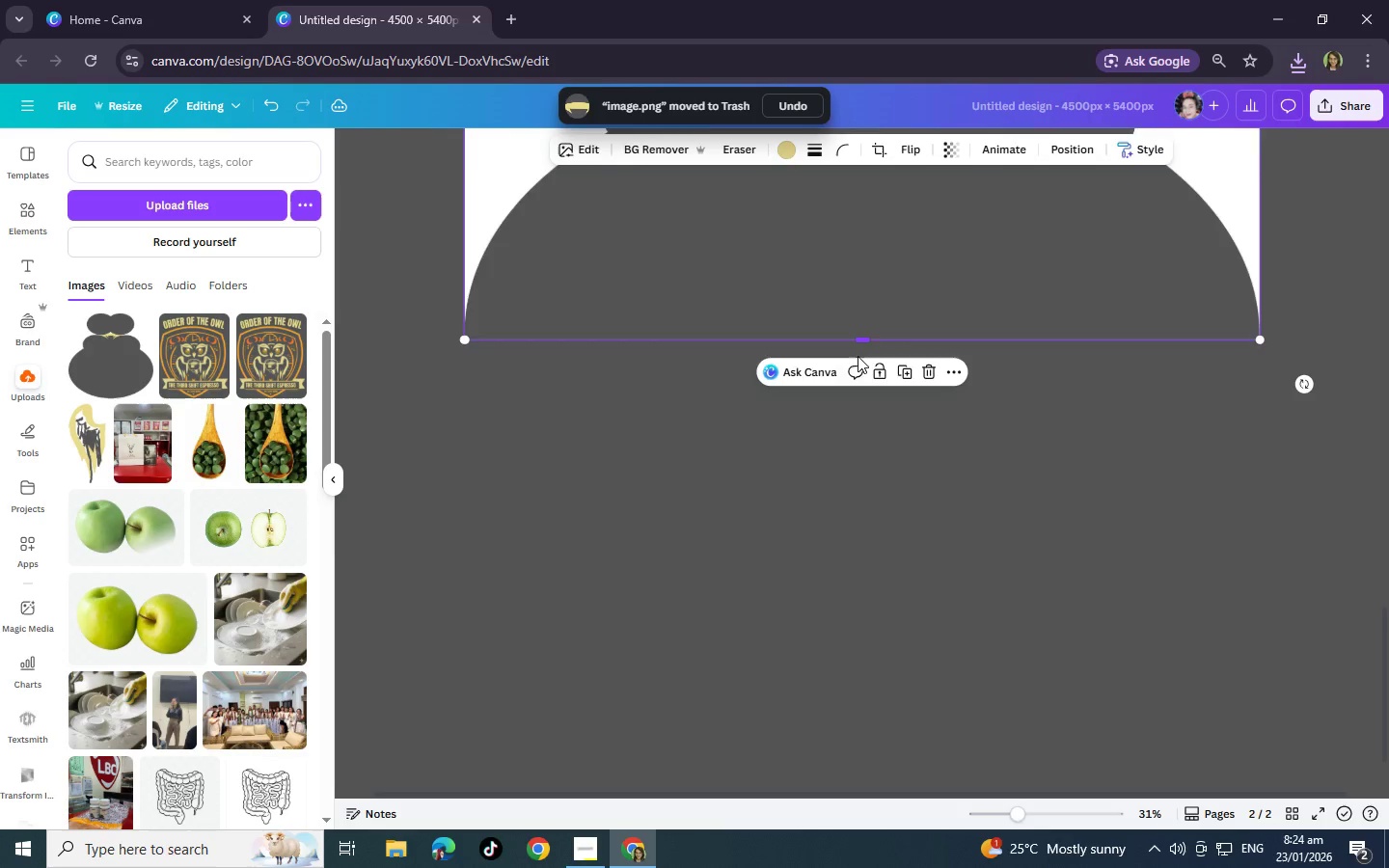 
scroll: coordinate [829, 438], scroll_direction: up, amount: 5.0
 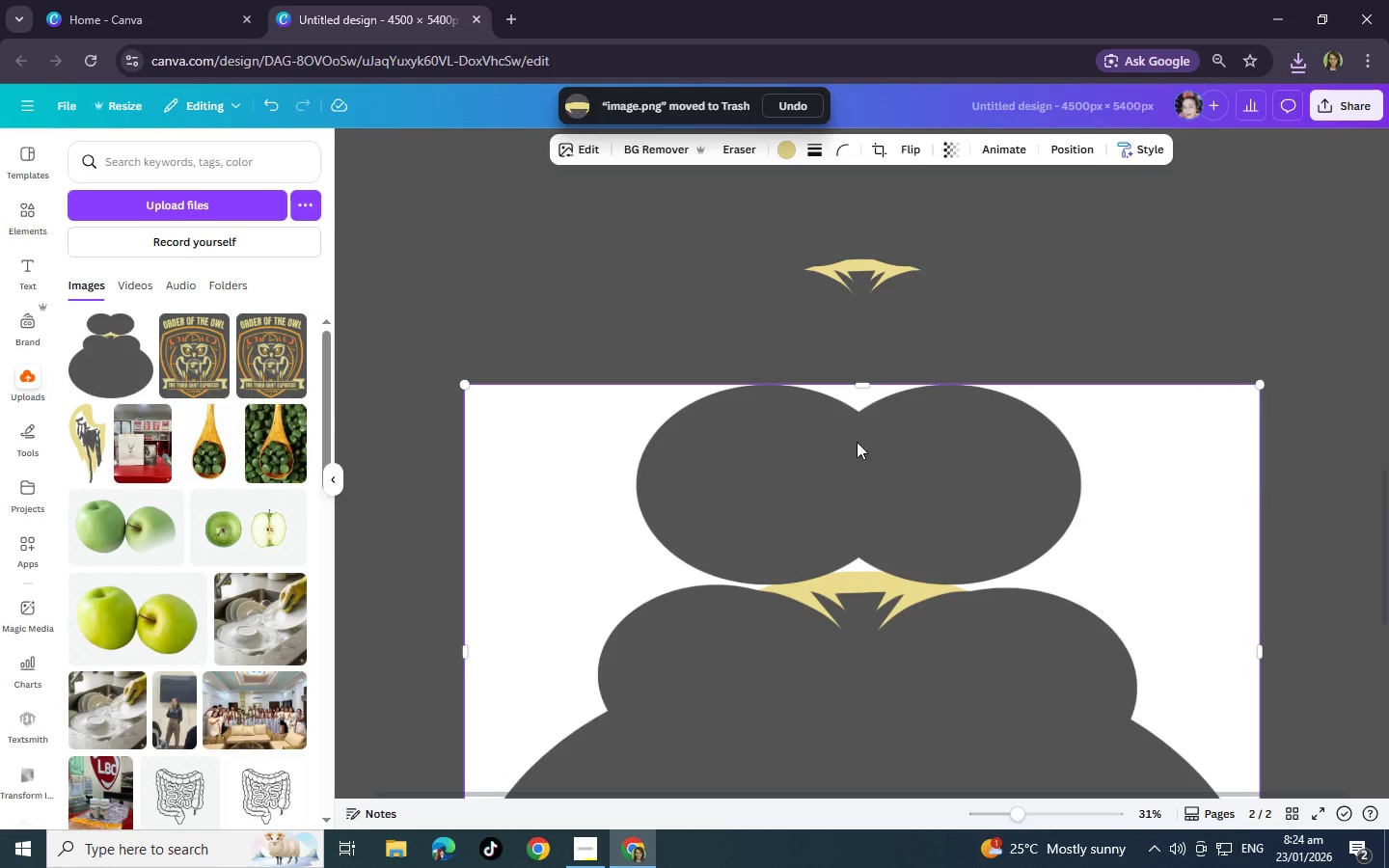 
left_click_drag(start_coordinate=[872, 460], to_coordinate=[858, 301])
 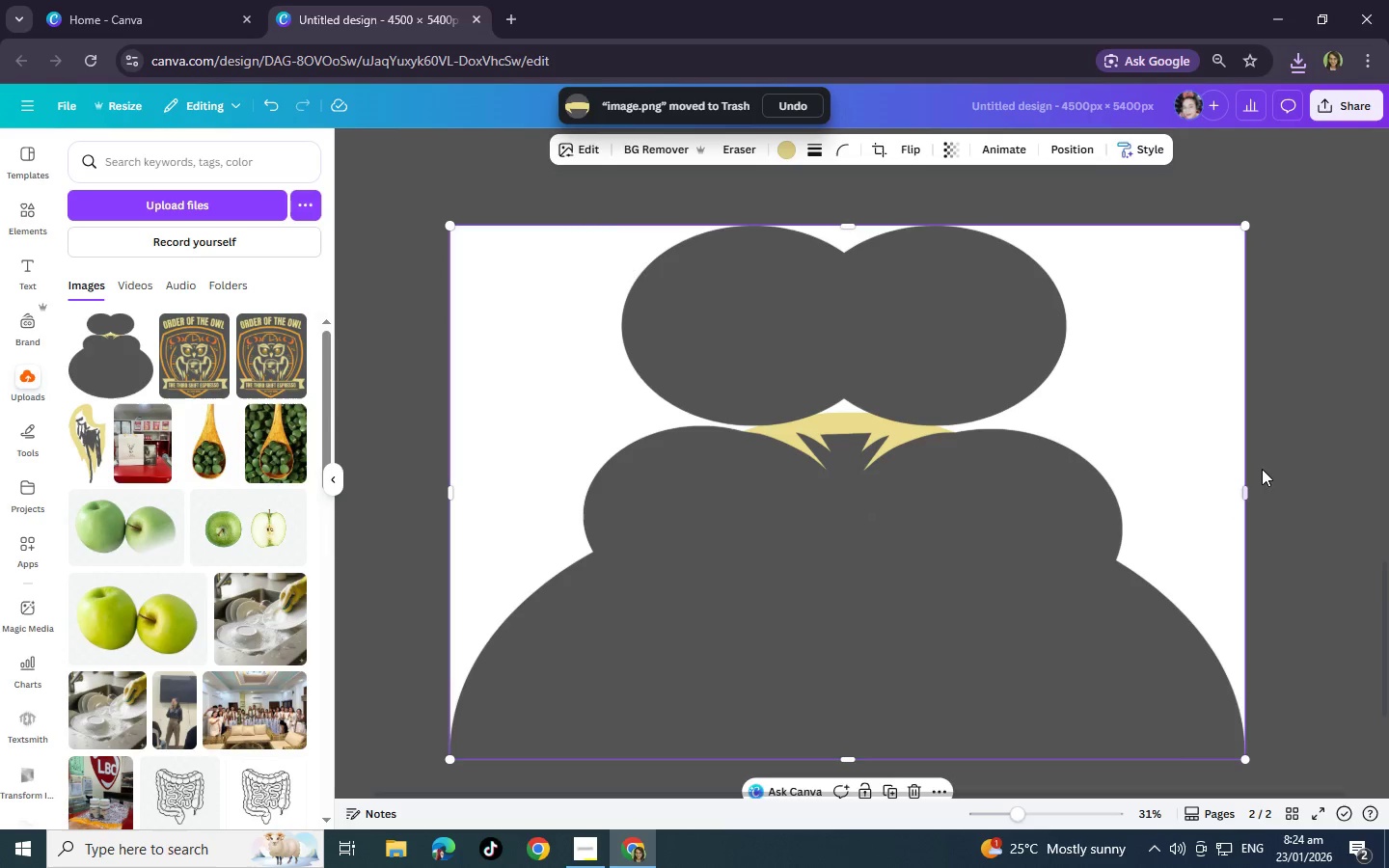 
scroll: coordinate [855, 555], scroll_direction: down, amount: 4.0
 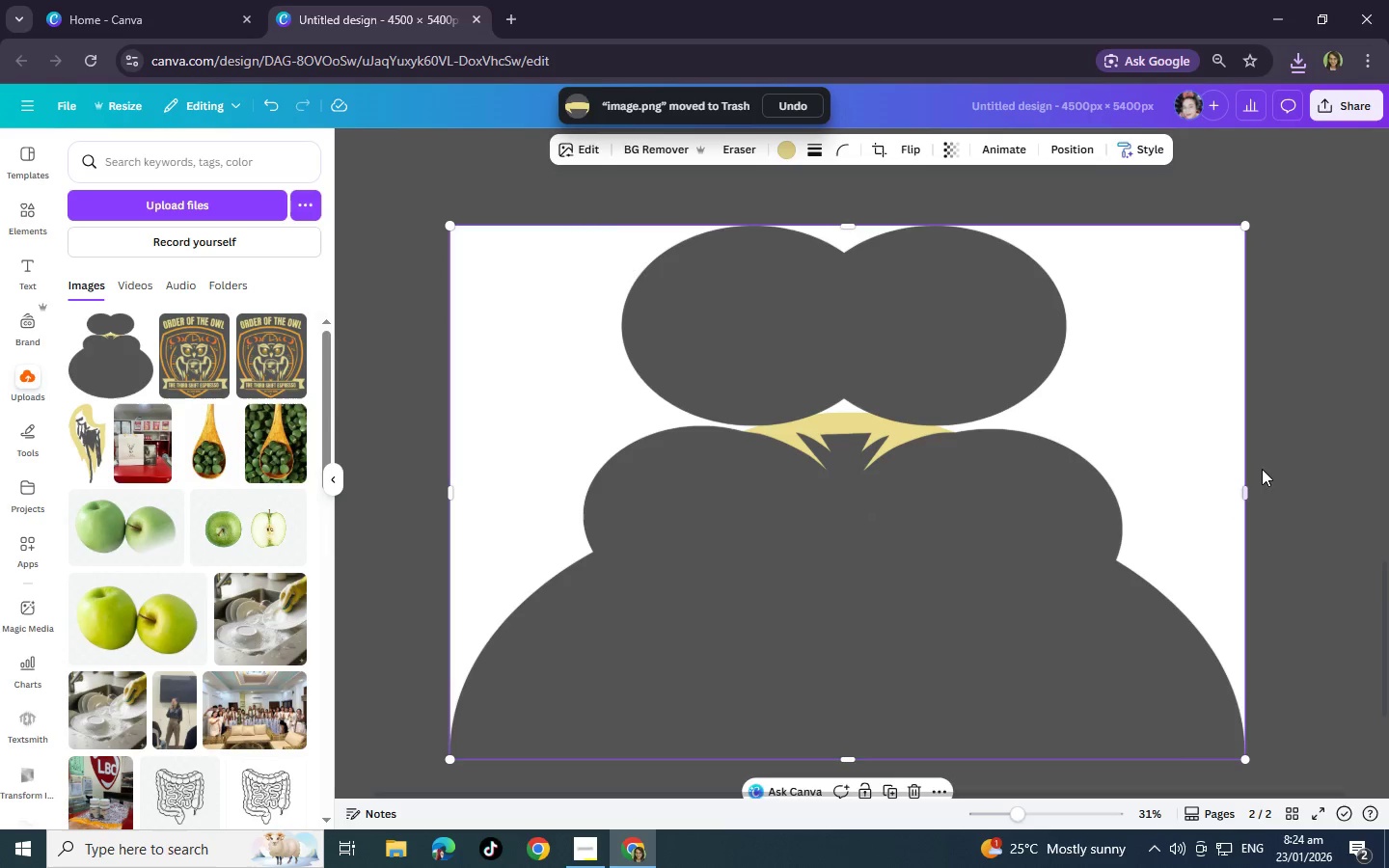 
left_click_drag(start_coordinate=[1244, 493], to_coordinate=[958, 496])
 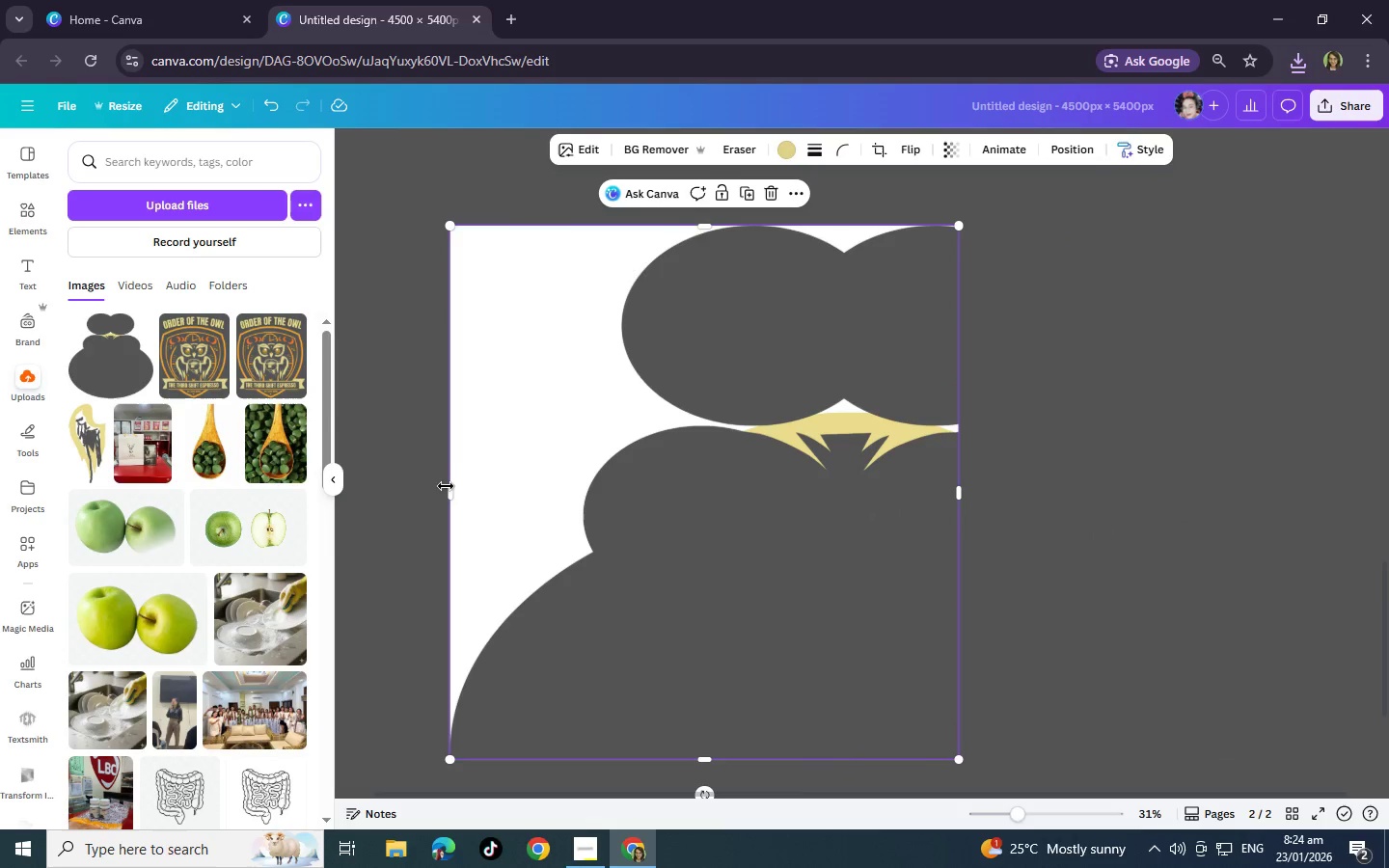 
left_click_drag(start_coordinate=[448, 487], to_coordinate=[720, 501])
 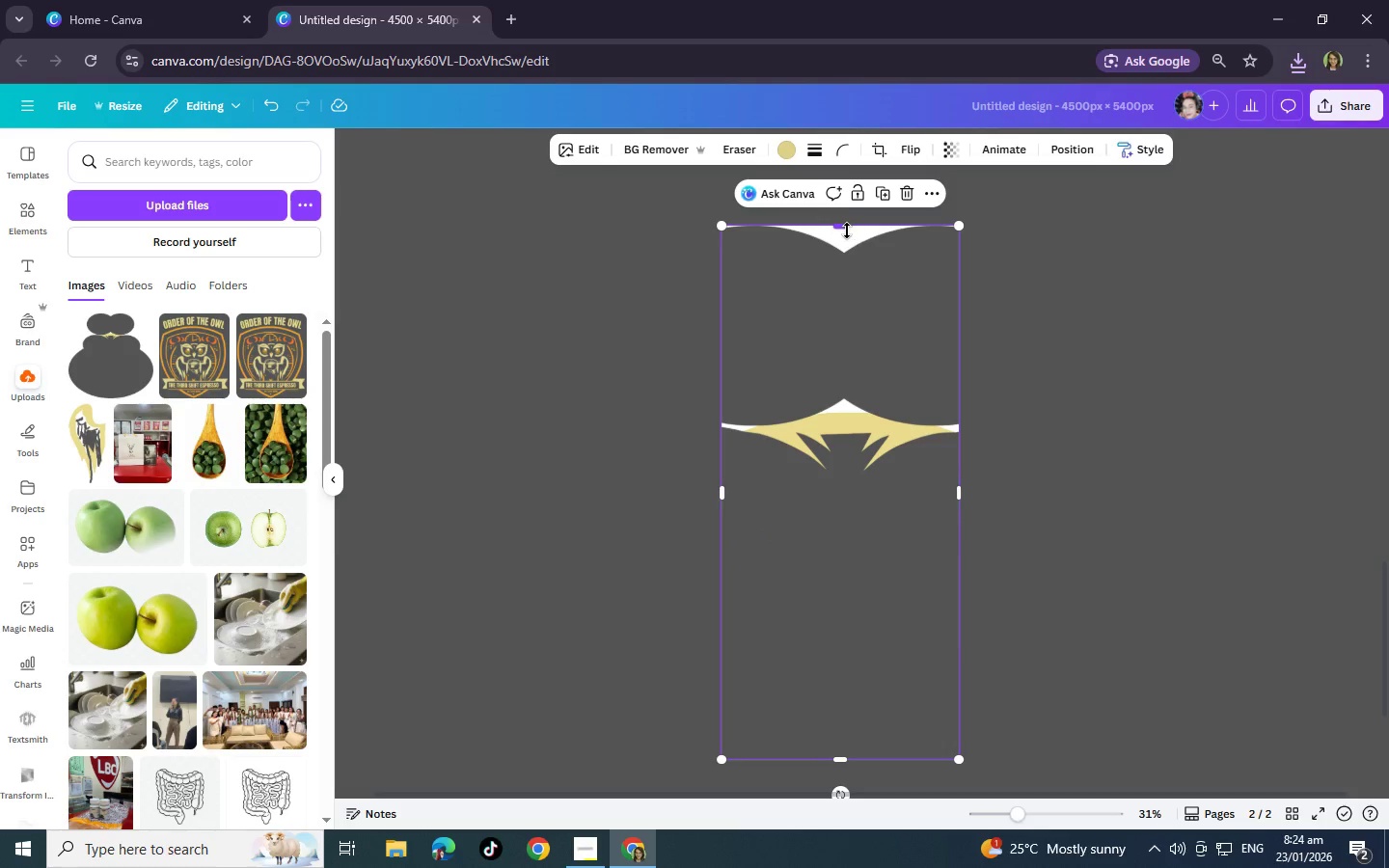 
left_click_drag(start_coordinate=[842, 231], to_coordinate=[847, 372])
 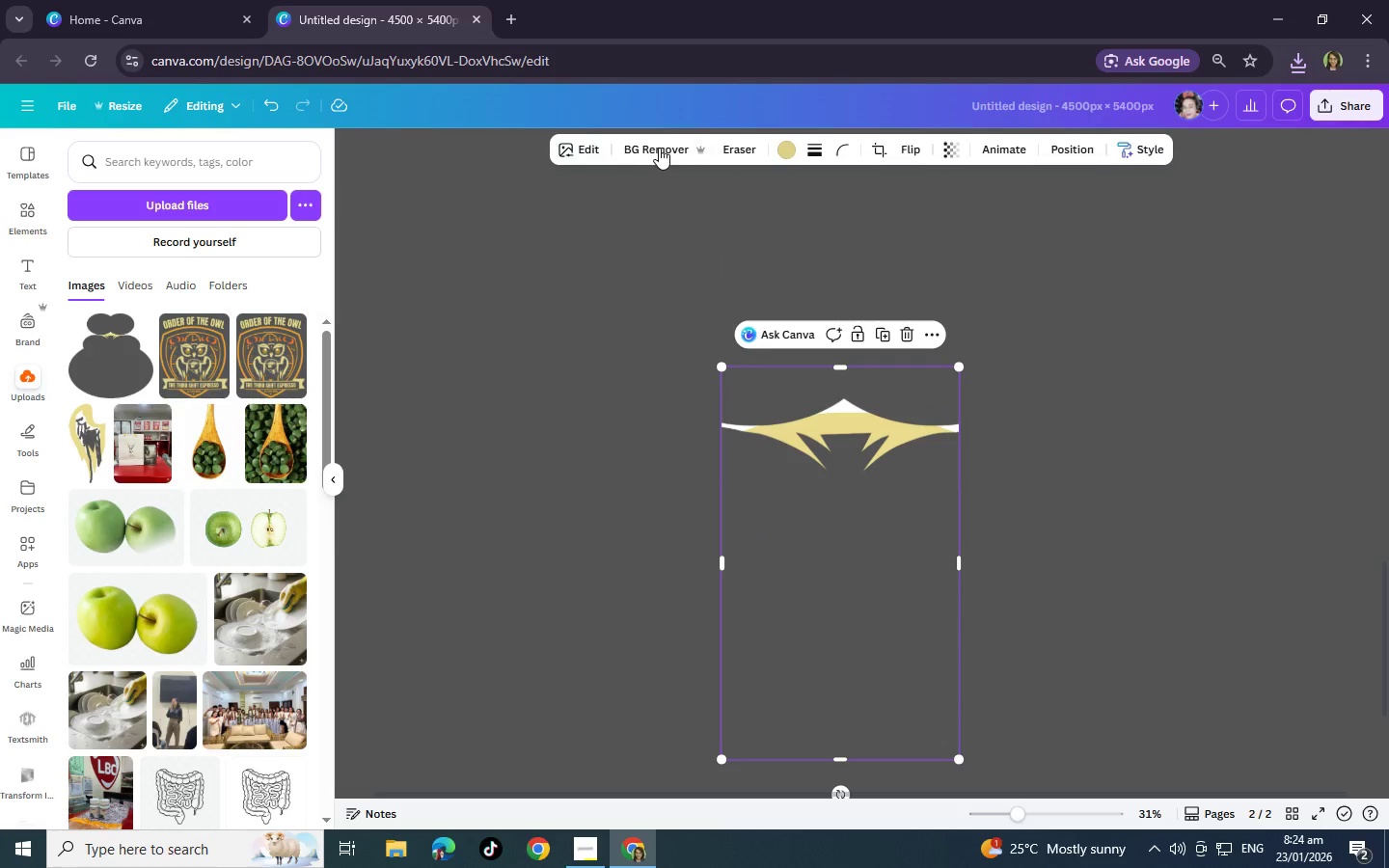 
left_click([659, 148])
 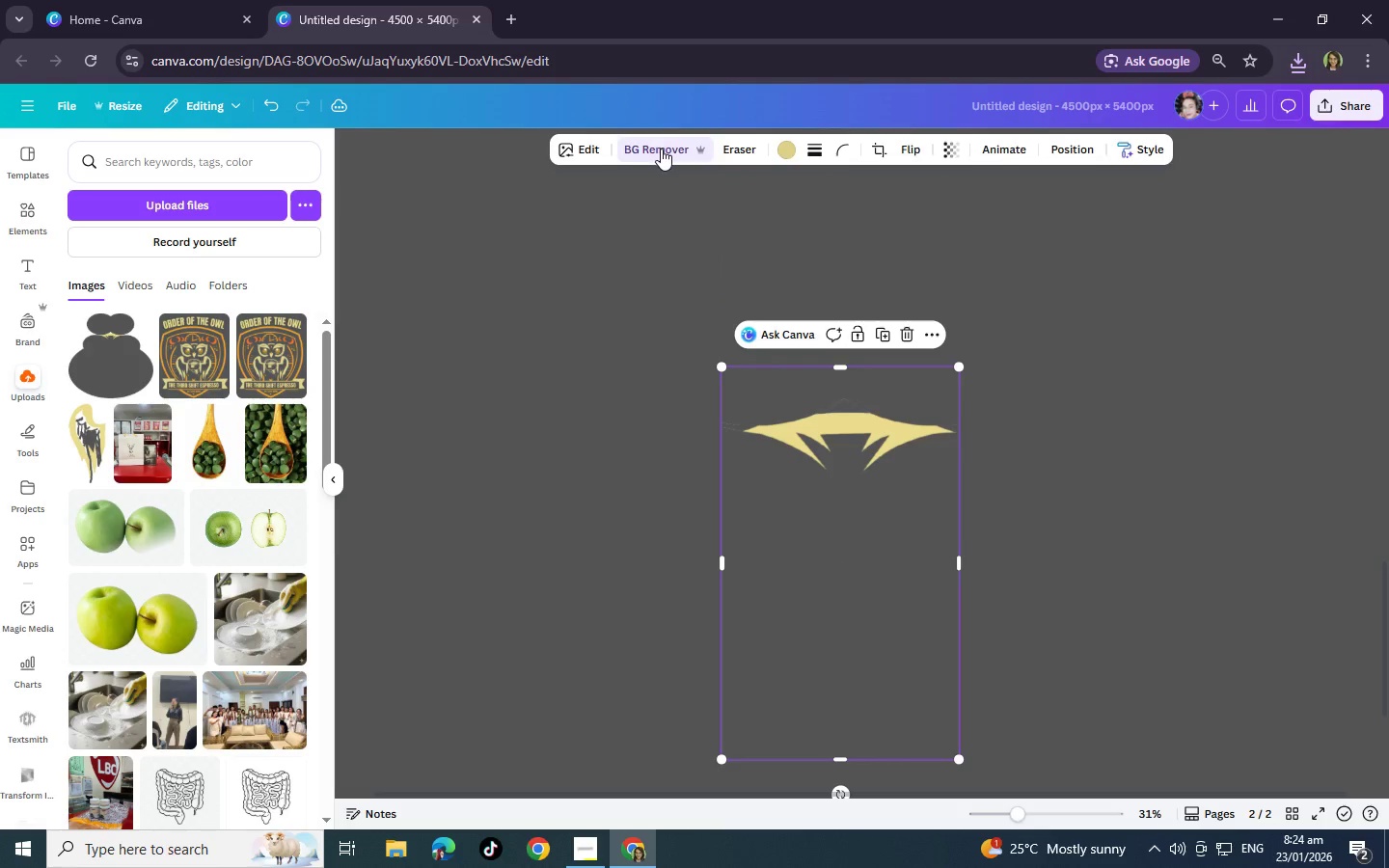 
wait(5.48)
 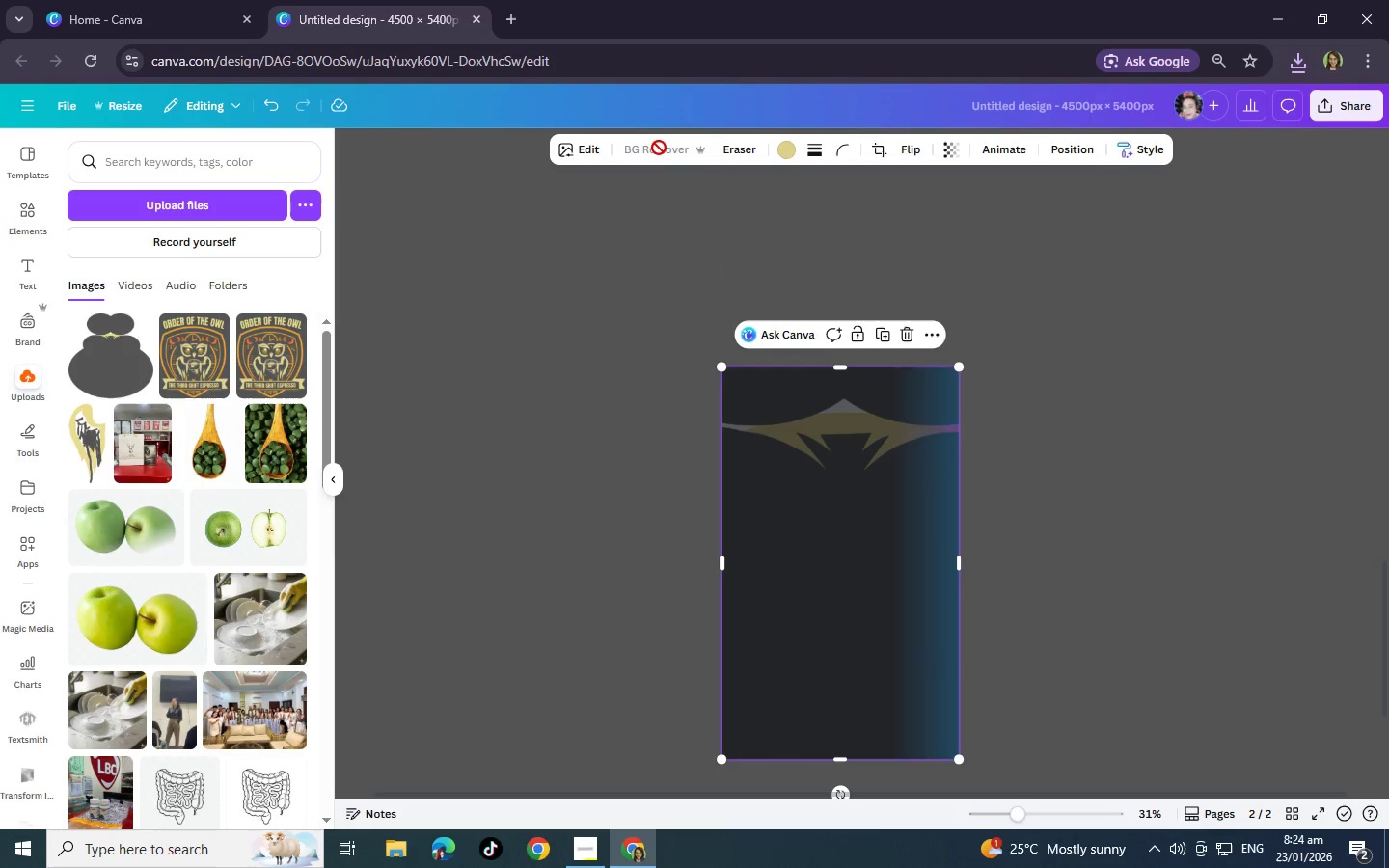 
left_click([549, 577])
 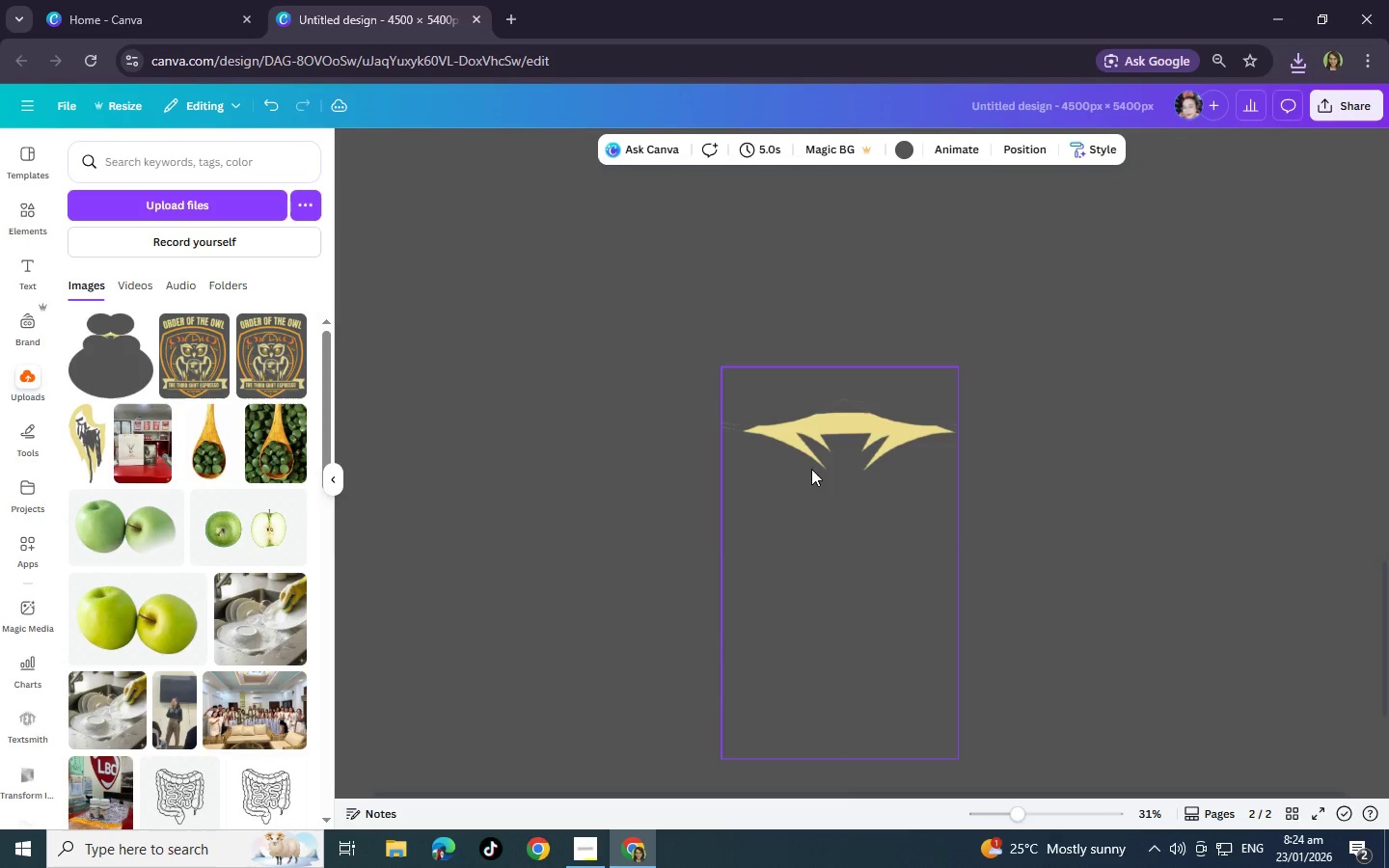 
left_click_drag(start_coordinate=[822, 541], to_coordinate=[830, 396])
 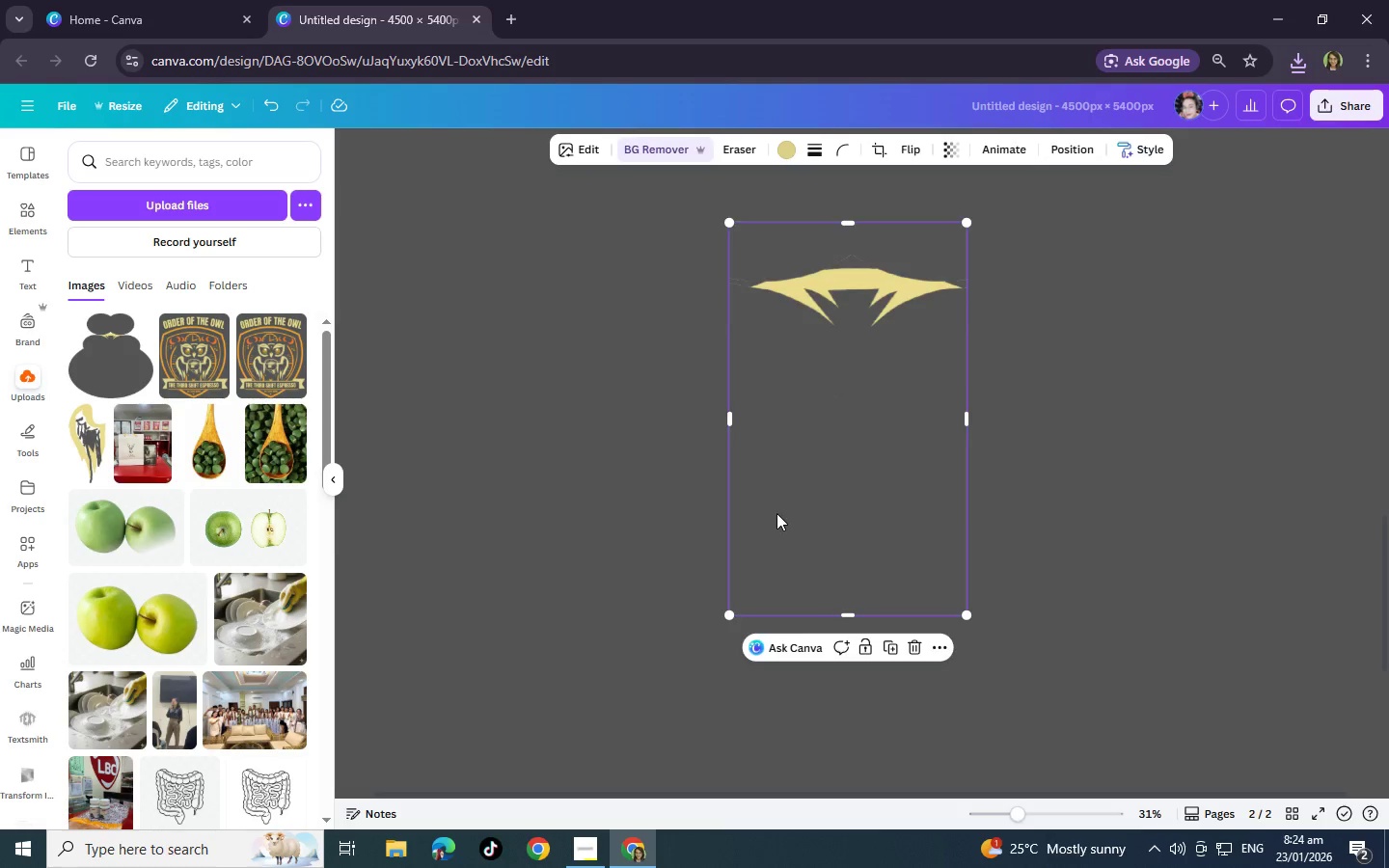 
scroll: coordinate [776, 513], scroll_direction: up, amount: 5.0
 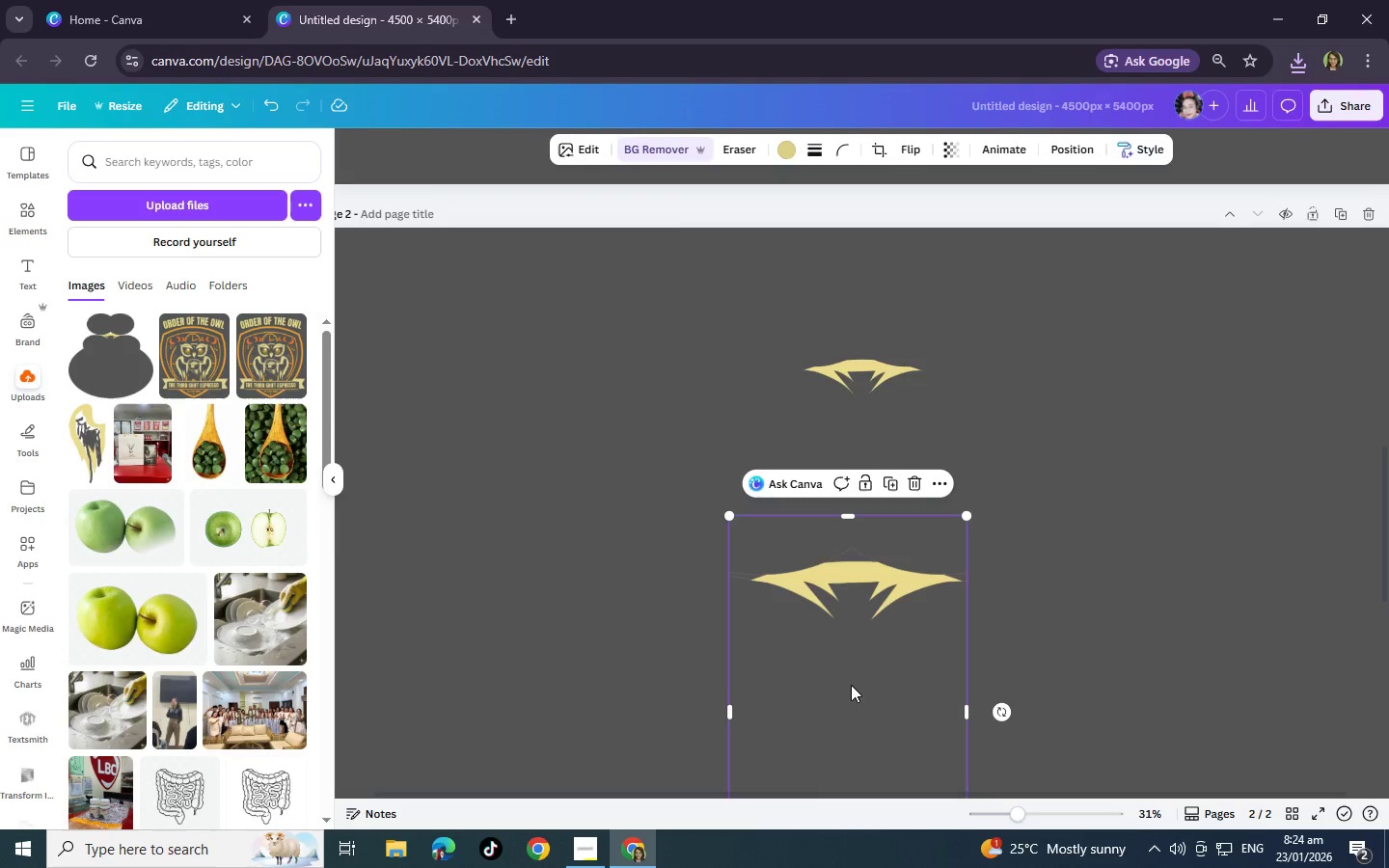 
left_click_drag(start_coordinate=[851, 685], to_coordinate=[858, 368])
 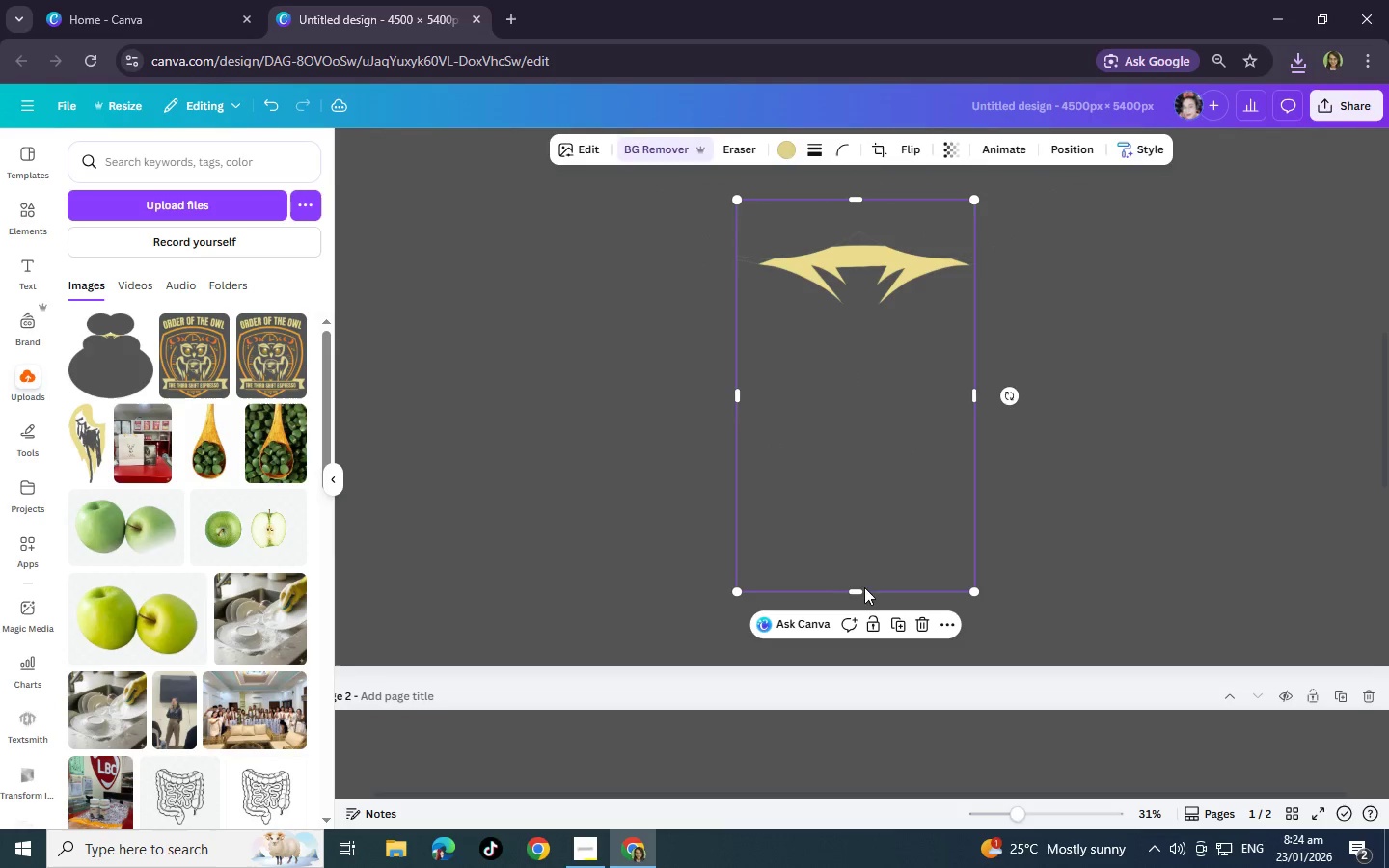 
scroll: coordinate [858, 368], scroll_direction: up, amount: 5.0
 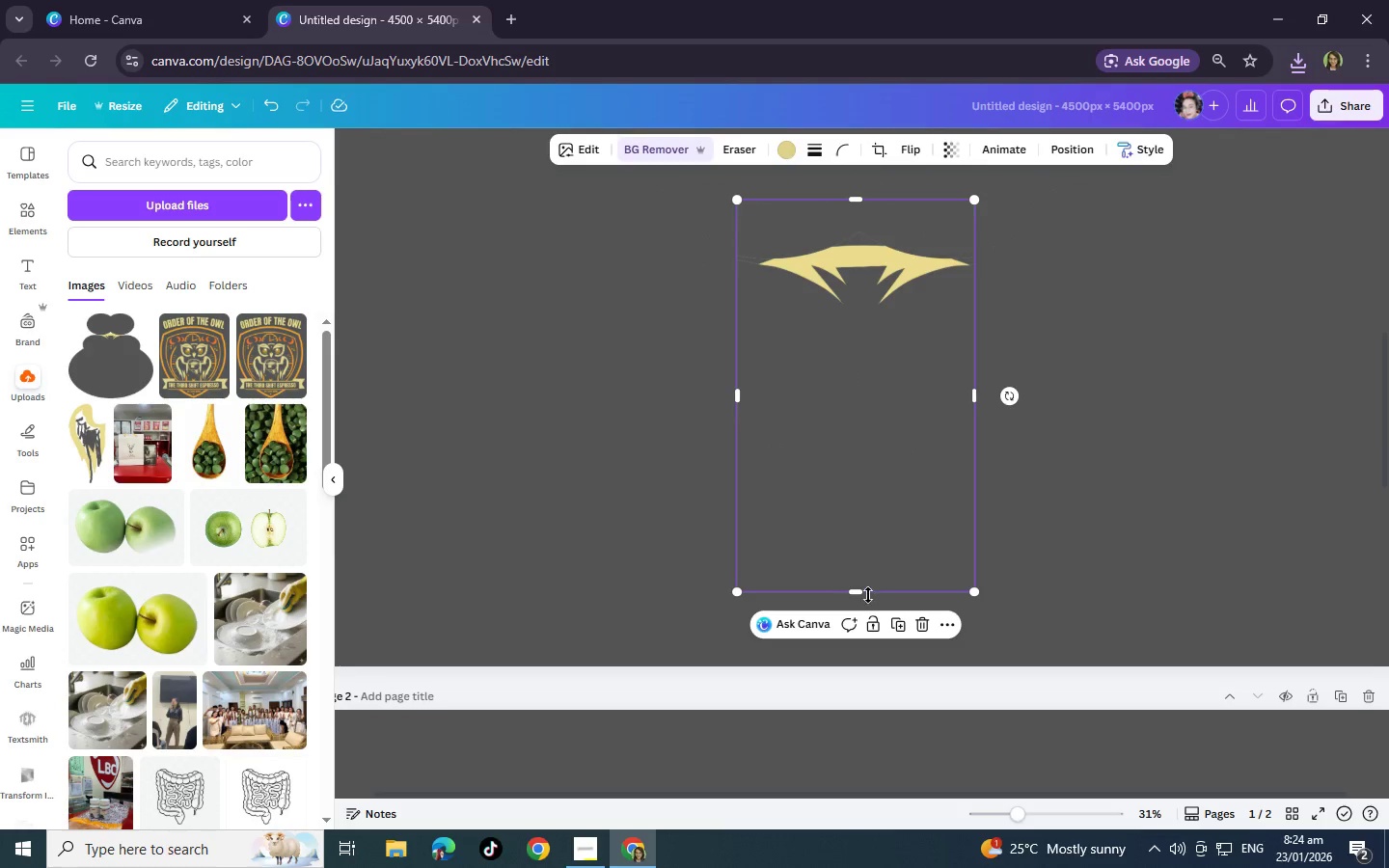 
left_click_drag(start_coordinate=[855, 592], to_coordinate=[879, 317])
 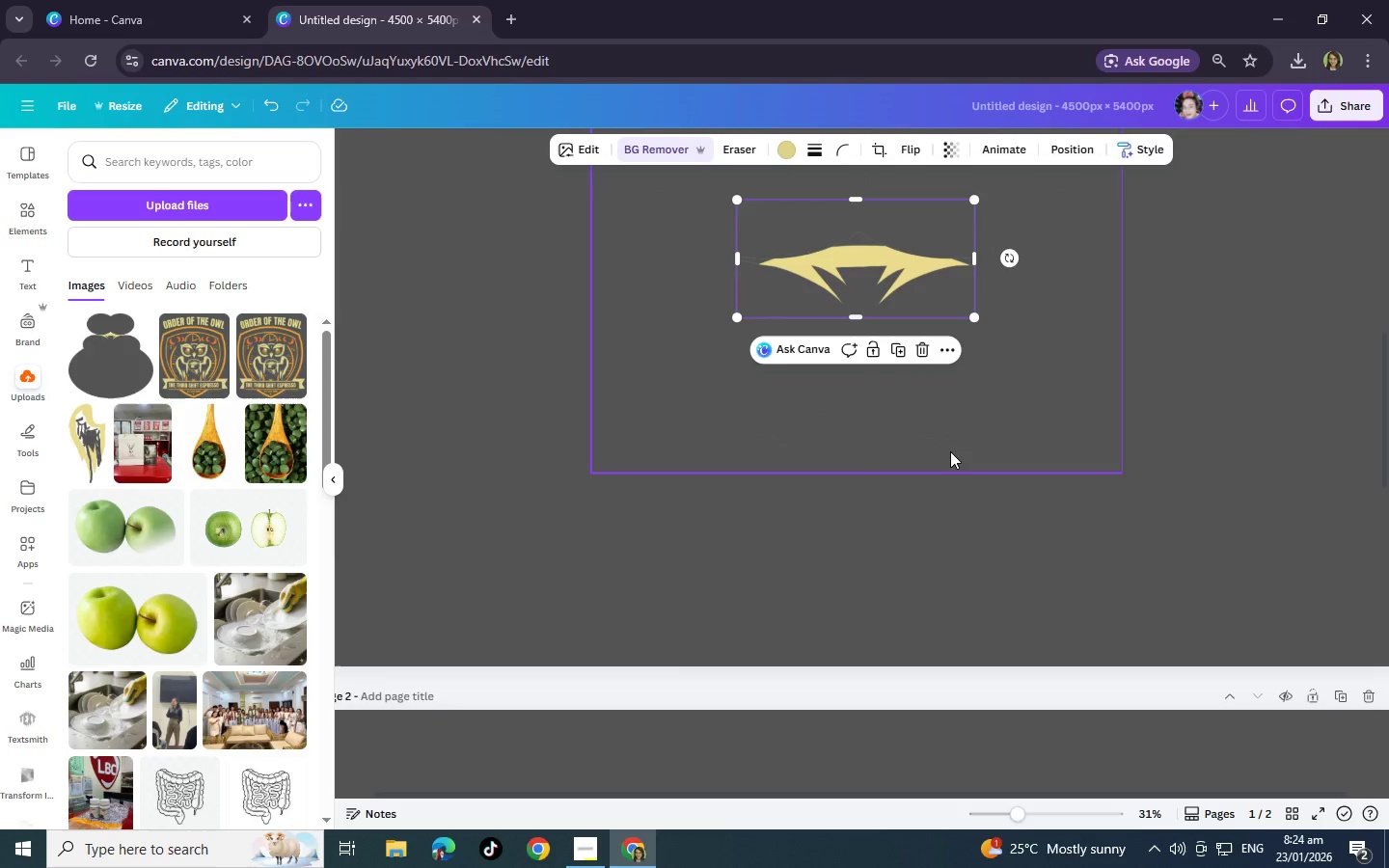 
left_click([950, 451])
 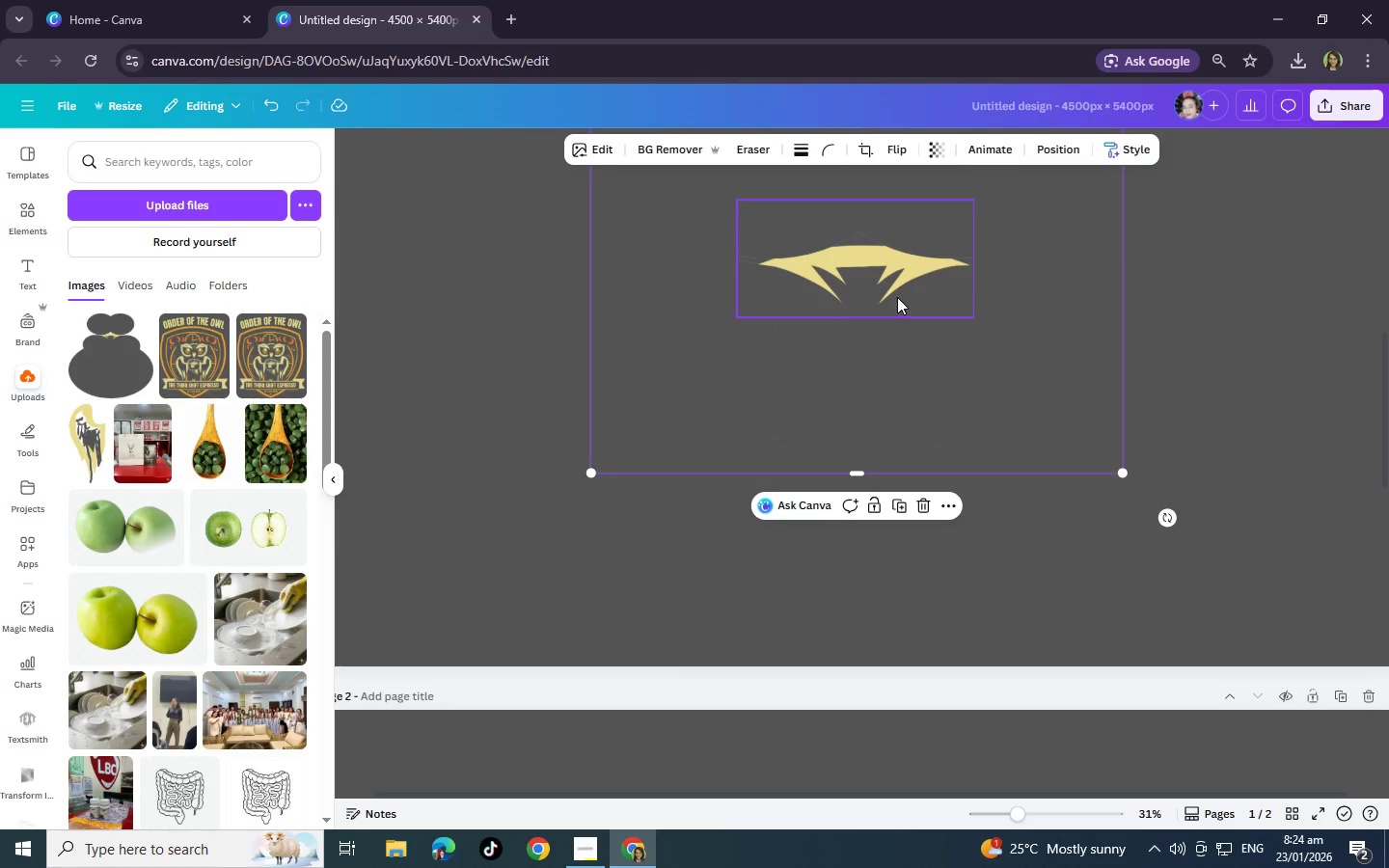 
left_click_drag(start_coordinate=[876, 241], to_coordinate=[882, 249])
 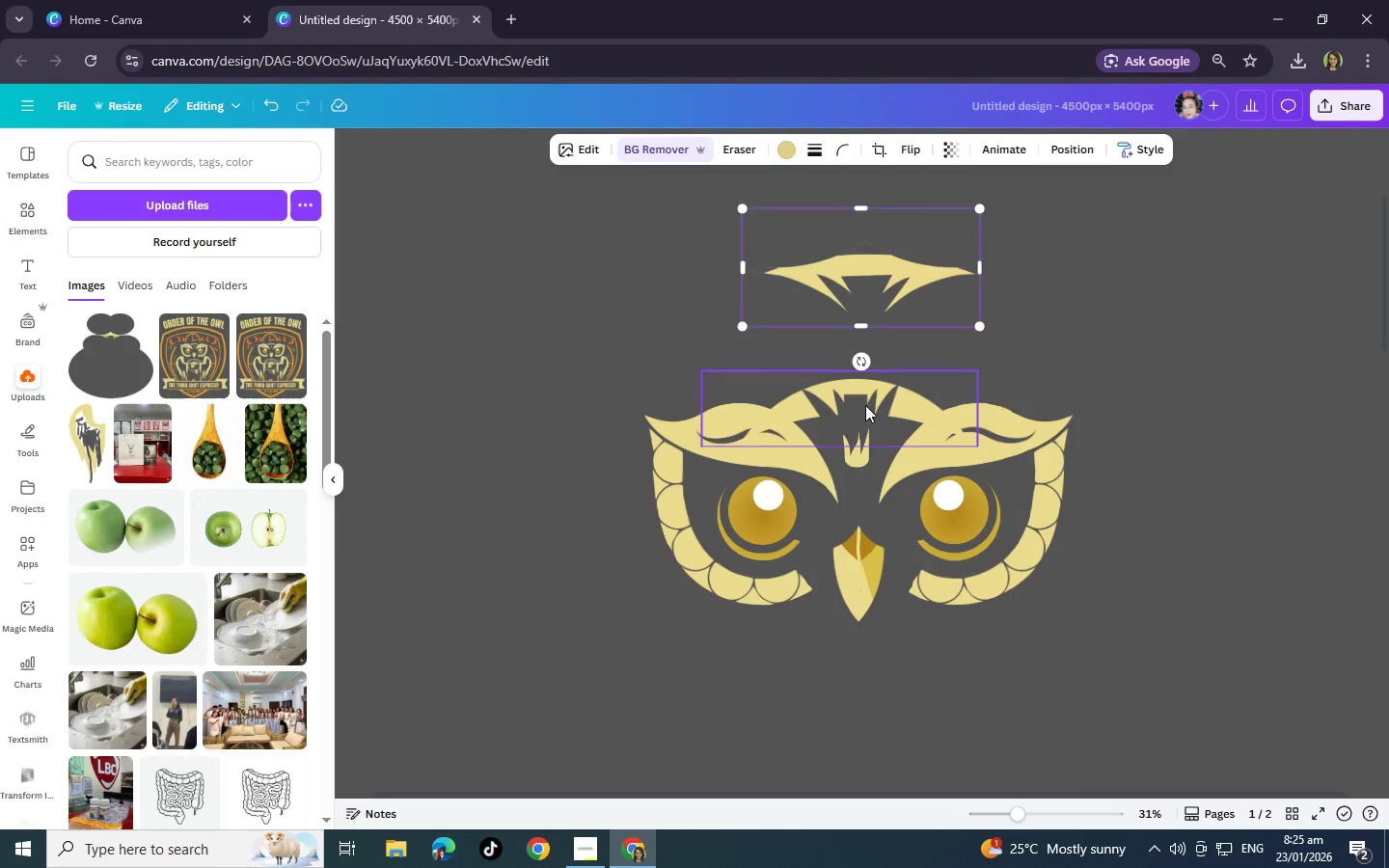 
scroll: coordinate [869, 245], scroll_direction: up, amount: 6.0
 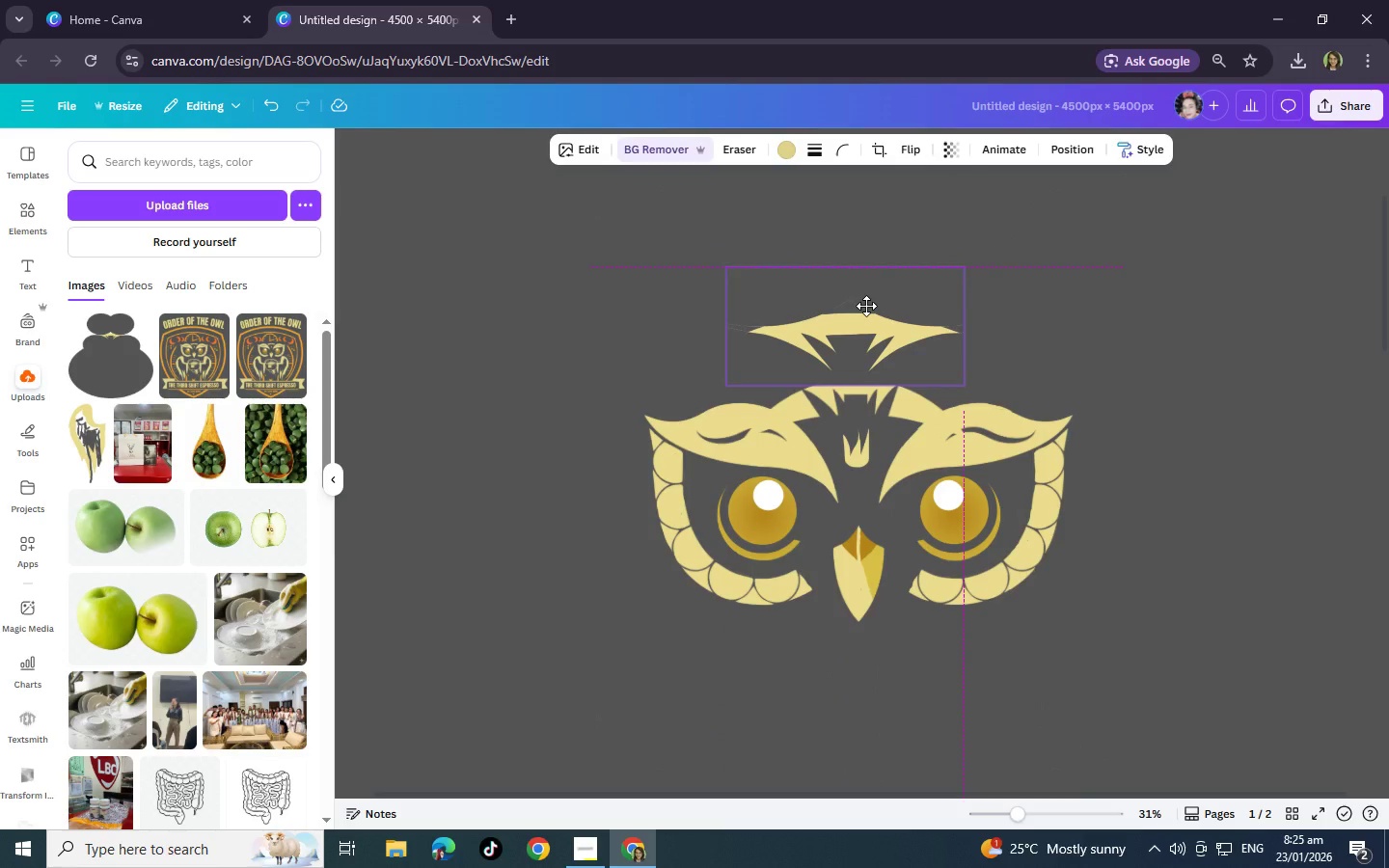 
left_click([865, 405])
 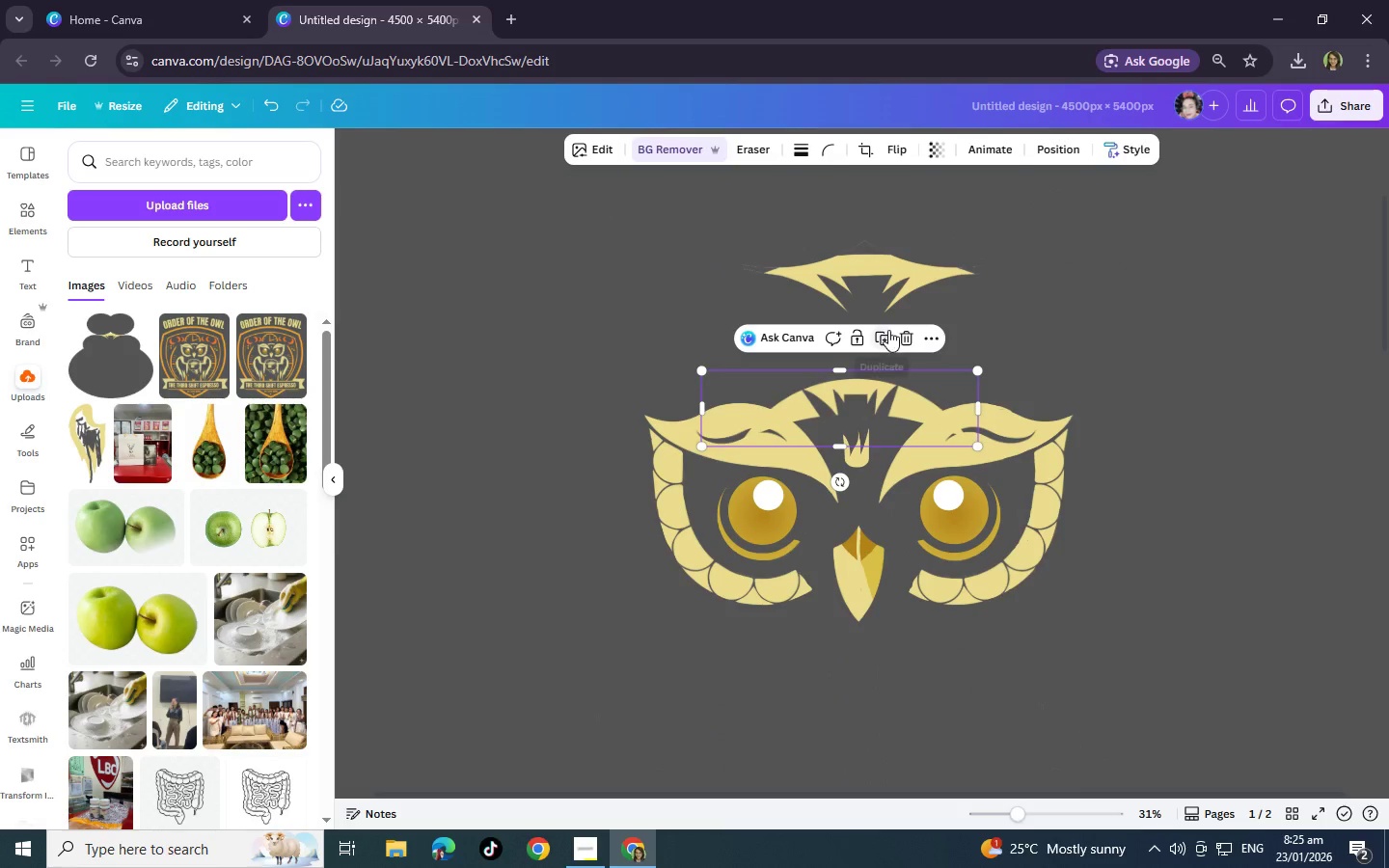 
left_click([909, 335])
 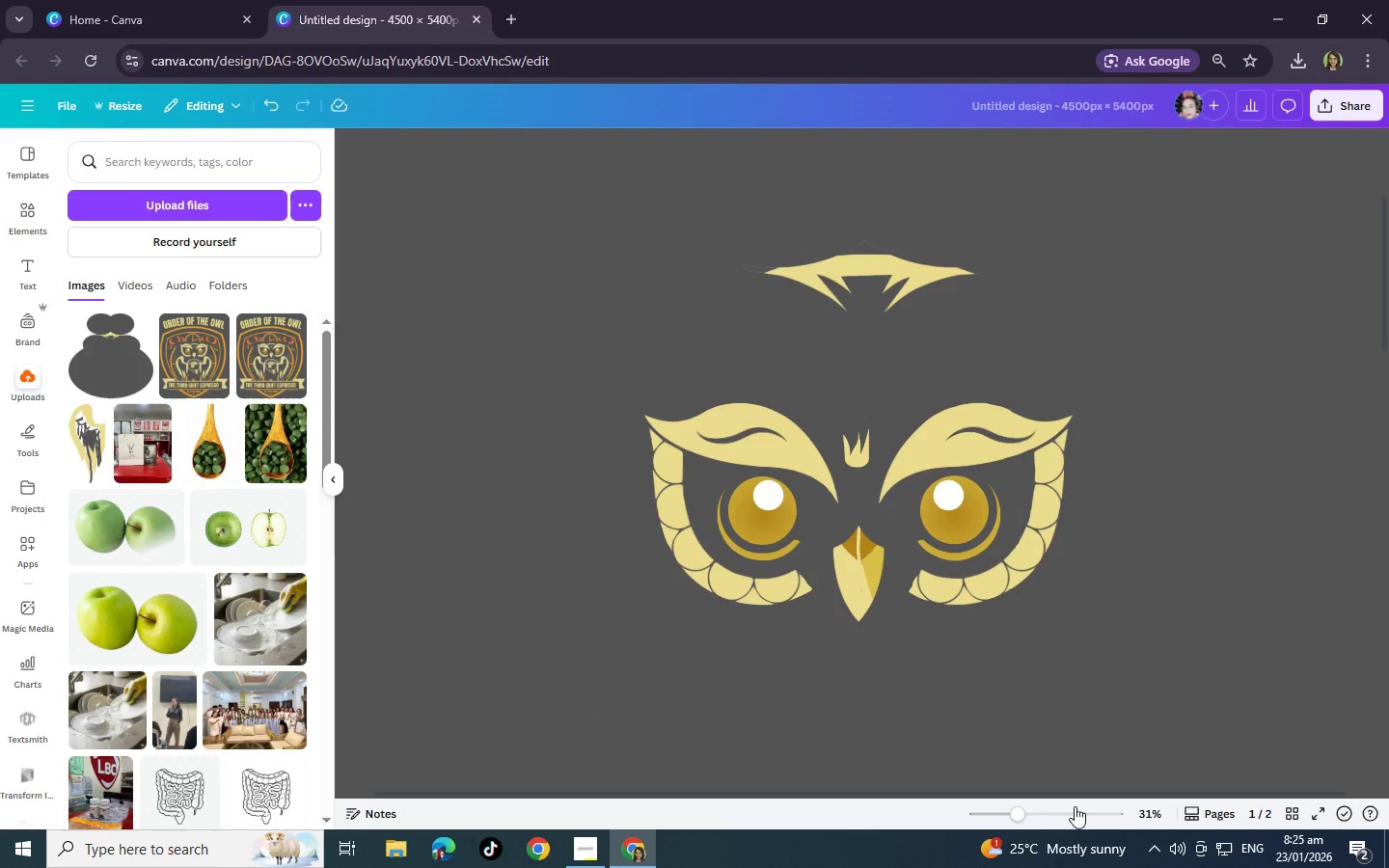 
left_click([1076, 807])
 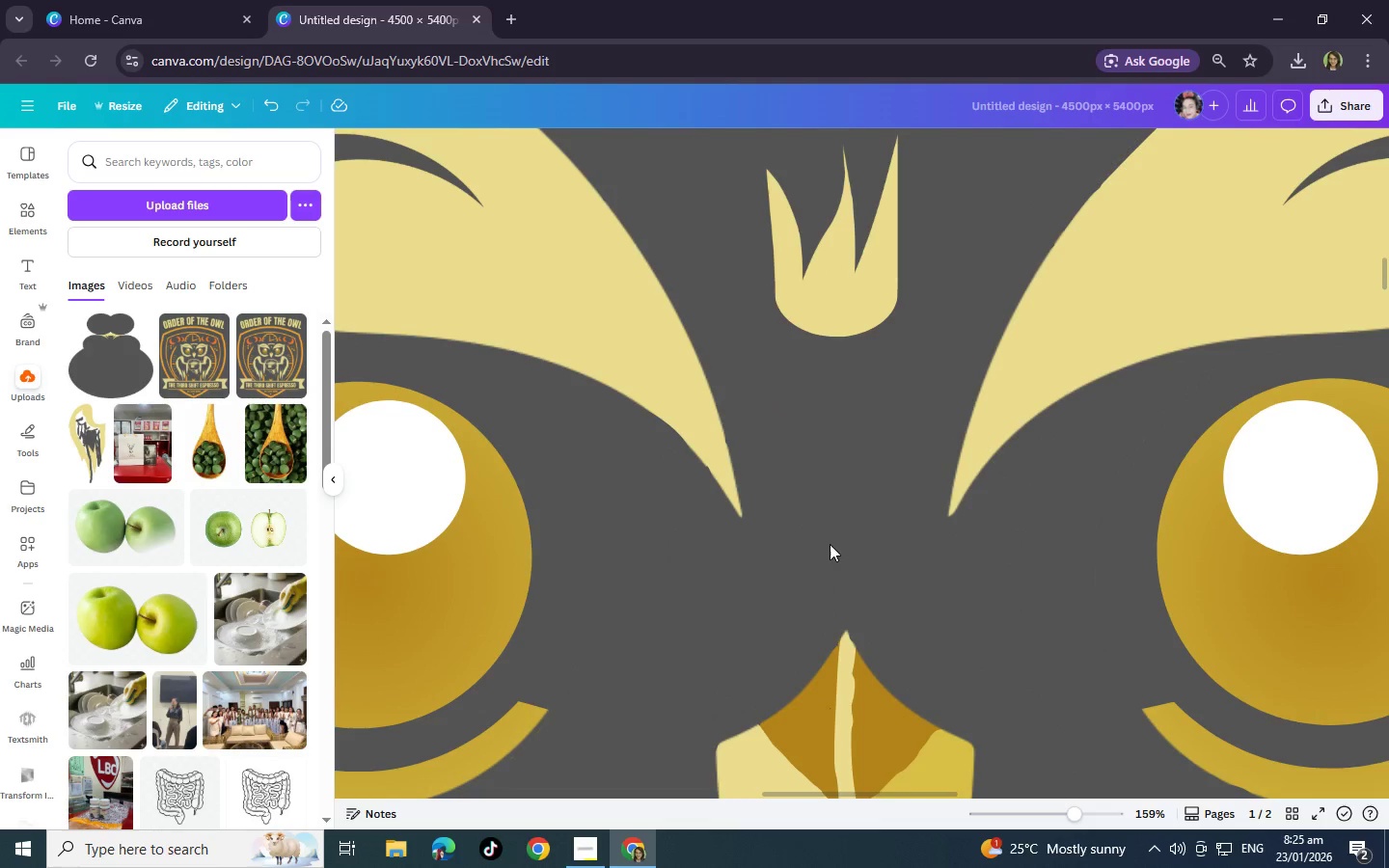 
scroll: coordinate [764, 502], scroll_direction: up, amount: 10.0
 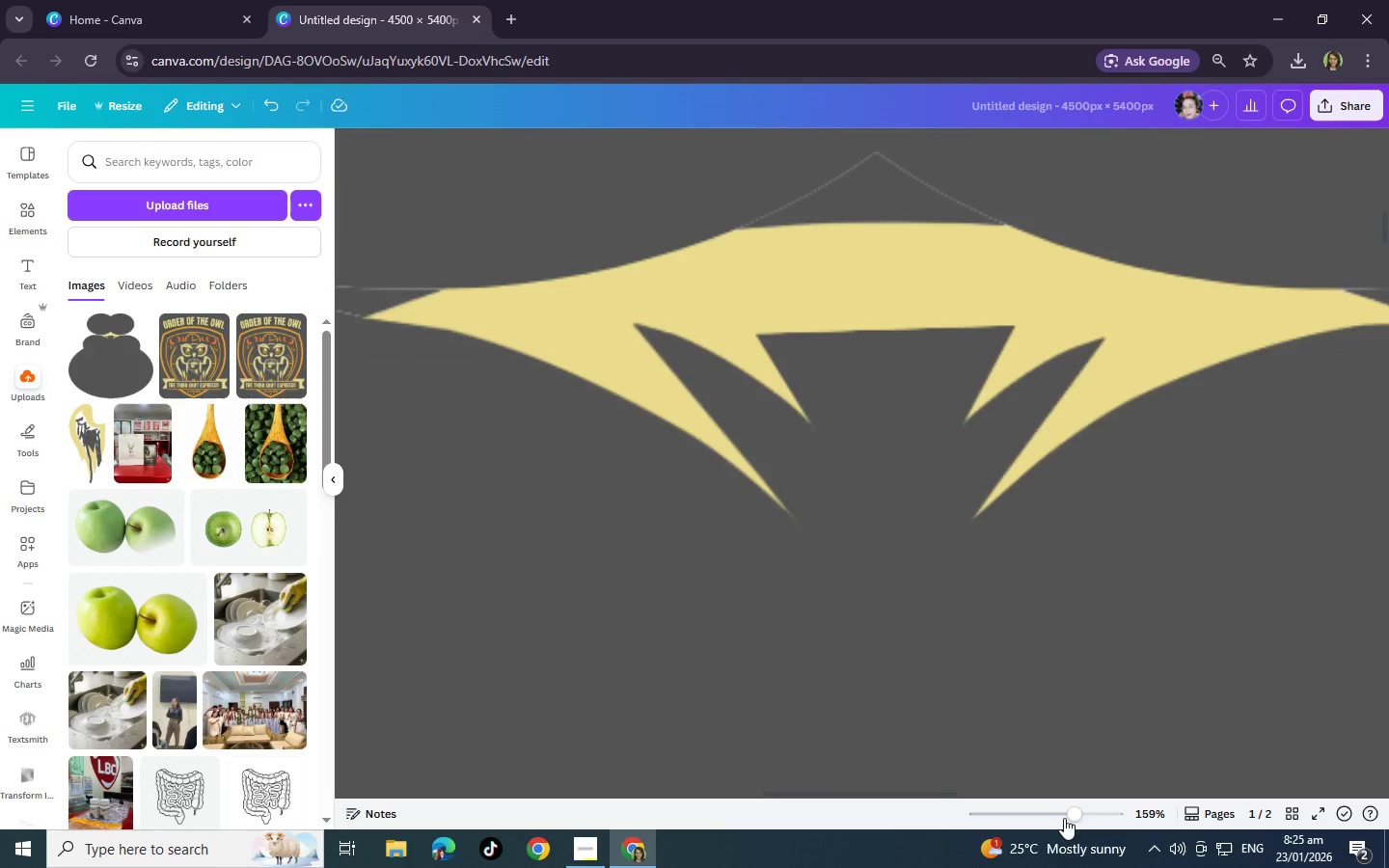 
left_click([1064, 820])
 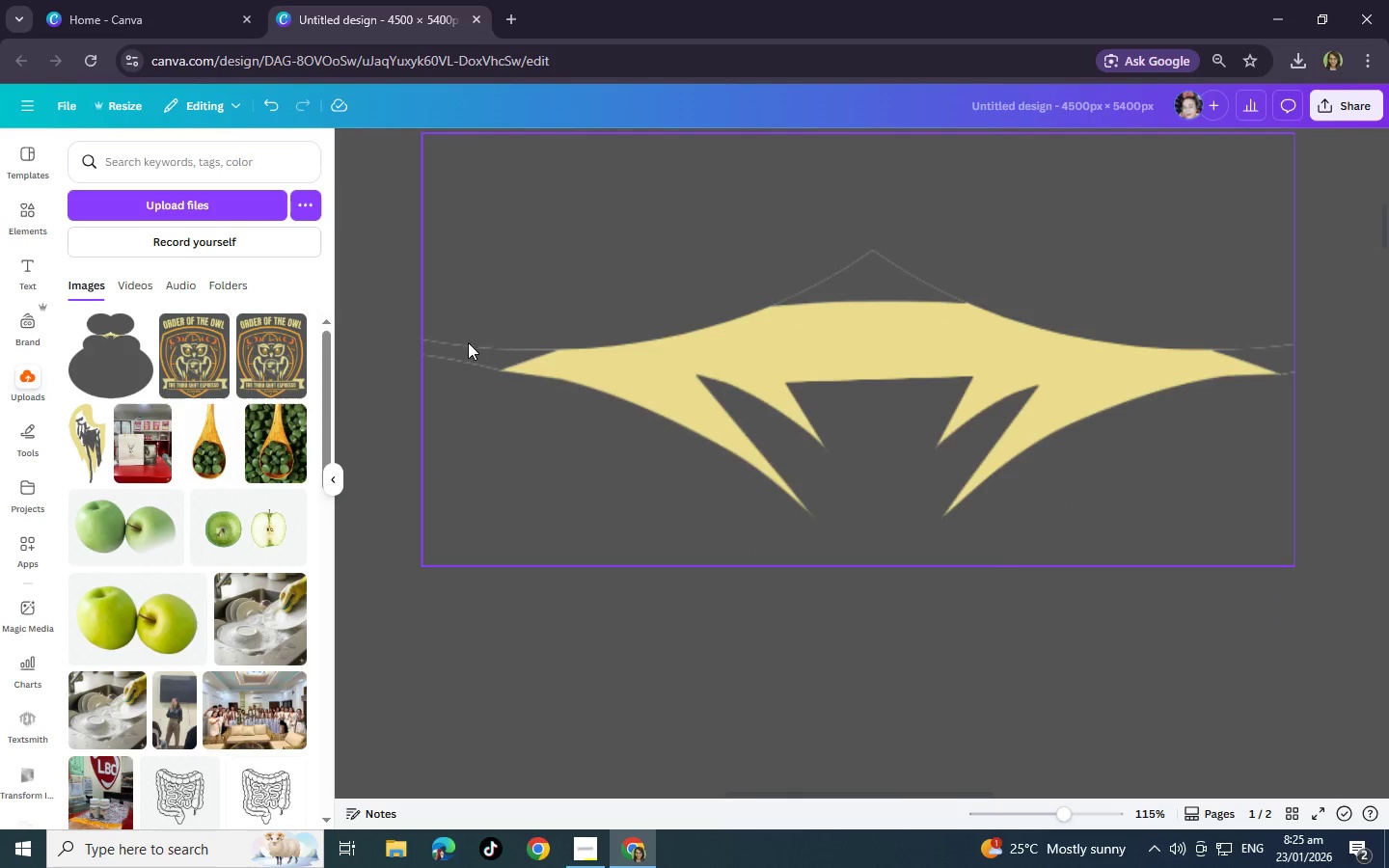 
left_click([485, 344])
 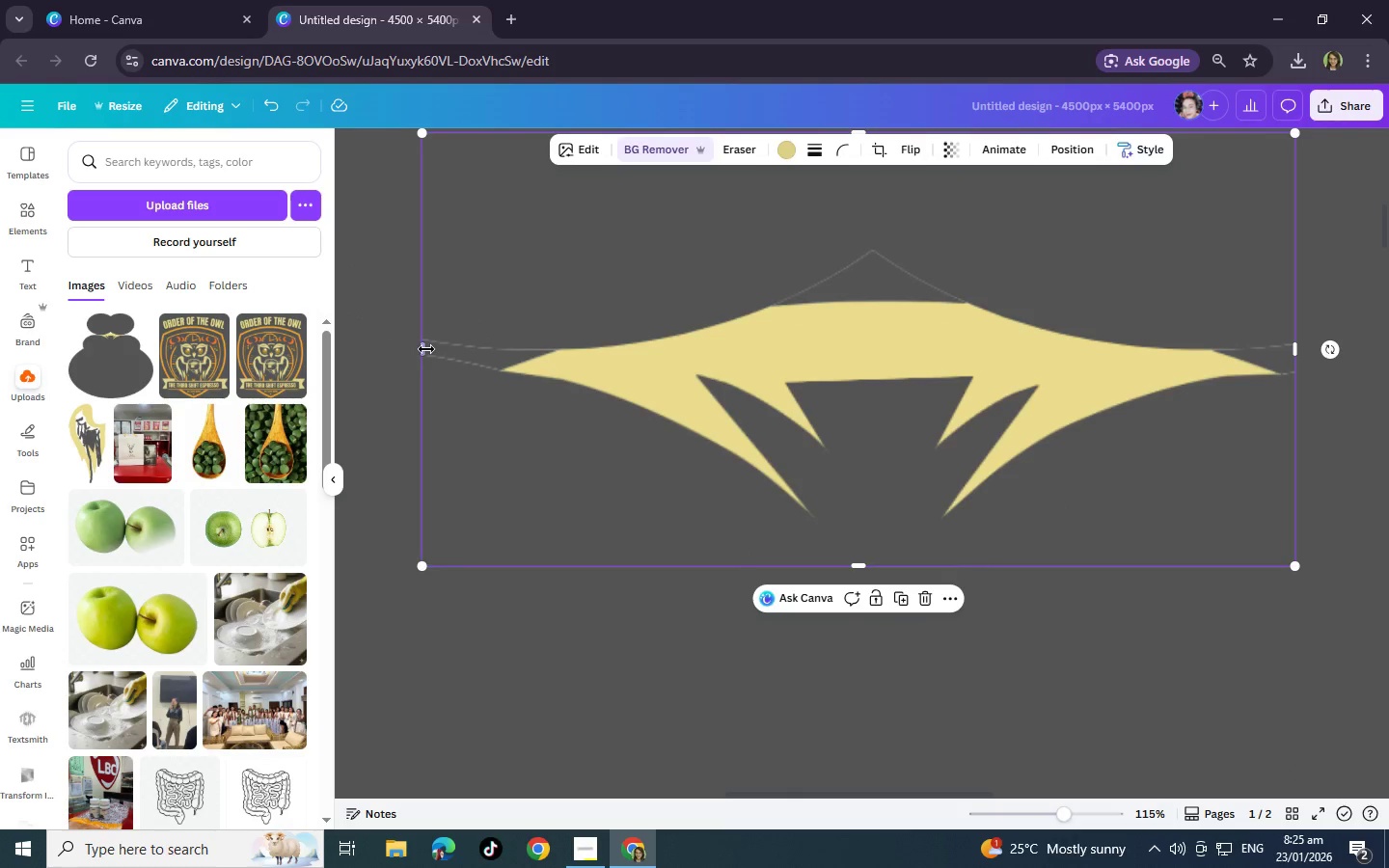 
left_click_drag(start_coordinate=[426, 349], to_coordinate=[317, 350])
 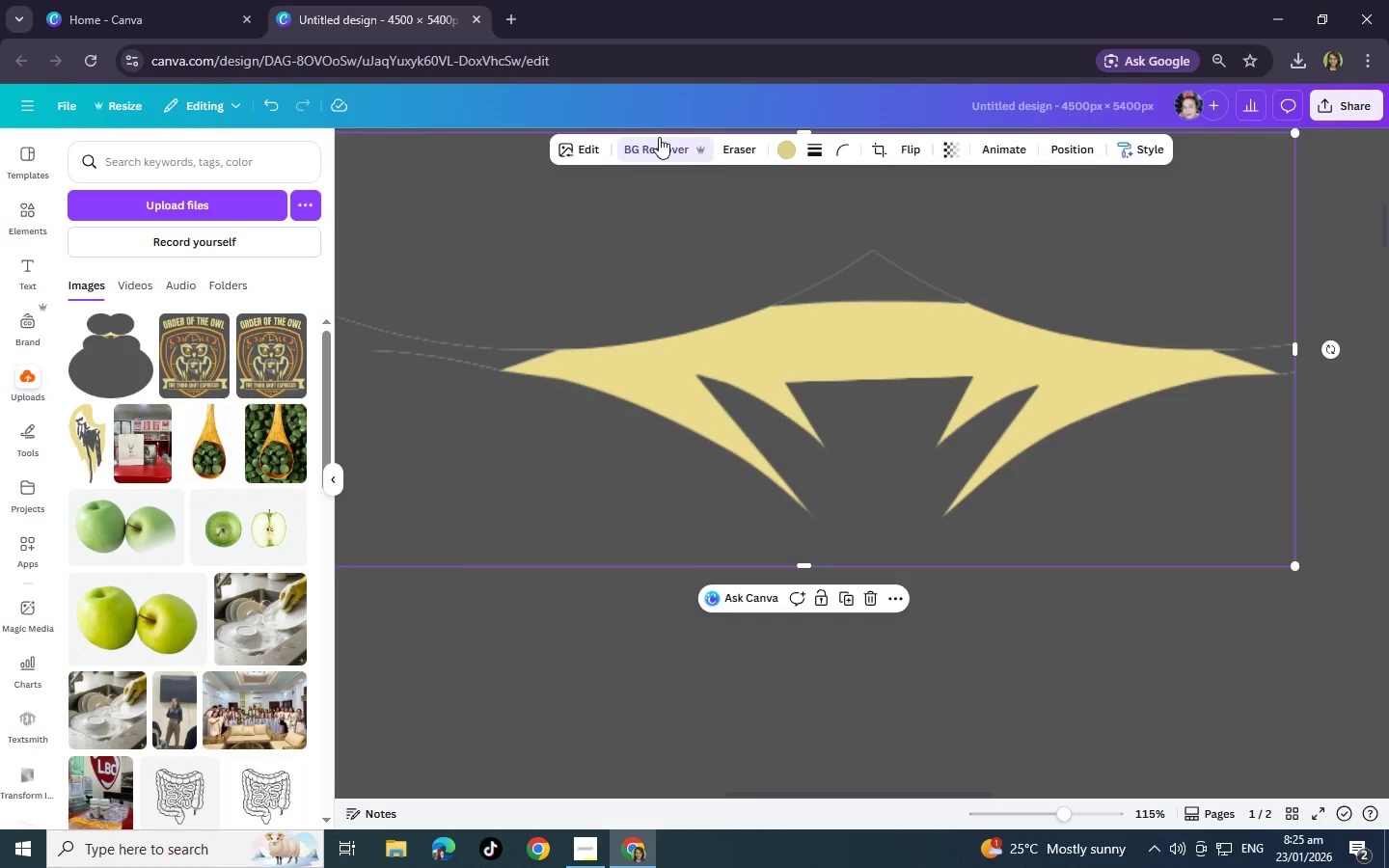 
left_click([659, 137])
 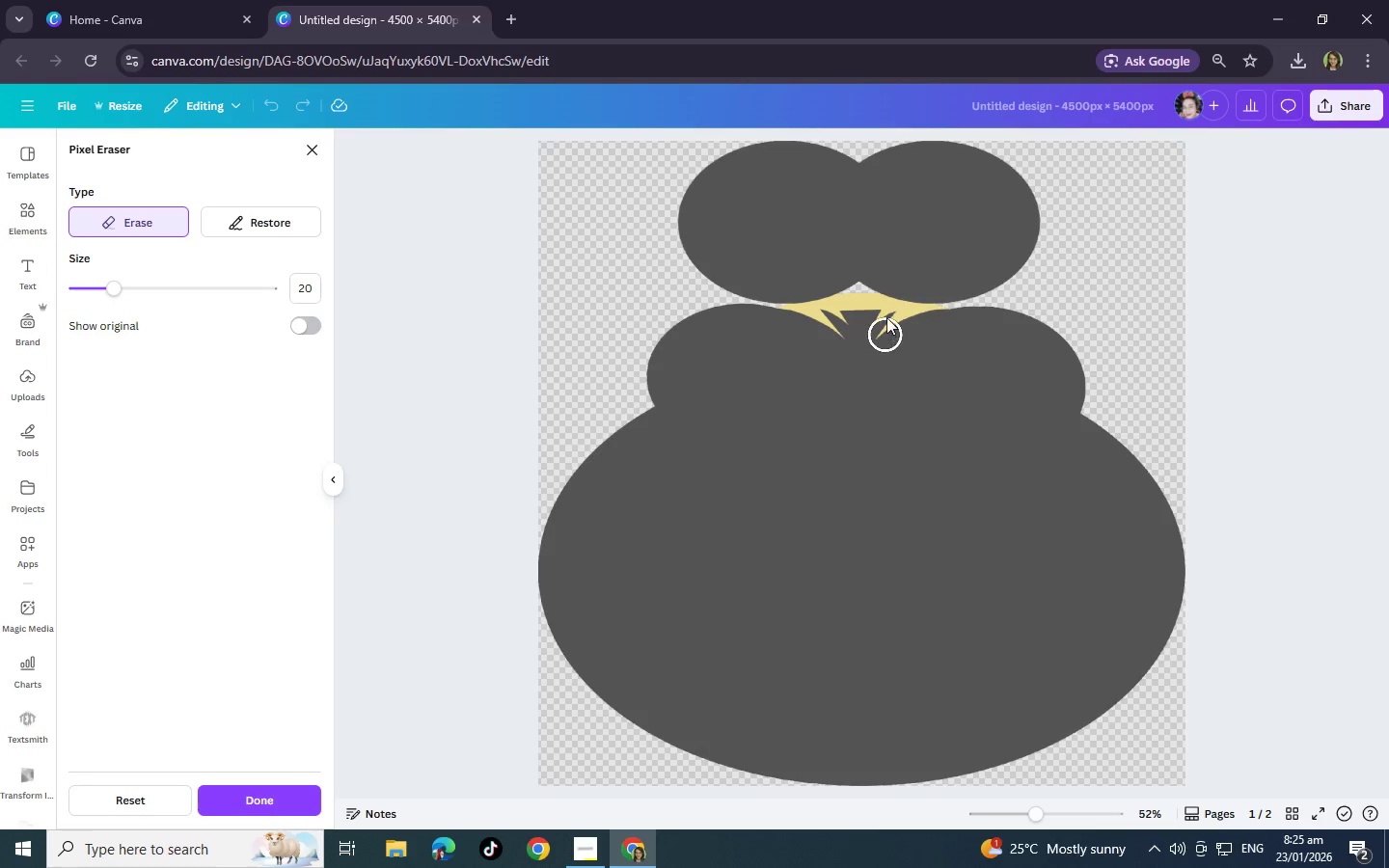 
scroll: coordinate [775, 289], scroll_direction: up, amount: 3.0
 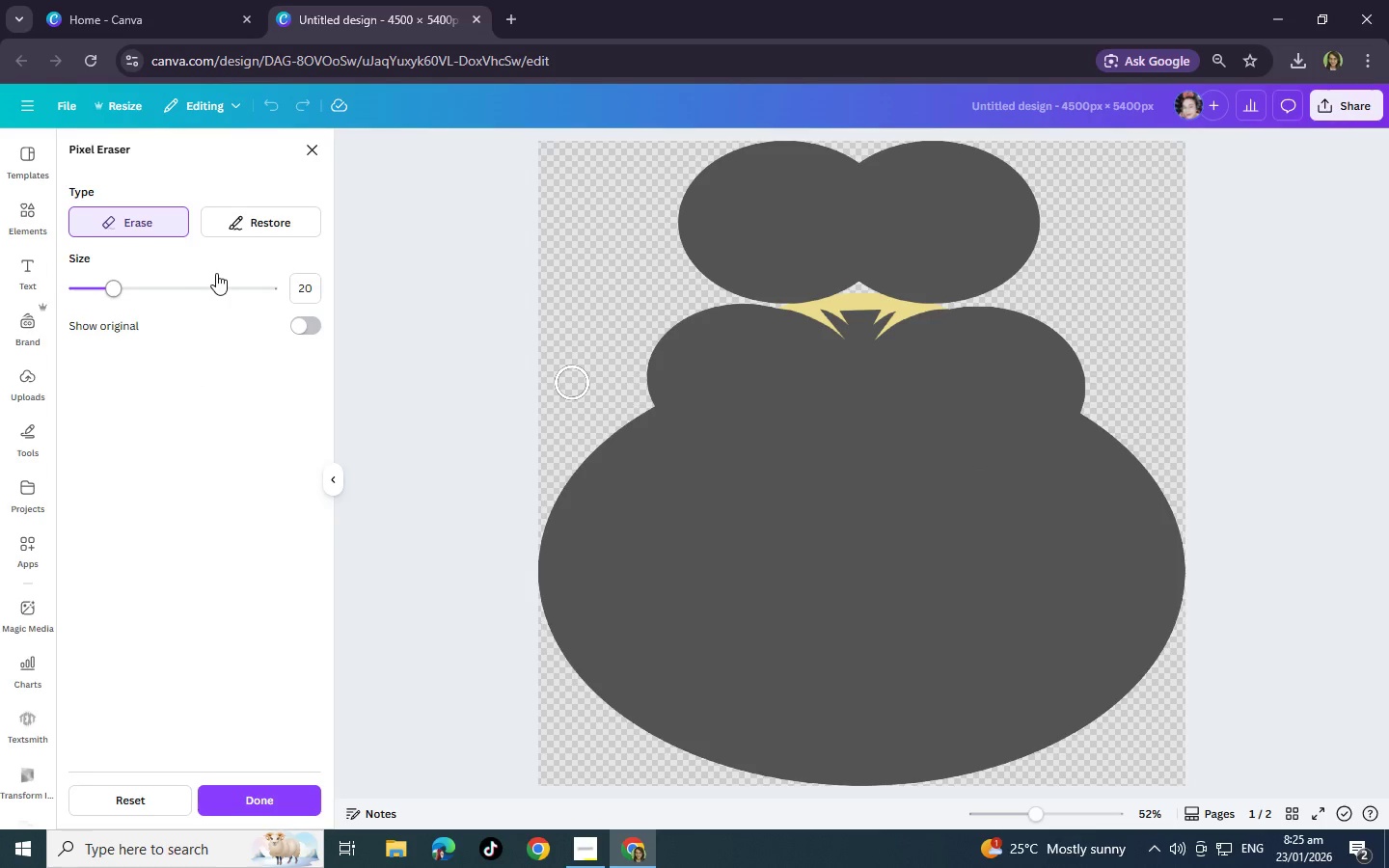 
left_click([186, 287])
 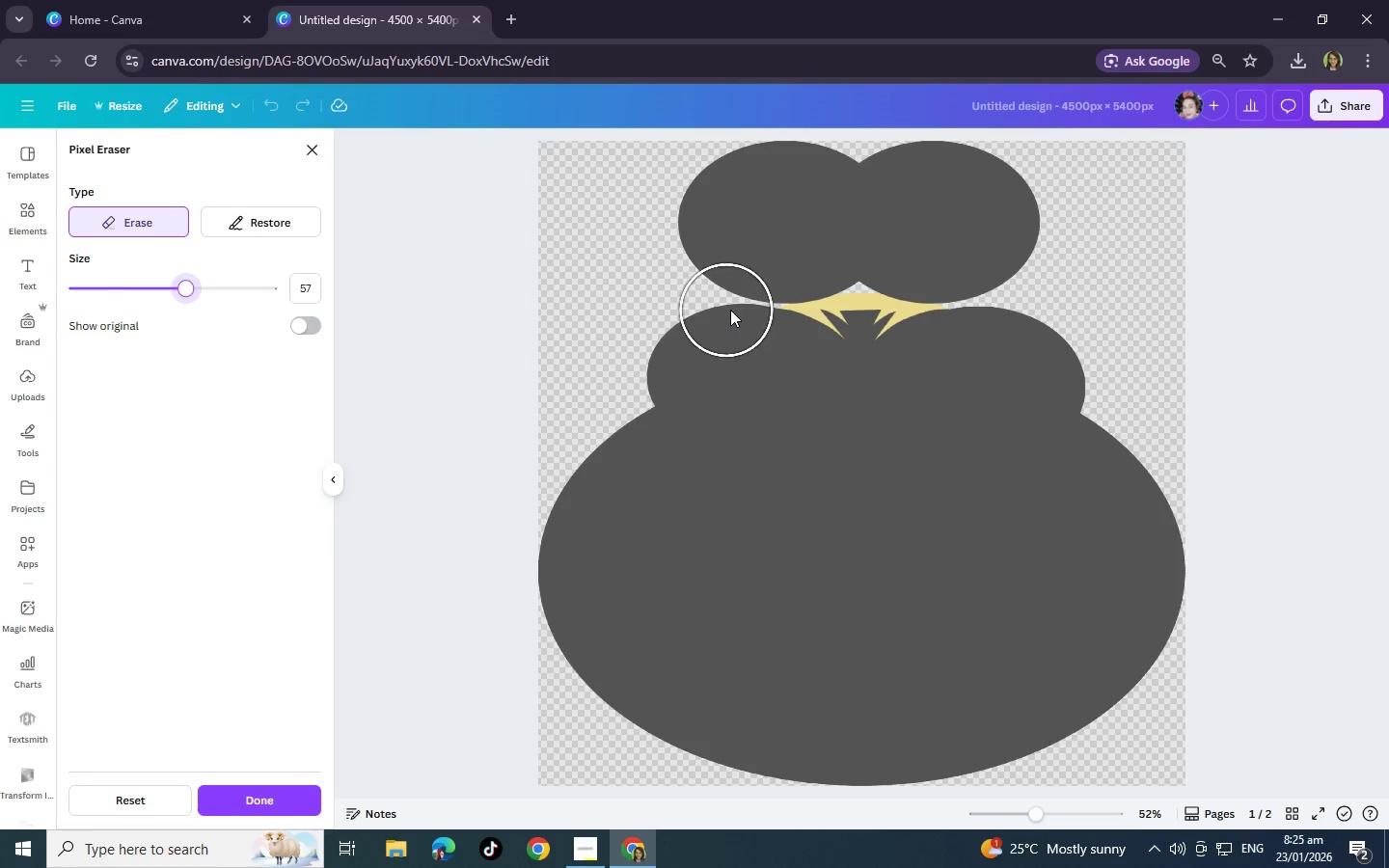 
left_click_drag(start_coordinate=[700, 378], to_coordinate=[720, 250])
 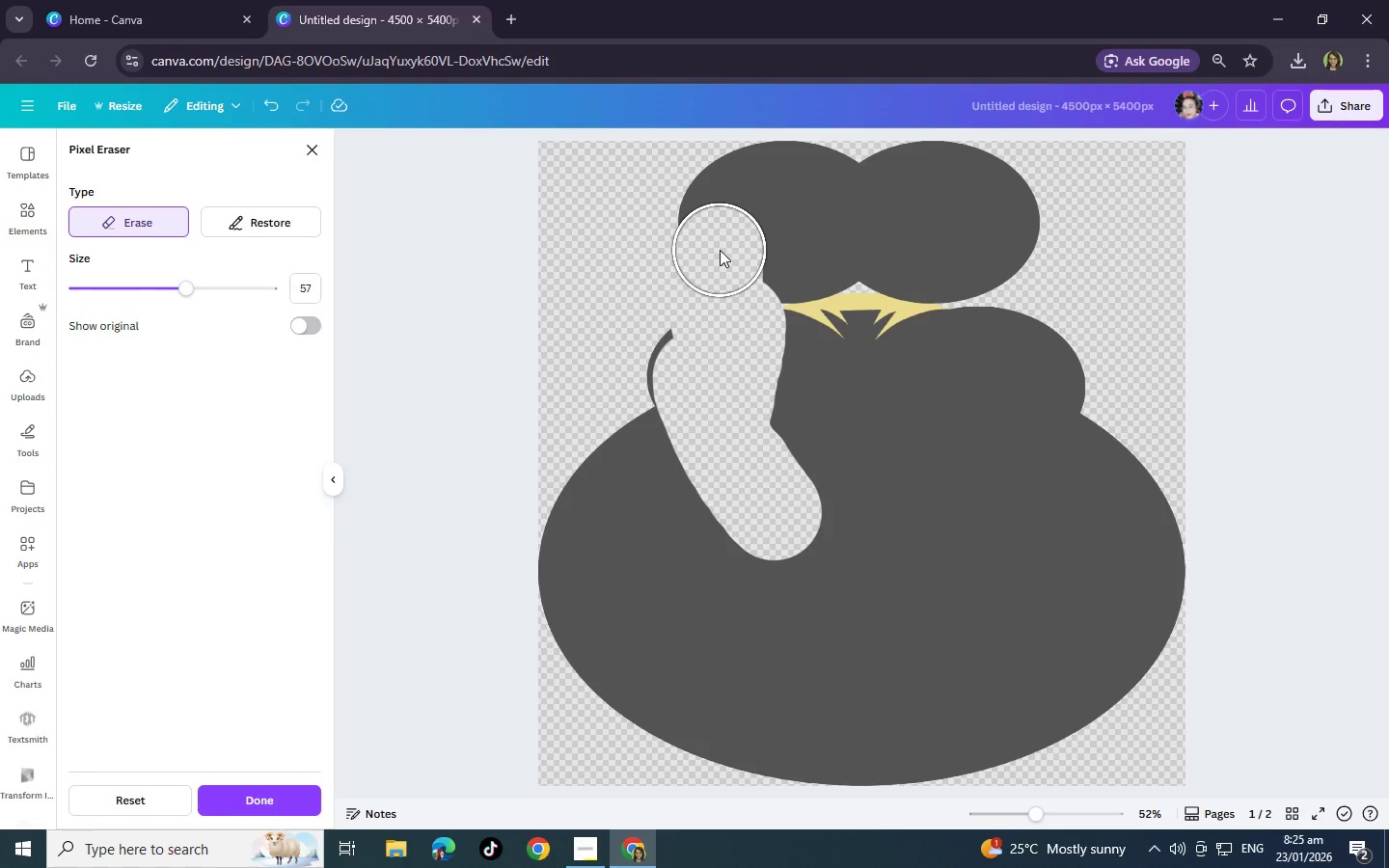 
hold_key(key=ControlLeft, duration=0.56)
 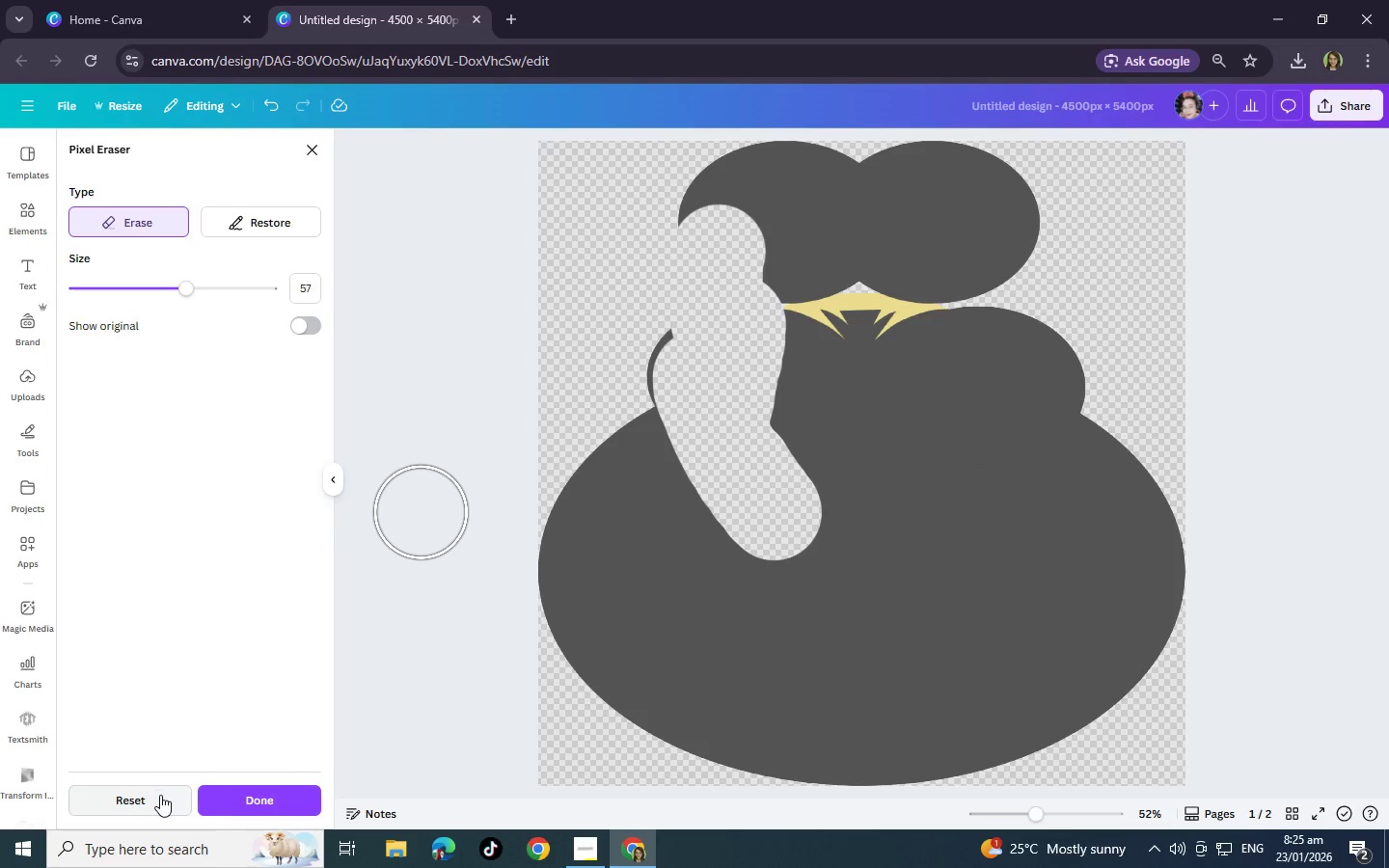 
left_click([160, 795])
 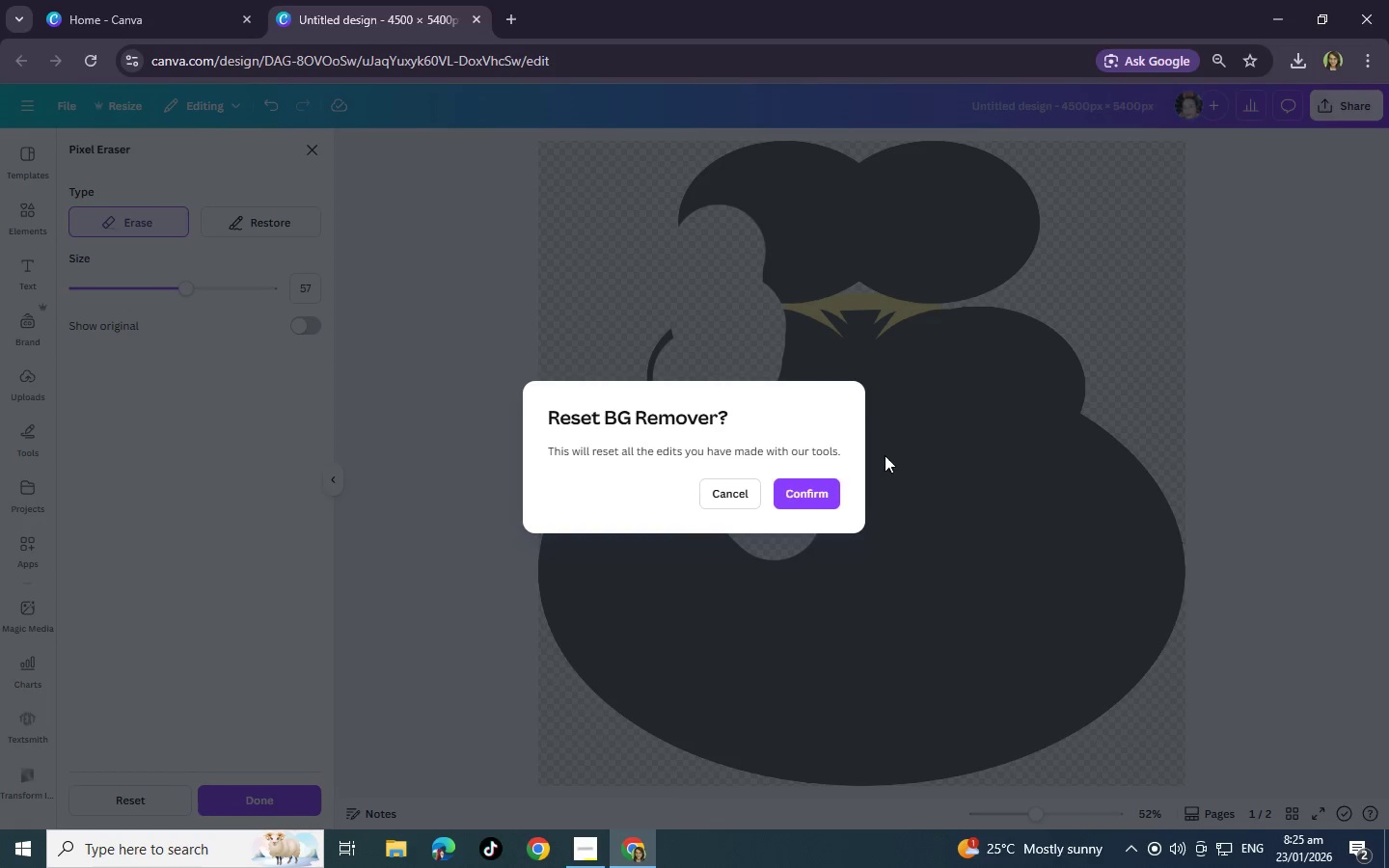 
left_click([781, 495])
 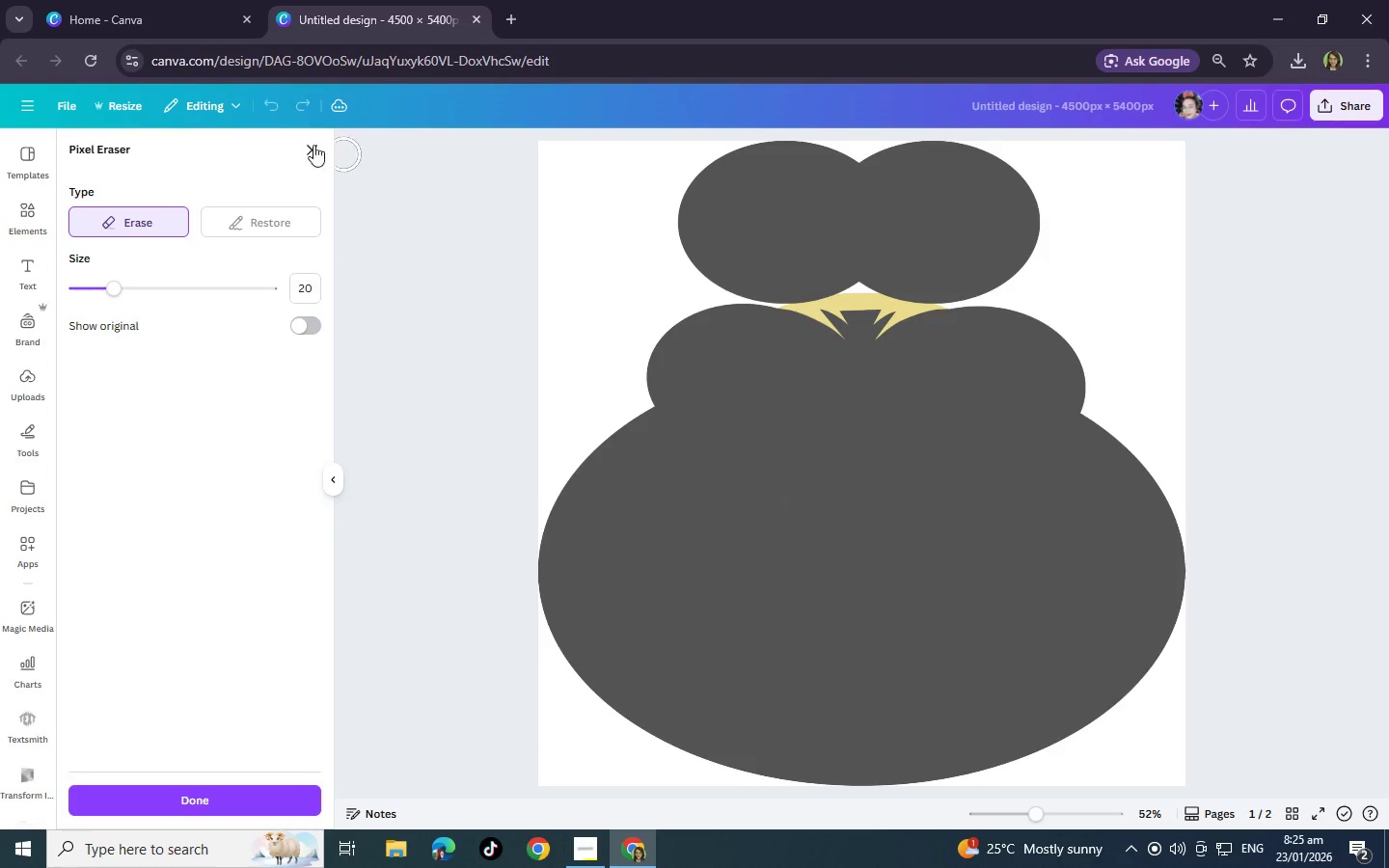 
double_click([311, 146])
 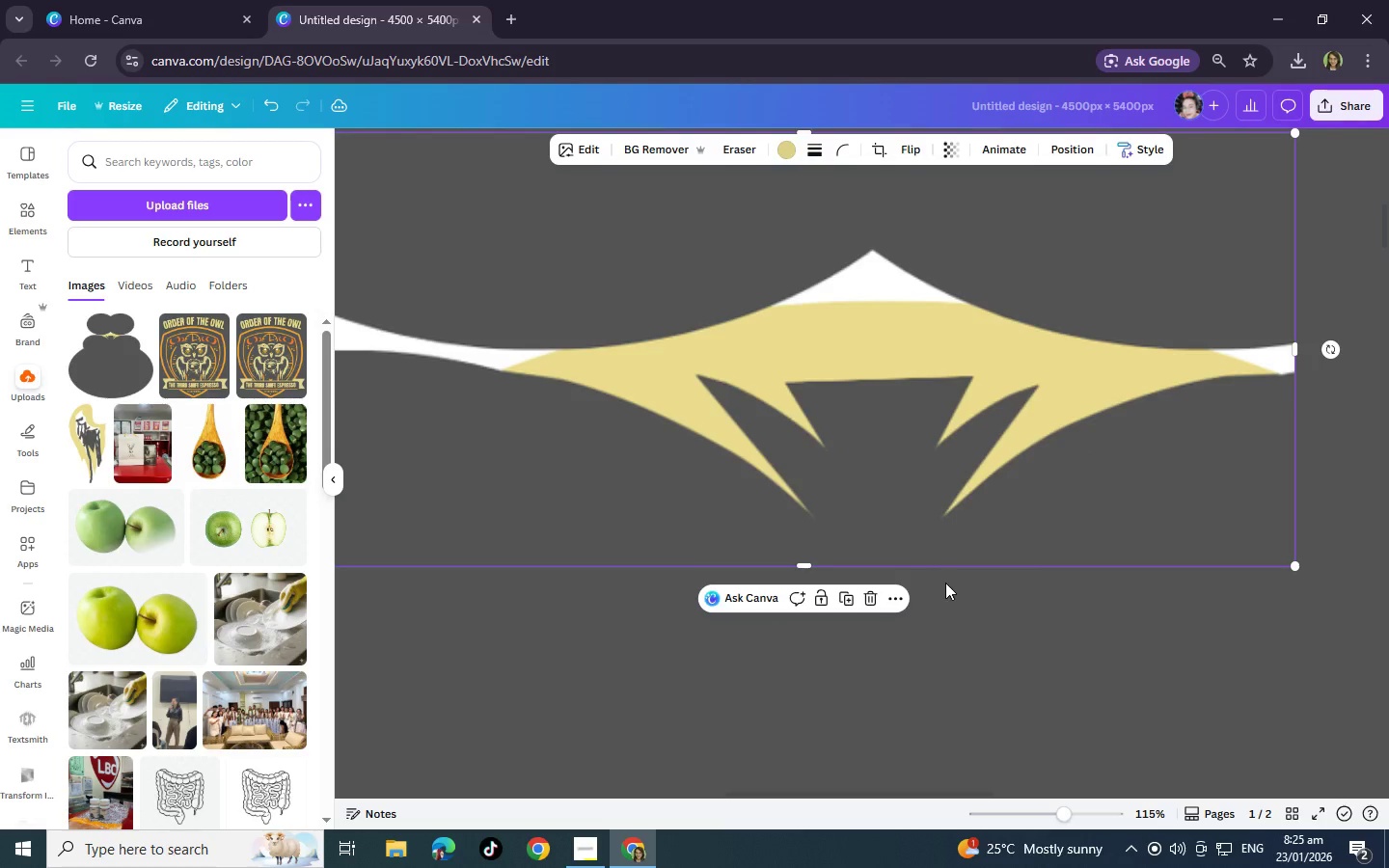 
scroll: coordinate [937, 586], scroll_direction: up, amount: 1.0
 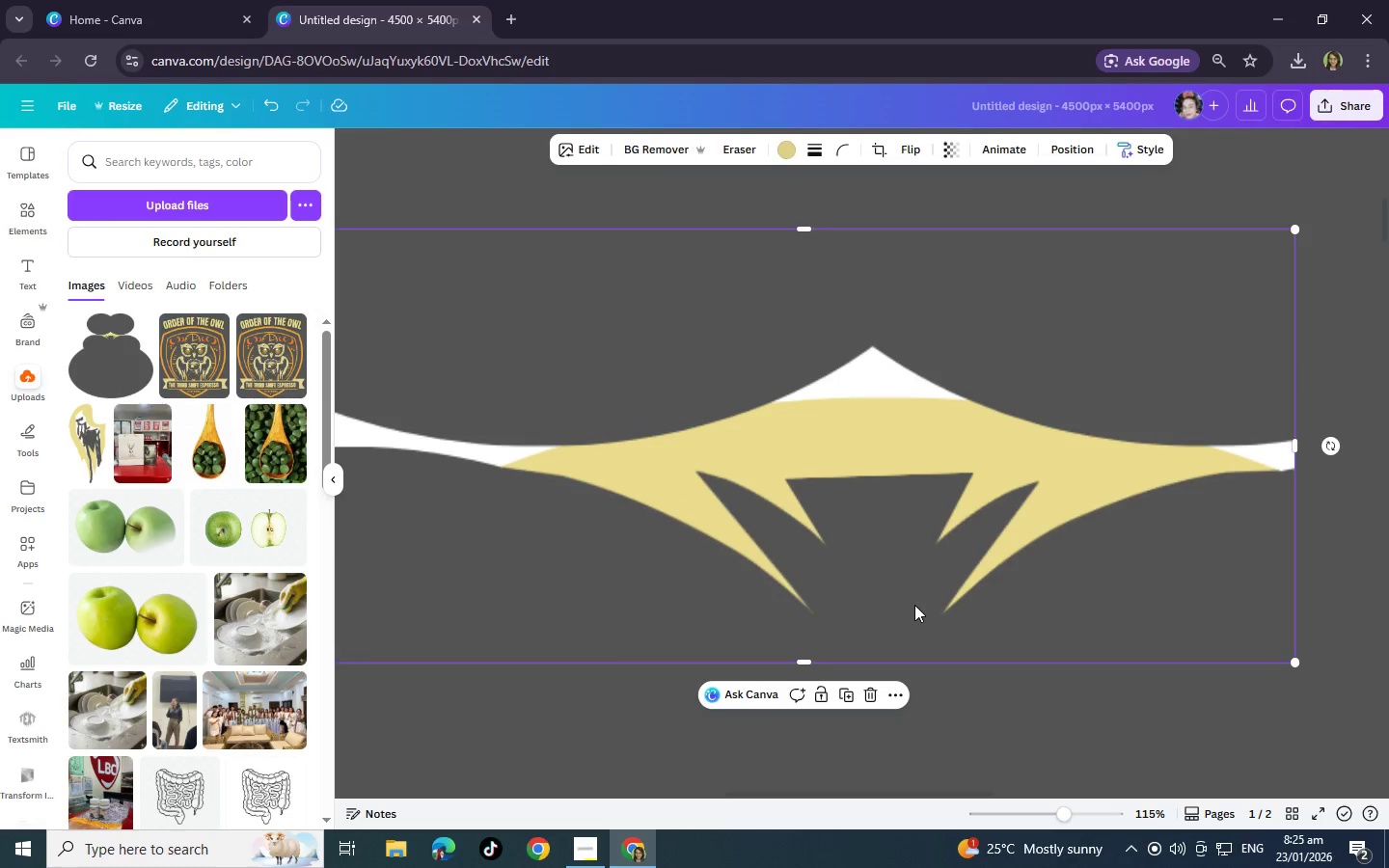 
scroll: coordinate [914, 605], scroll_direction: down, amount: 2.0
 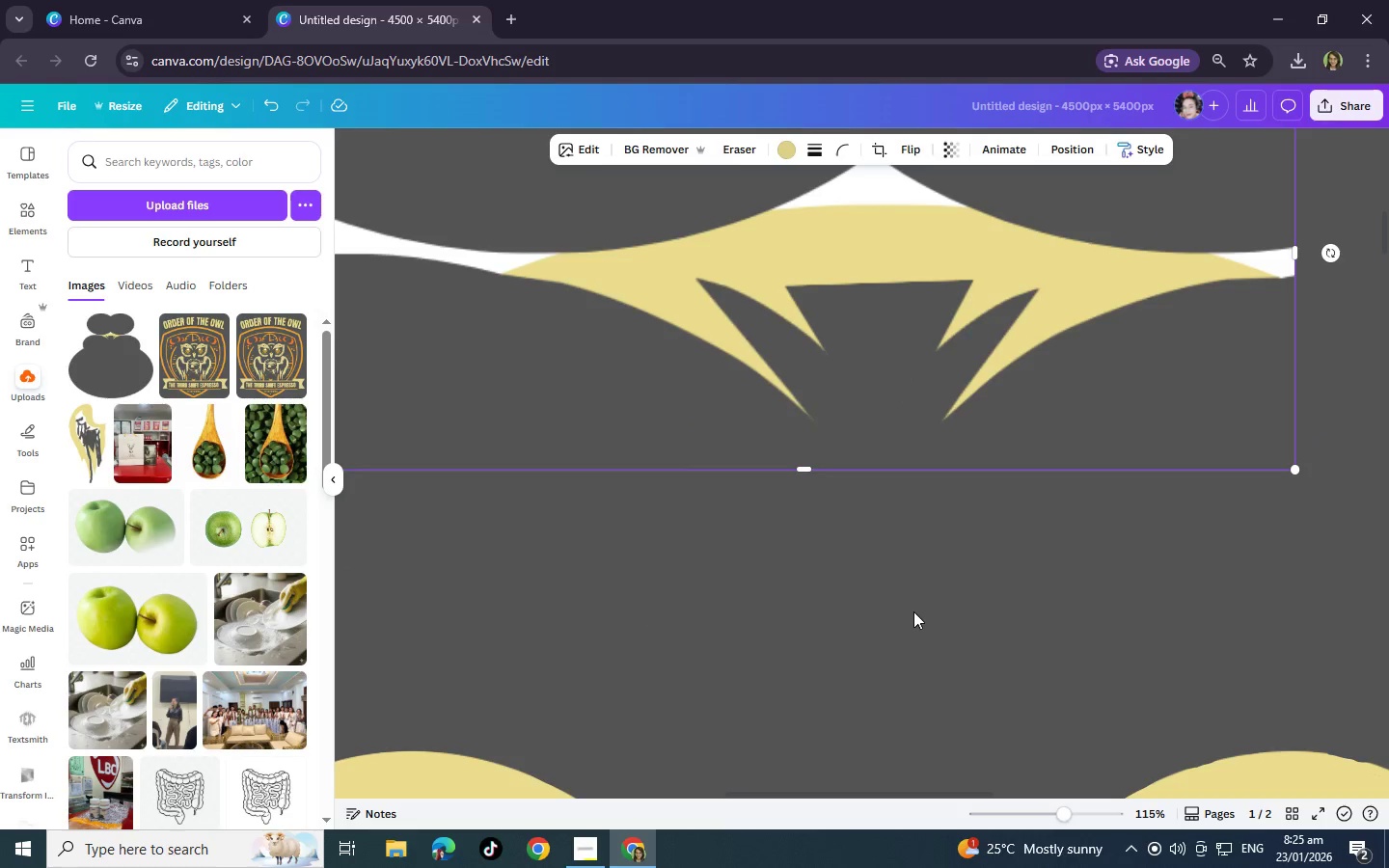 
mouse_move([911, 656])
 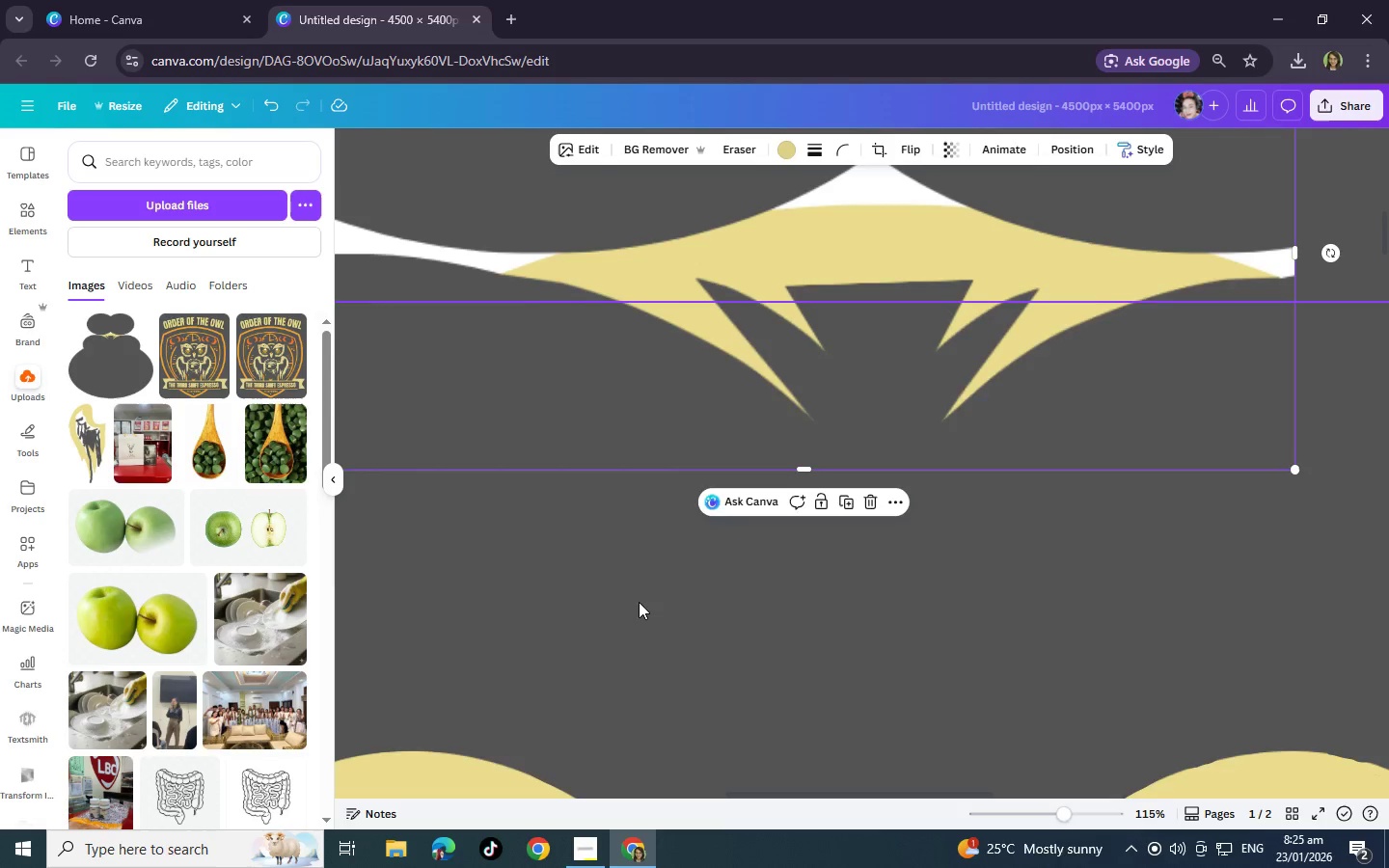 
scroll: coordinate [639, 602], scroll_direction: up, amount: 1.0
 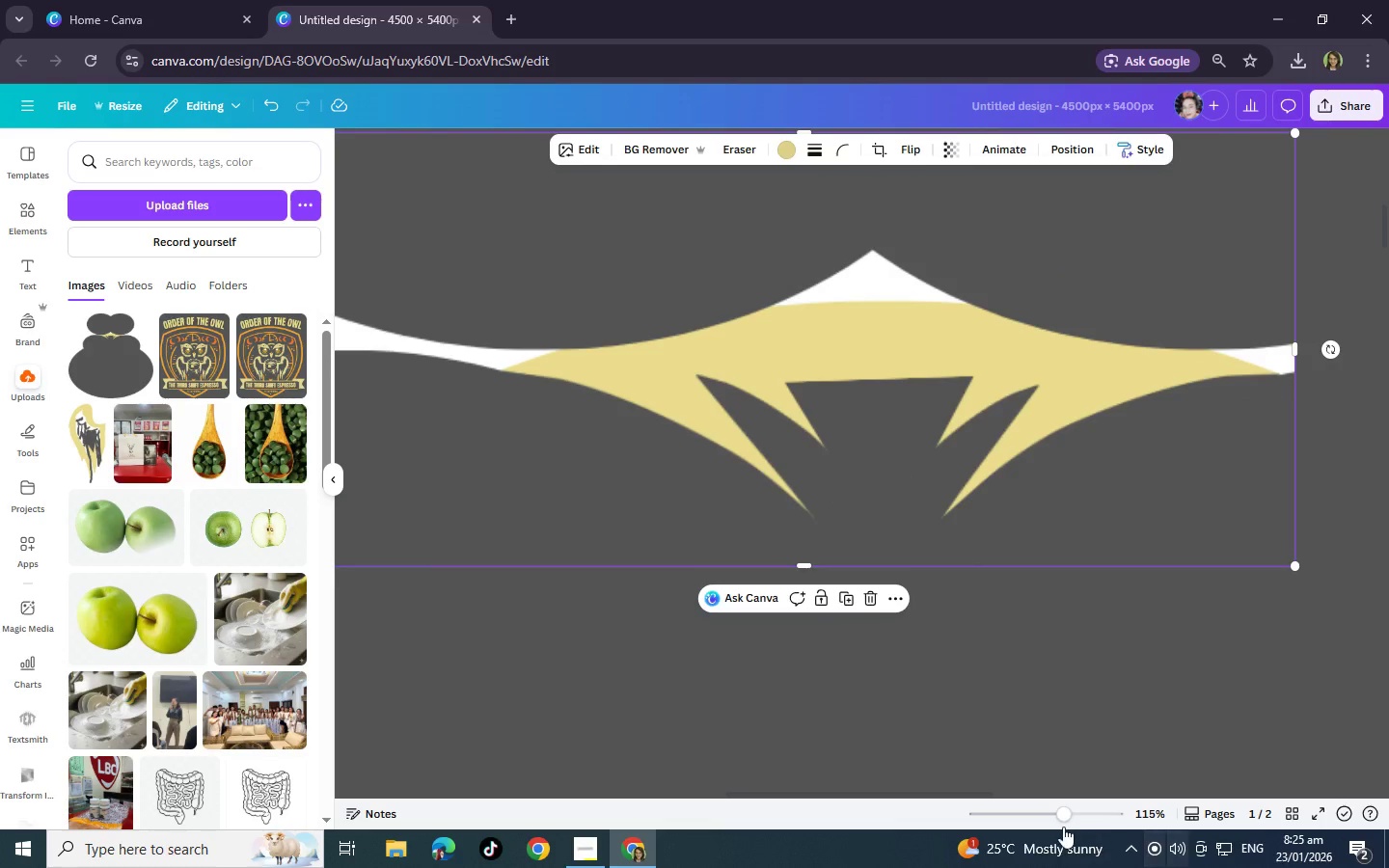 
left_click_drag(start_coordinate=[1080, 810], to_coordinate=[967, 806])
 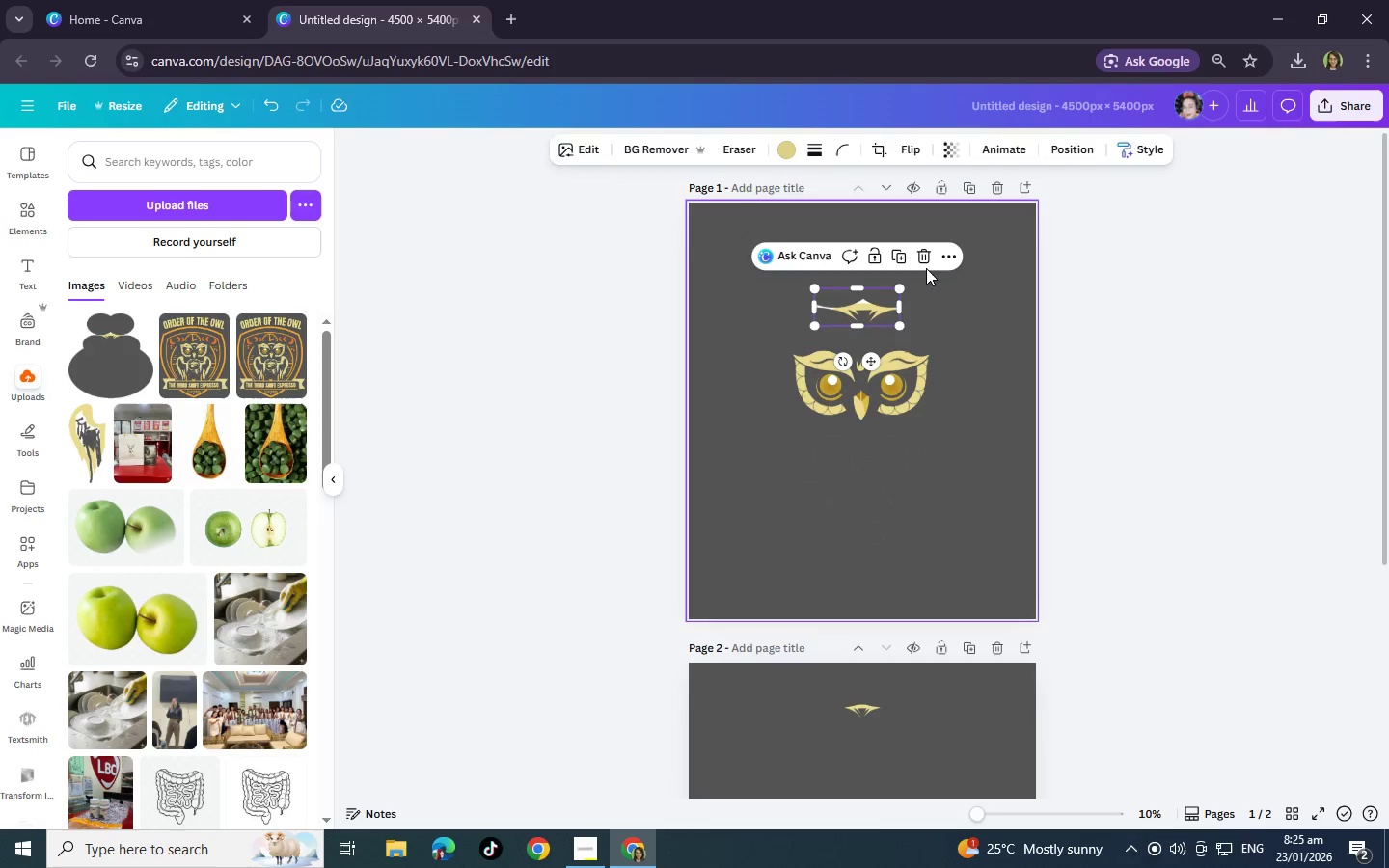 
left_click([926, 258])
 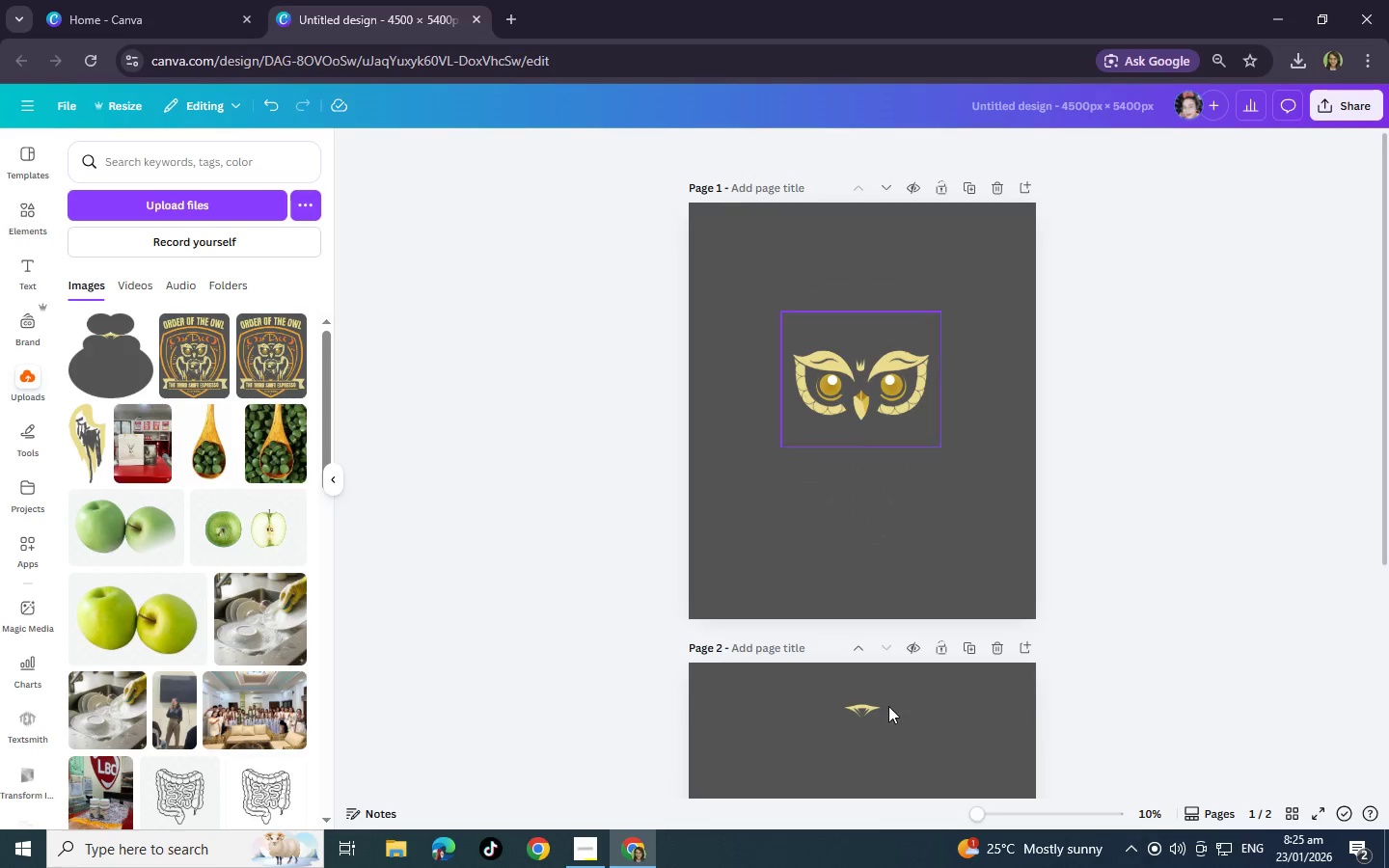 
scroll: coordinate [870, 818], scroll_direction: down, amount: 2.0
 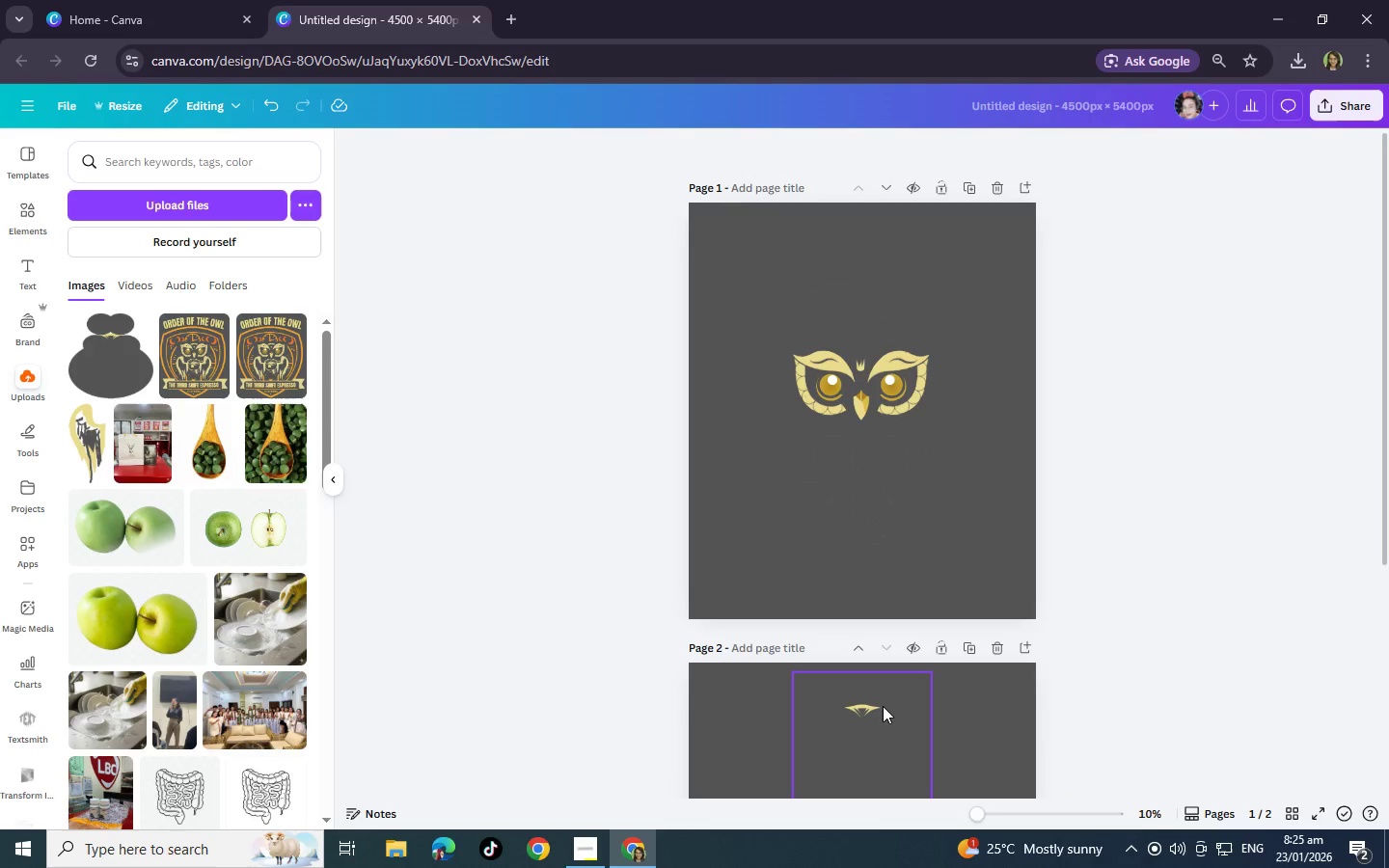 
left_click([882, 716])
 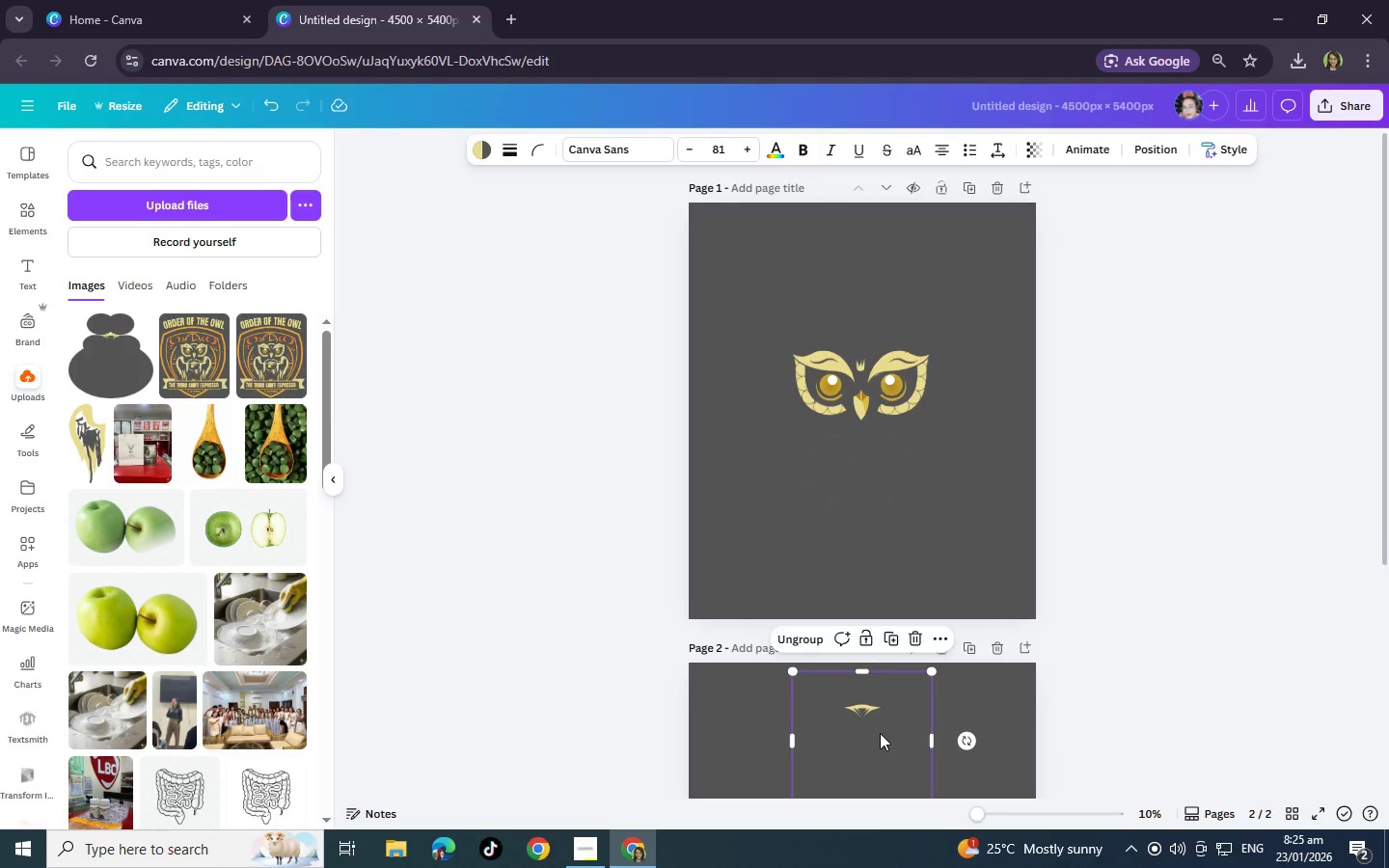 
left_click_drag(start_coordinate=[880, 733], to_coordinate=[890, 633])
 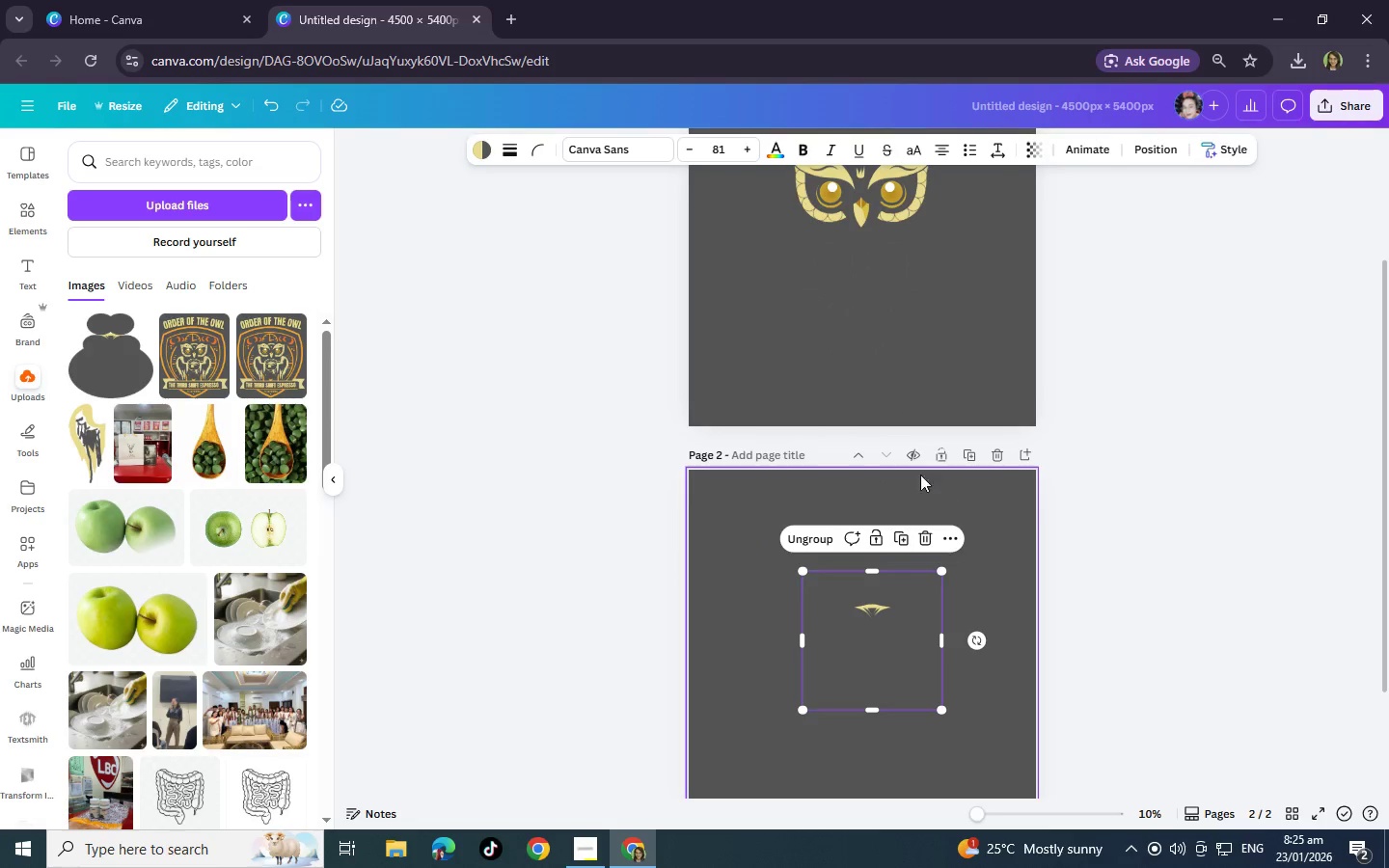 
scroll: coordinate [880, 587], scroll_direction: down, amount: 2.0
 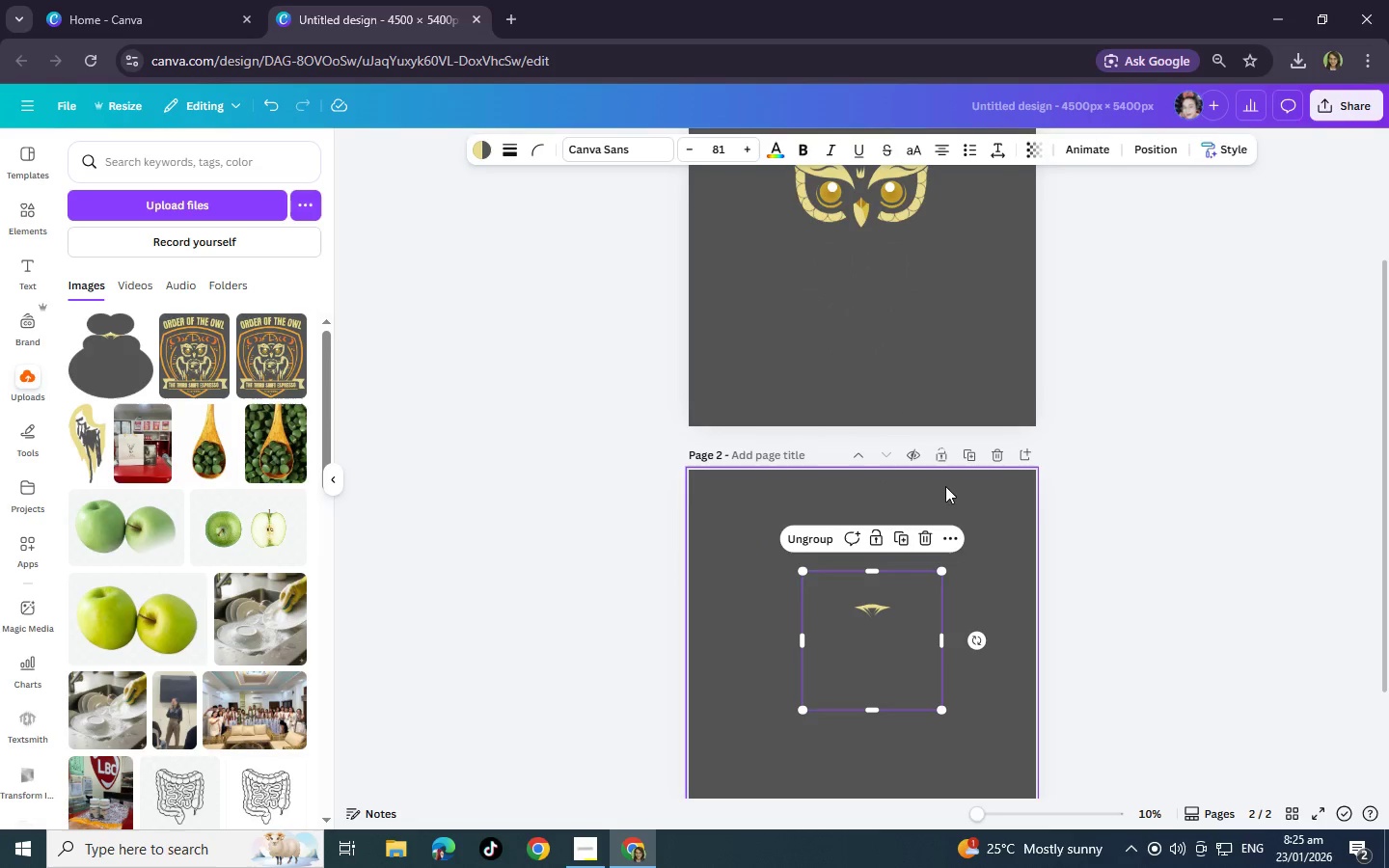 
left_click([757, 490])
 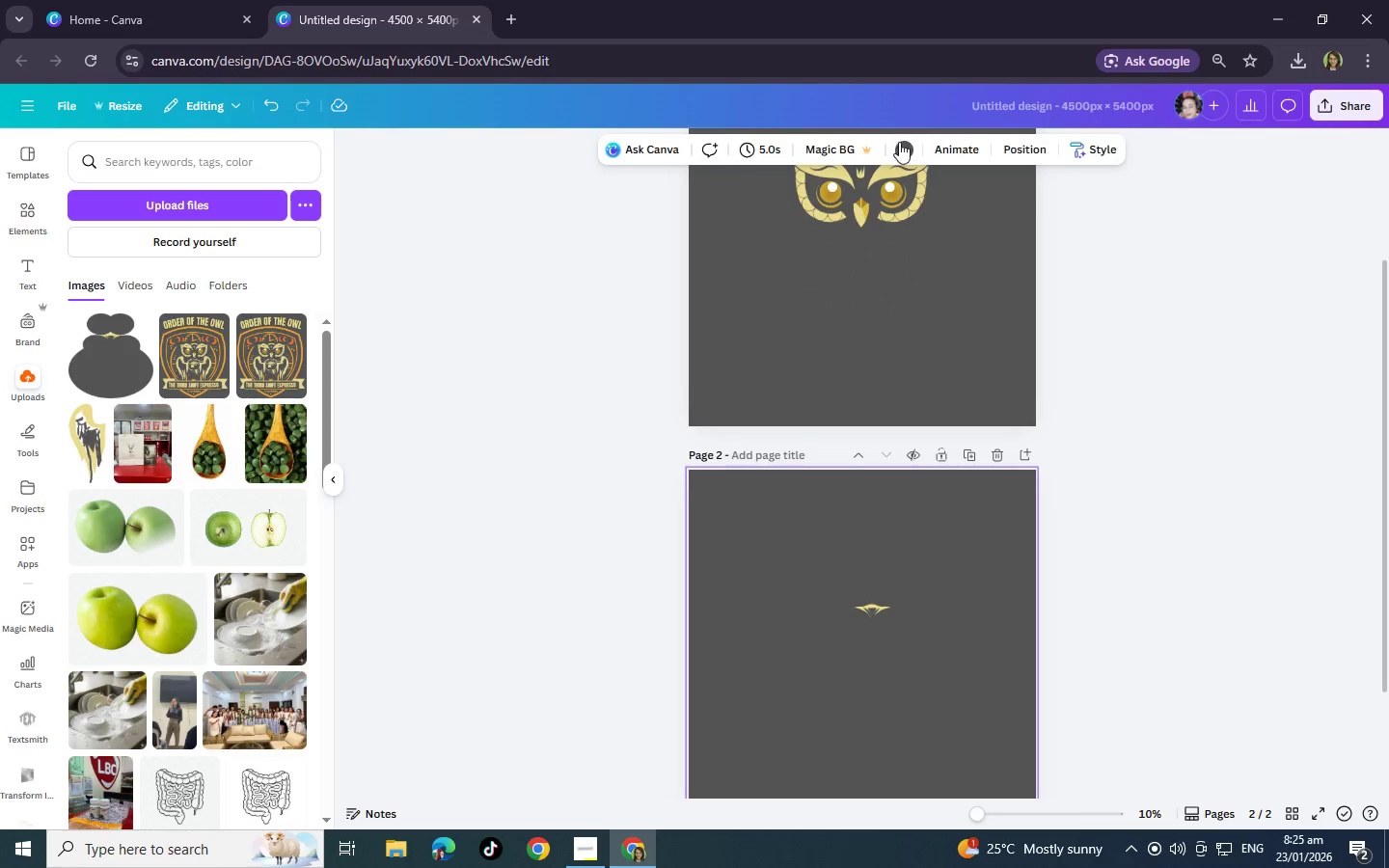 
double_click([899, 143])
 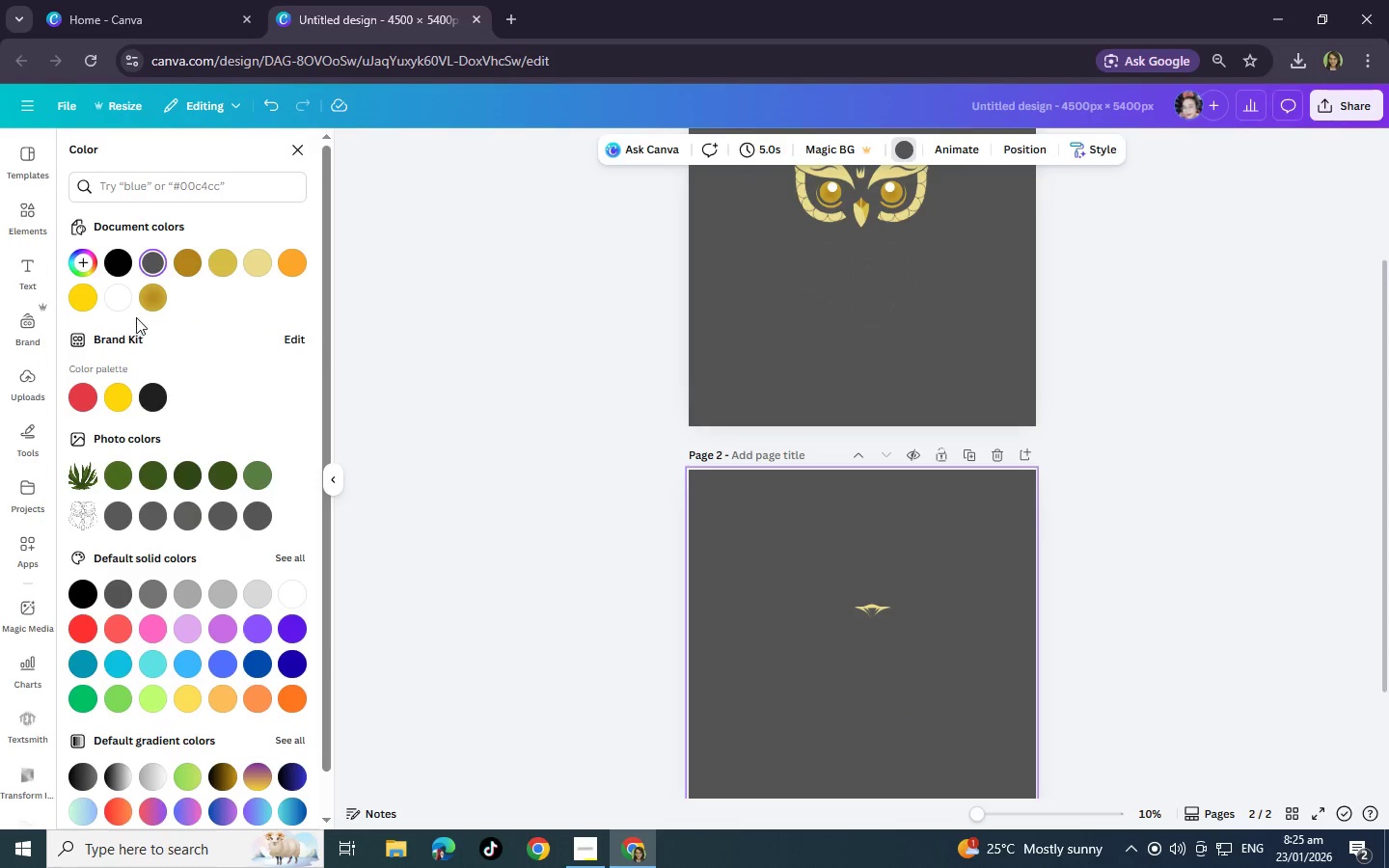 
left_click([120, 310])
 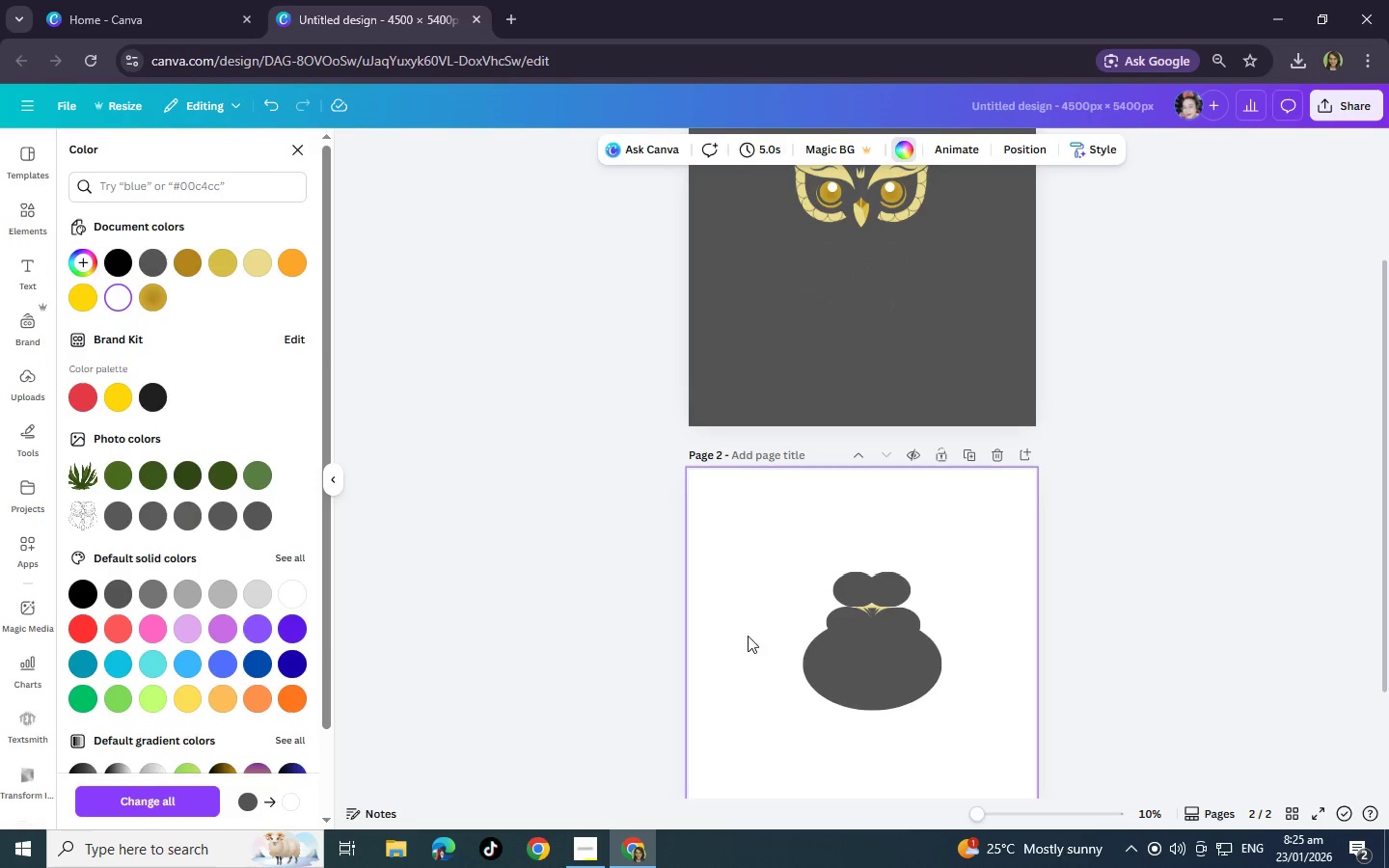 
scroll: coordinate [834, 638], scroll_direction: down, amount: 2.0
 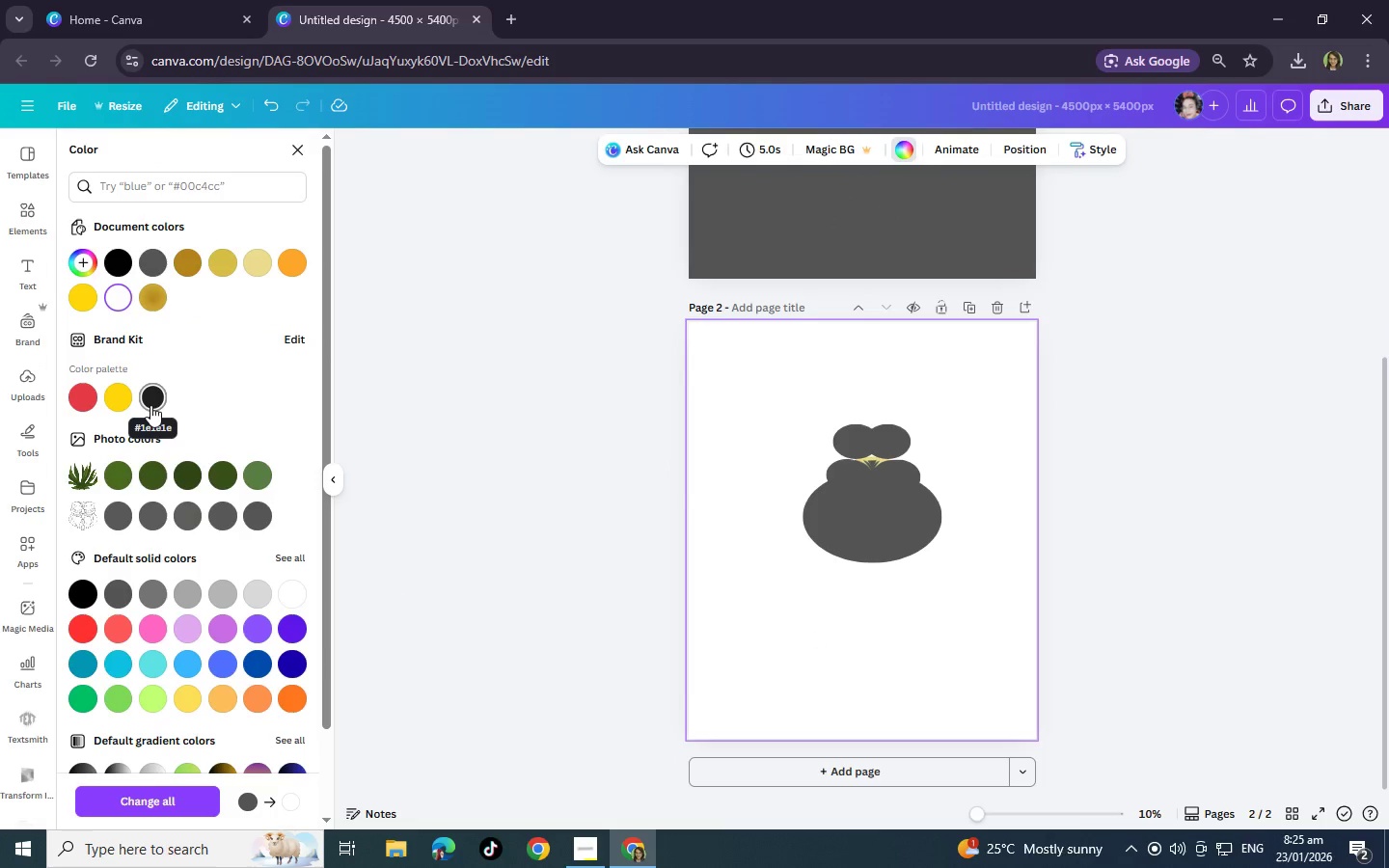 
left_click([157, 265])
 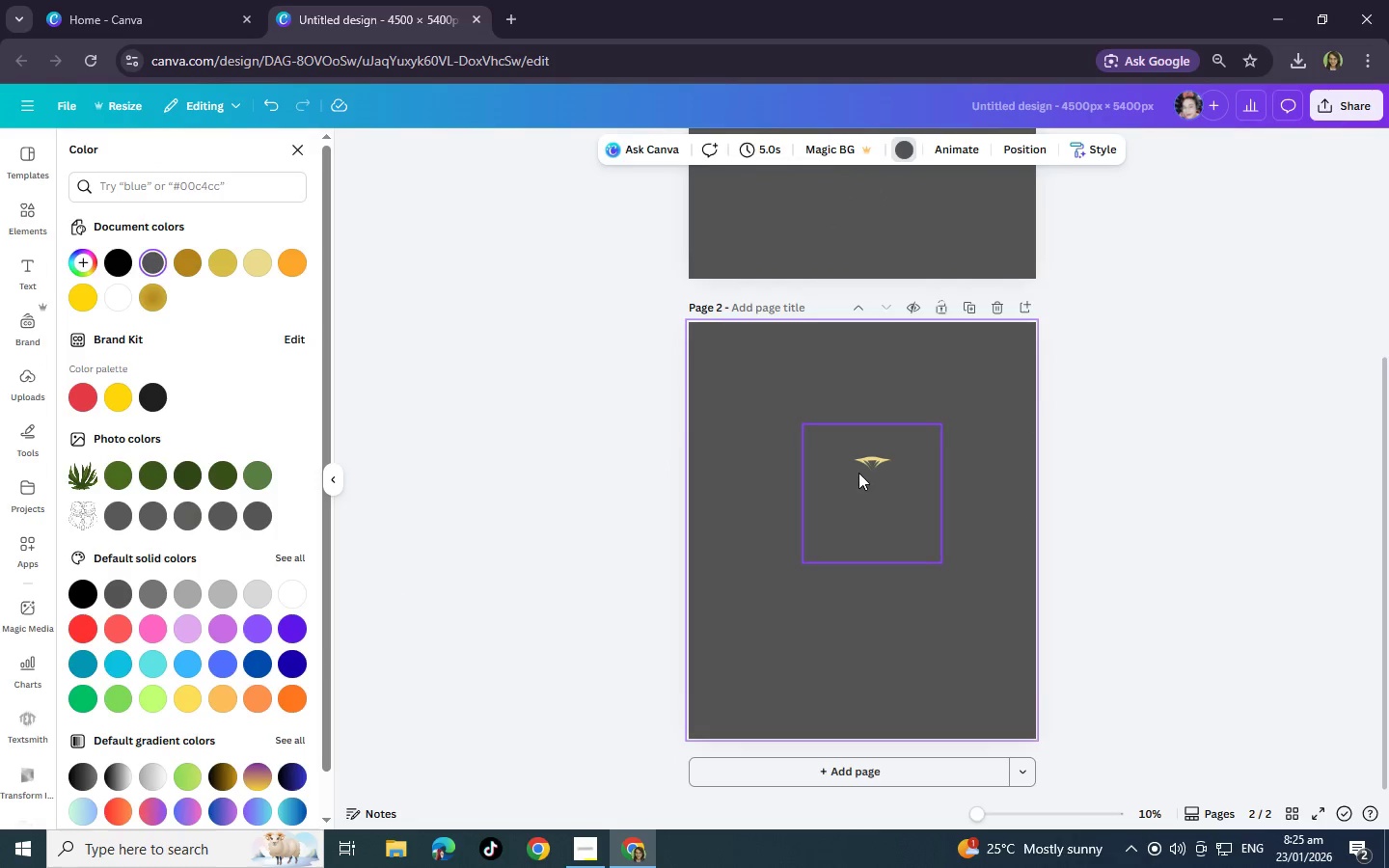 
left_click([1338, 109])
 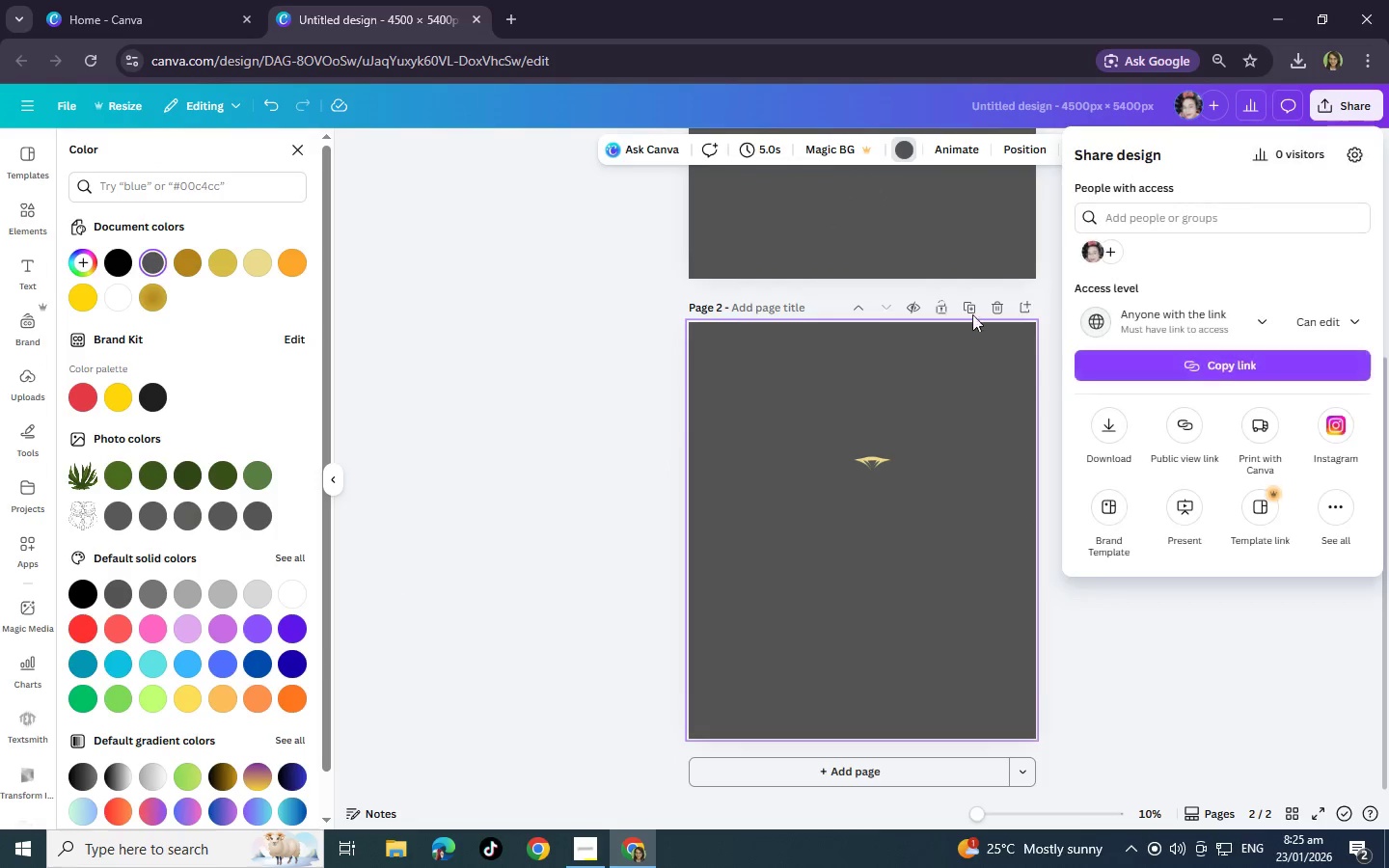 
left_click([900, 456])
 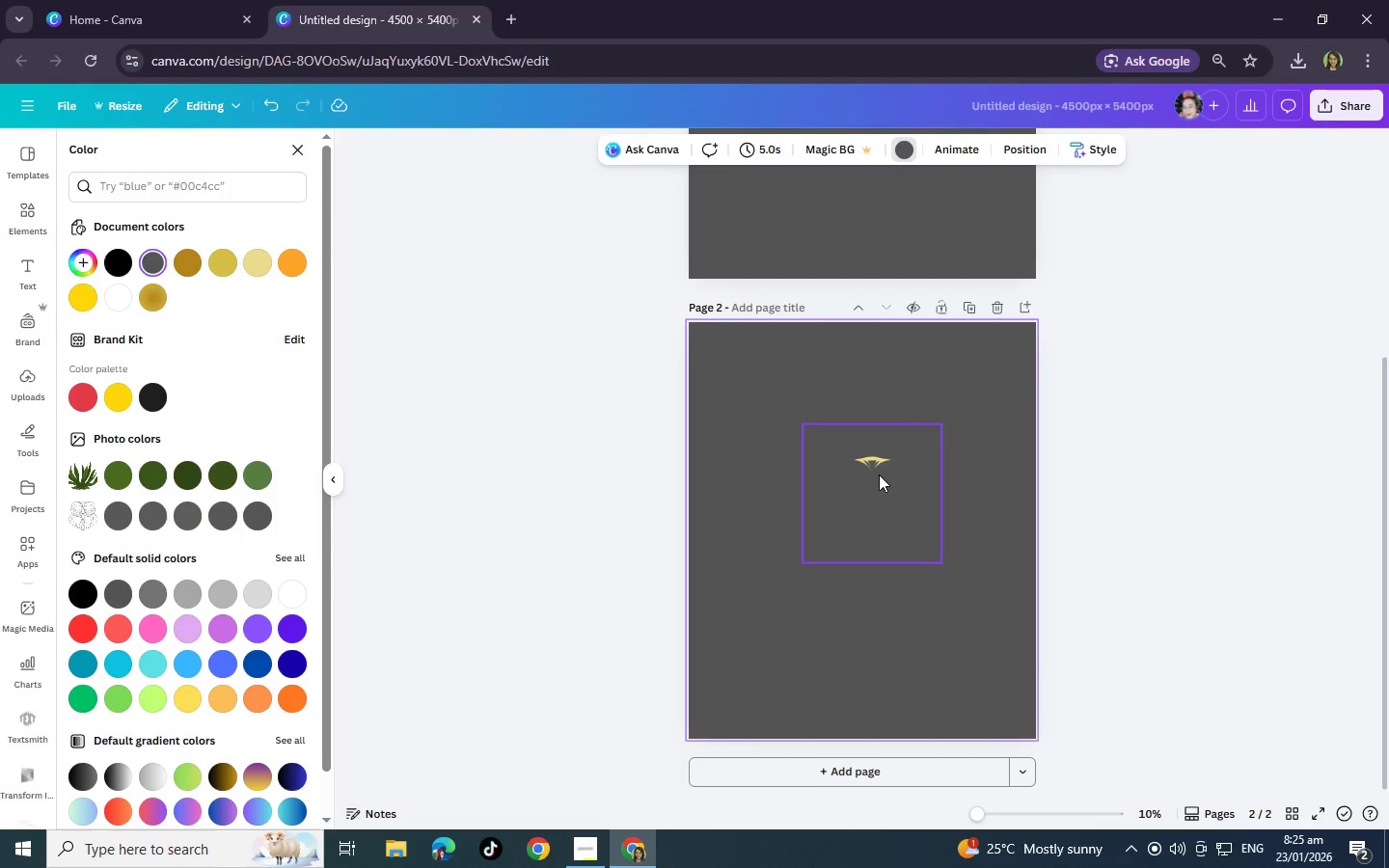 
left_click([879, 475])
 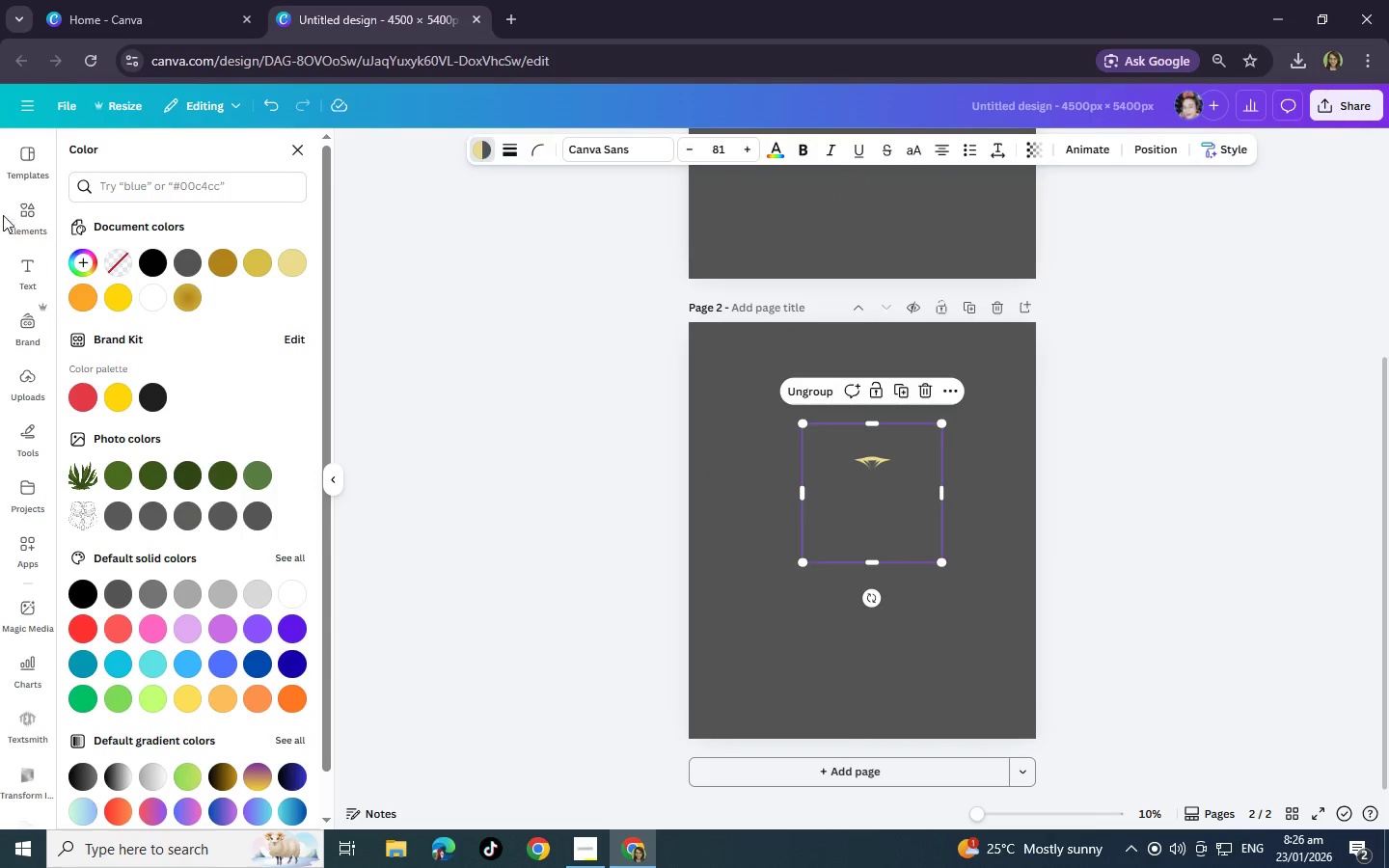 
left_click([14, 215])
 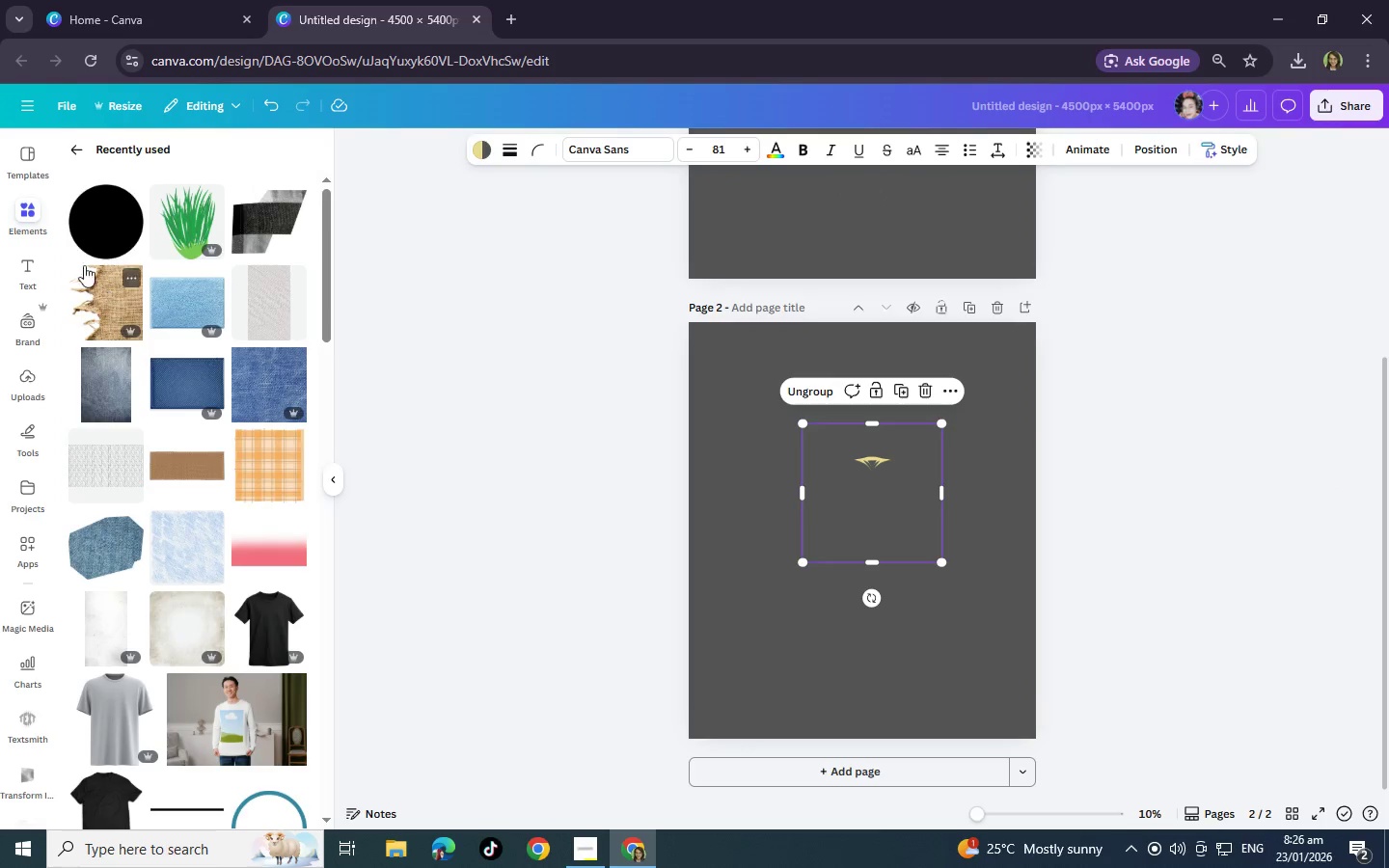 
left_click([95, 233])
 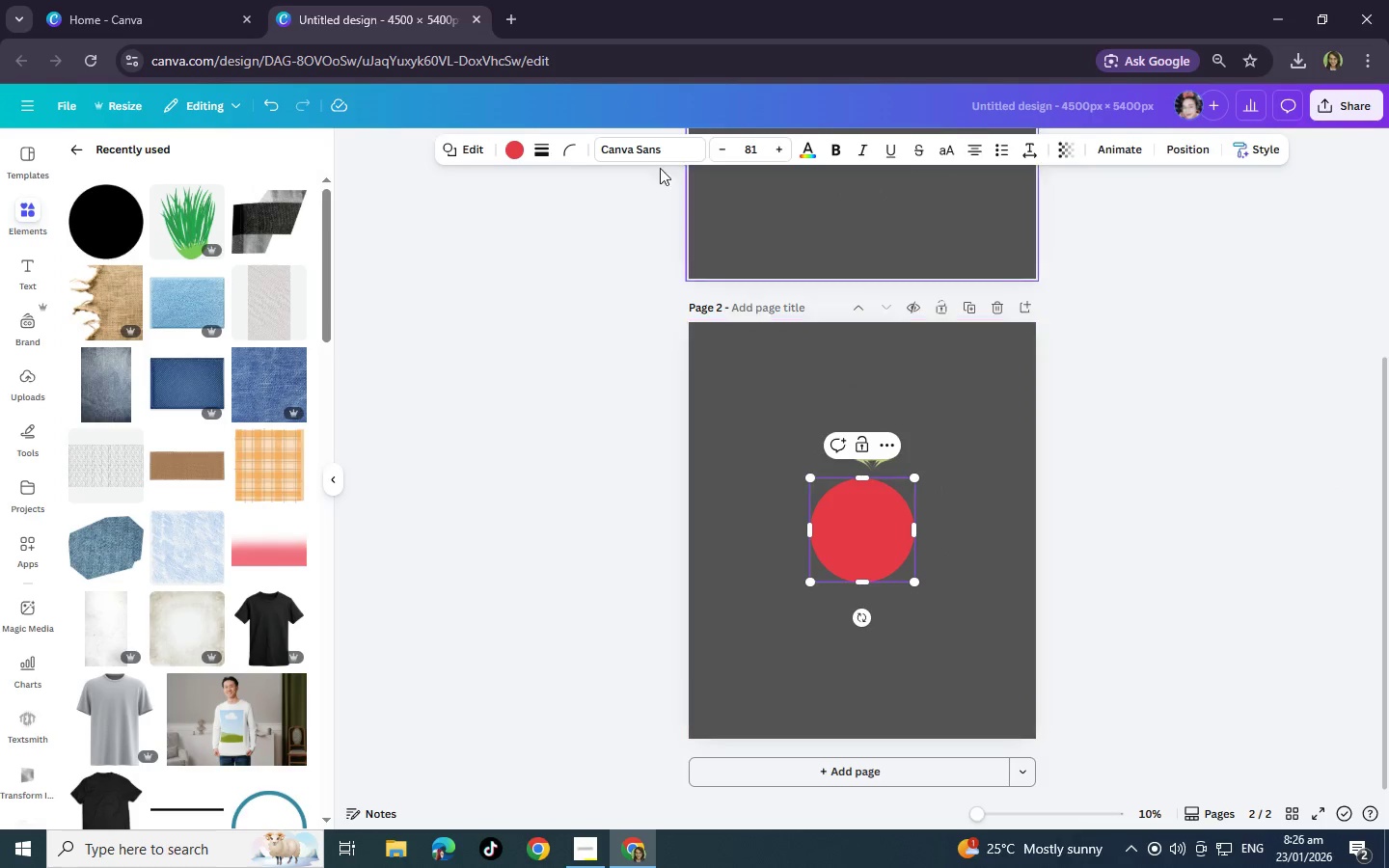 
left_click([516, 145])
 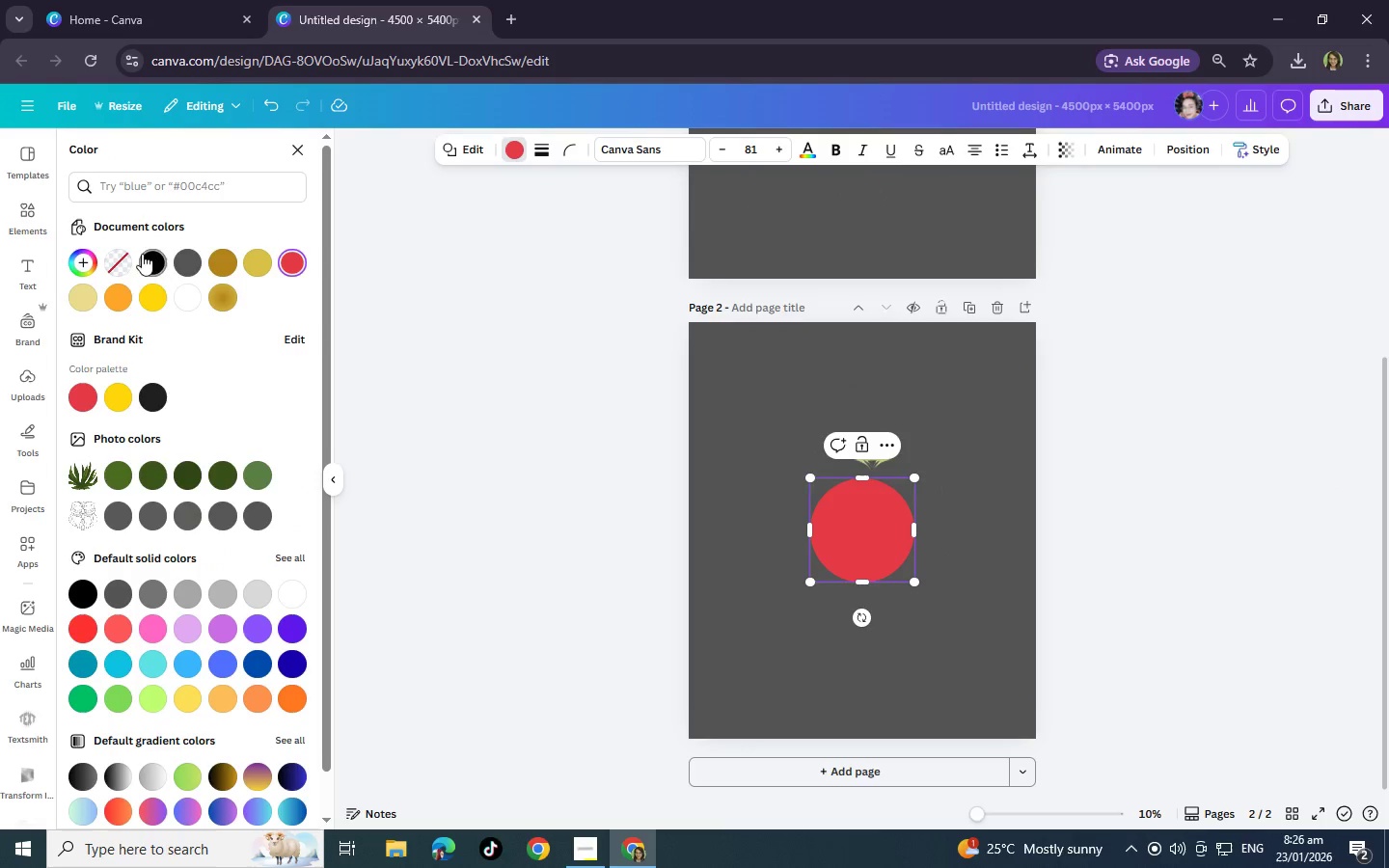 
left_click([179, 253])
 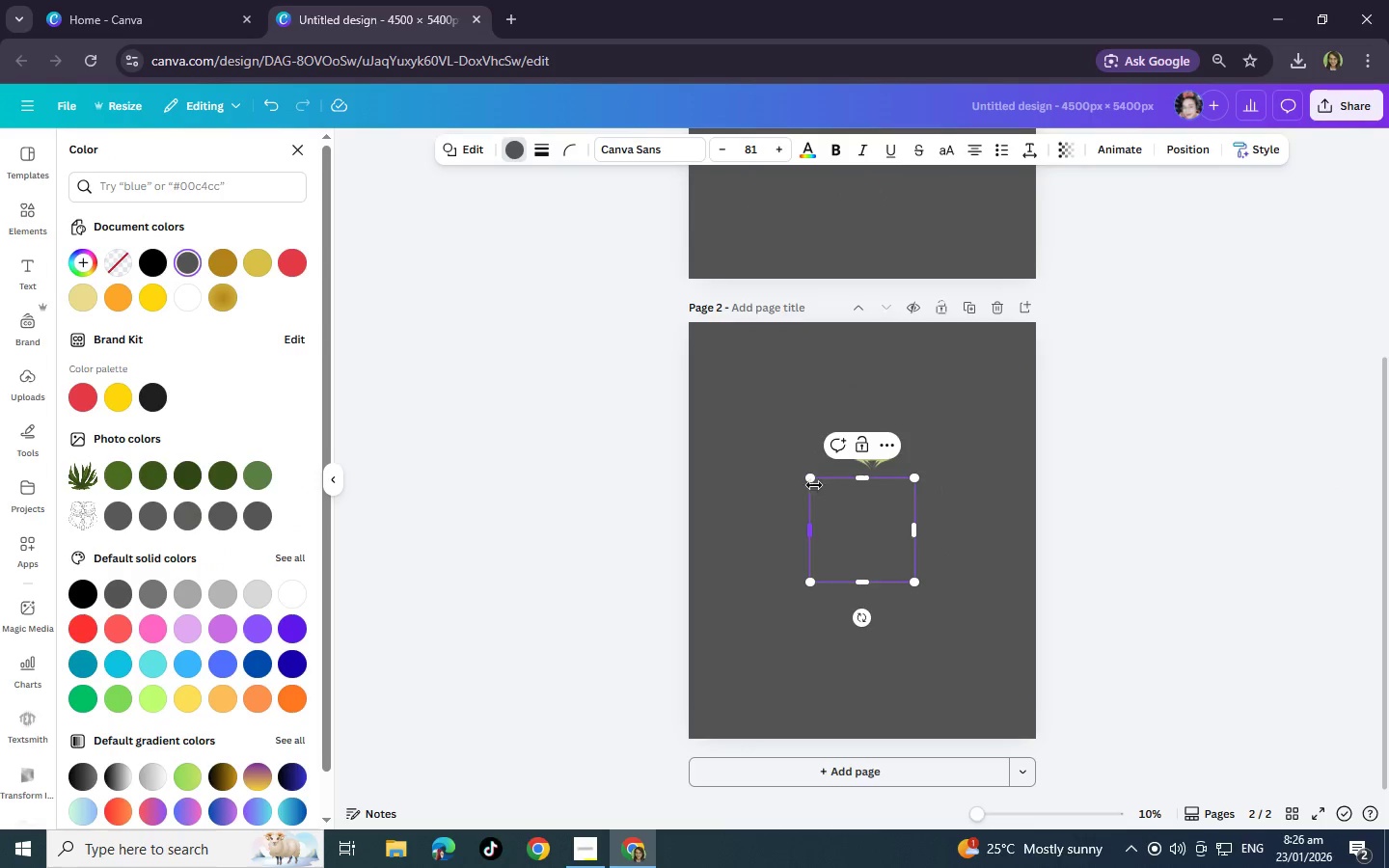 
left_click_drag(start_coordinate=[810, 480], to_coordinate=[666, 390])
 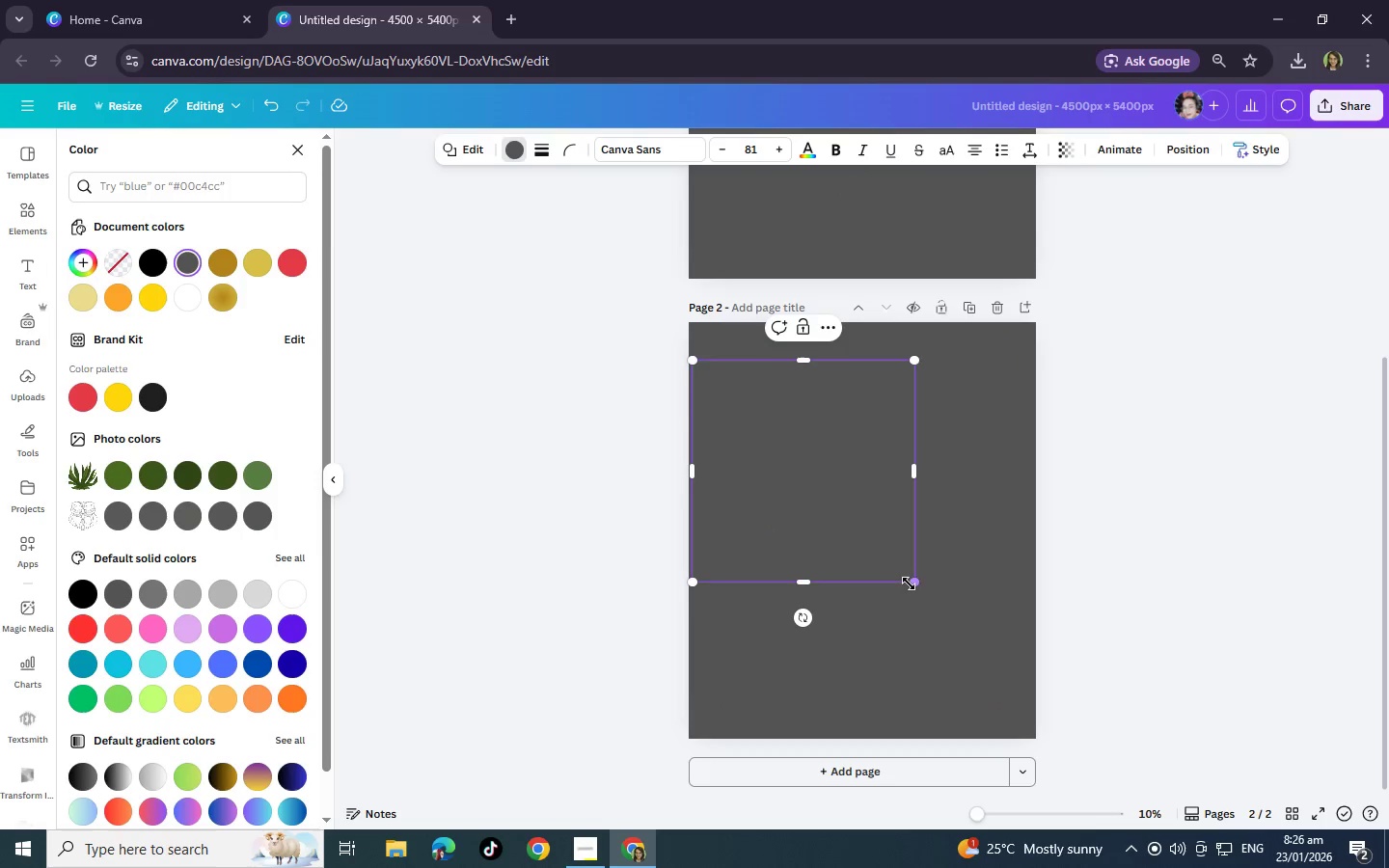 
left_click_drag(start_coordinate=[911, 583], to_coordinate=[1010, 605])
 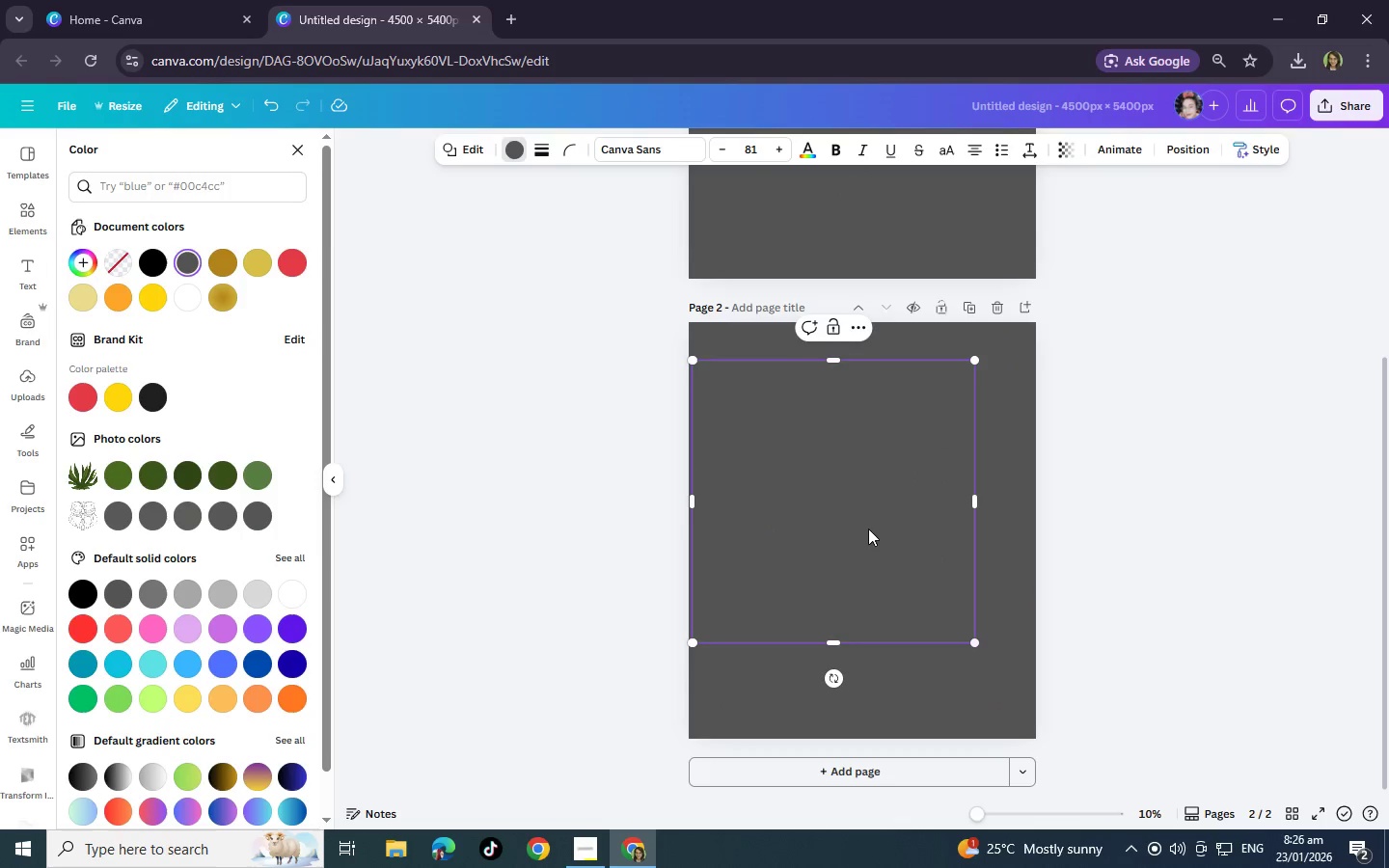 
left_click_drag(start_coordinate=[868, 529], to_coordinate=[895, 523])
 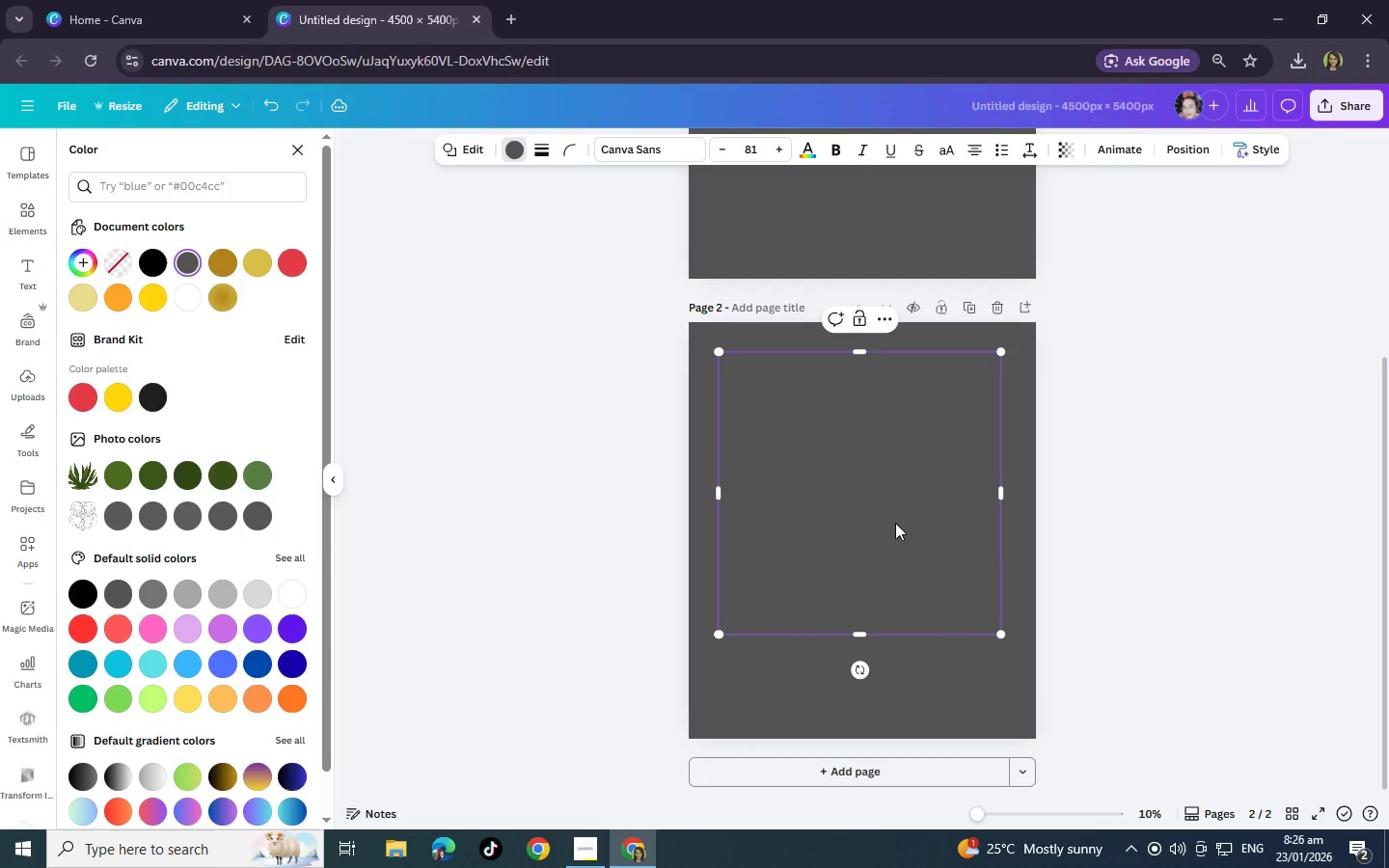 
key(Control+BracketLeft)
 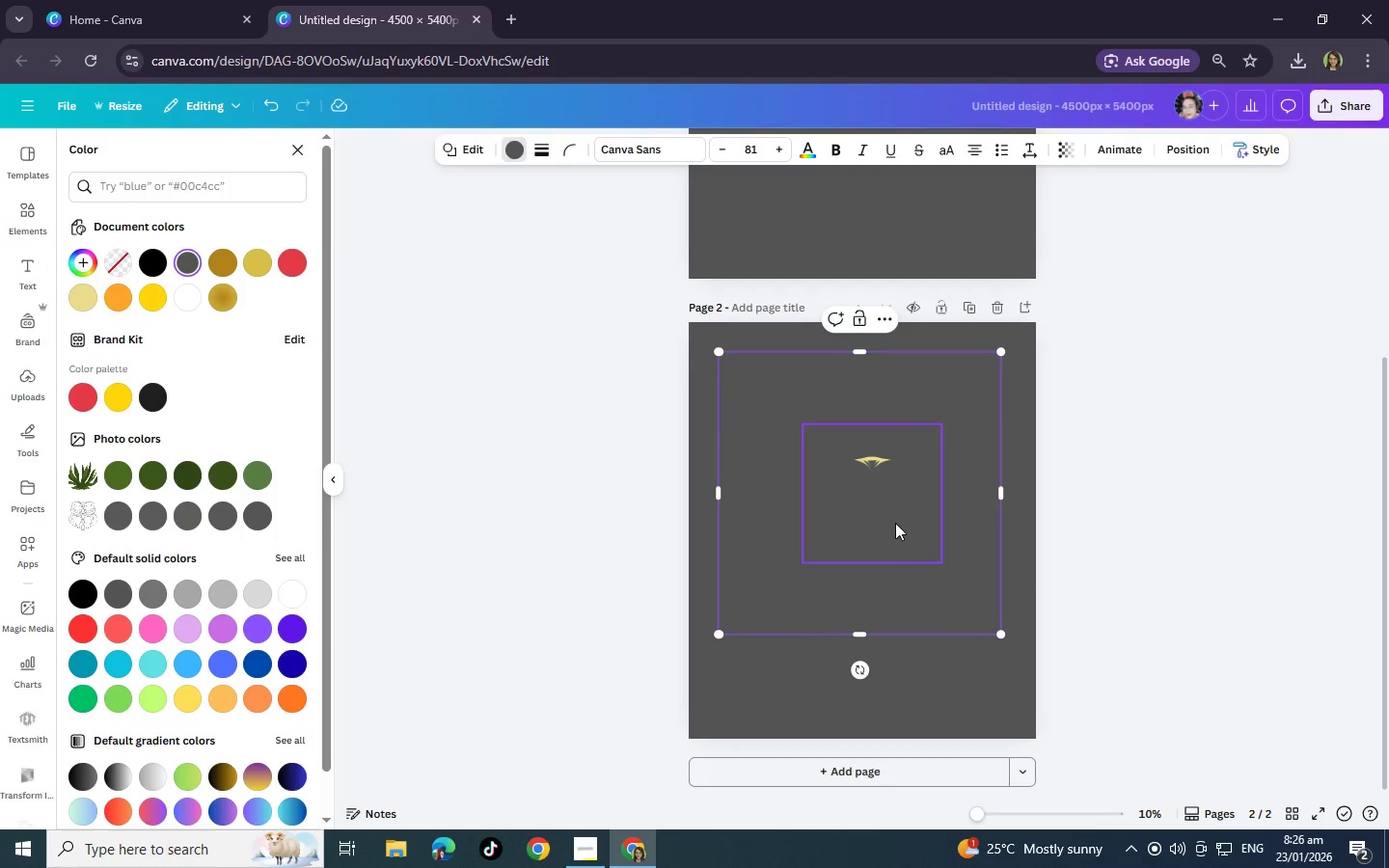 
key(Control+BracketLeft)
 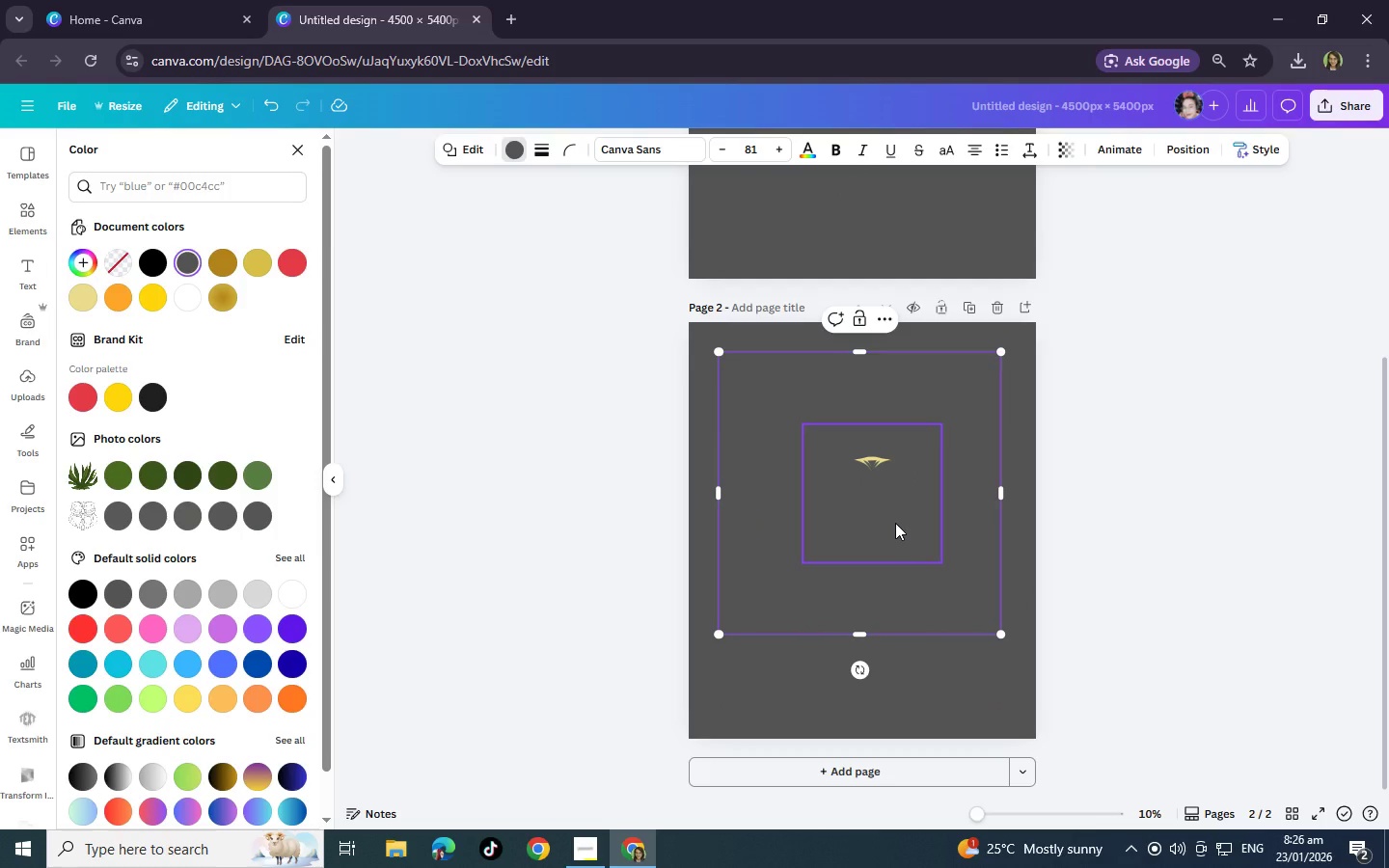 
key(Control+BracketLeft)
 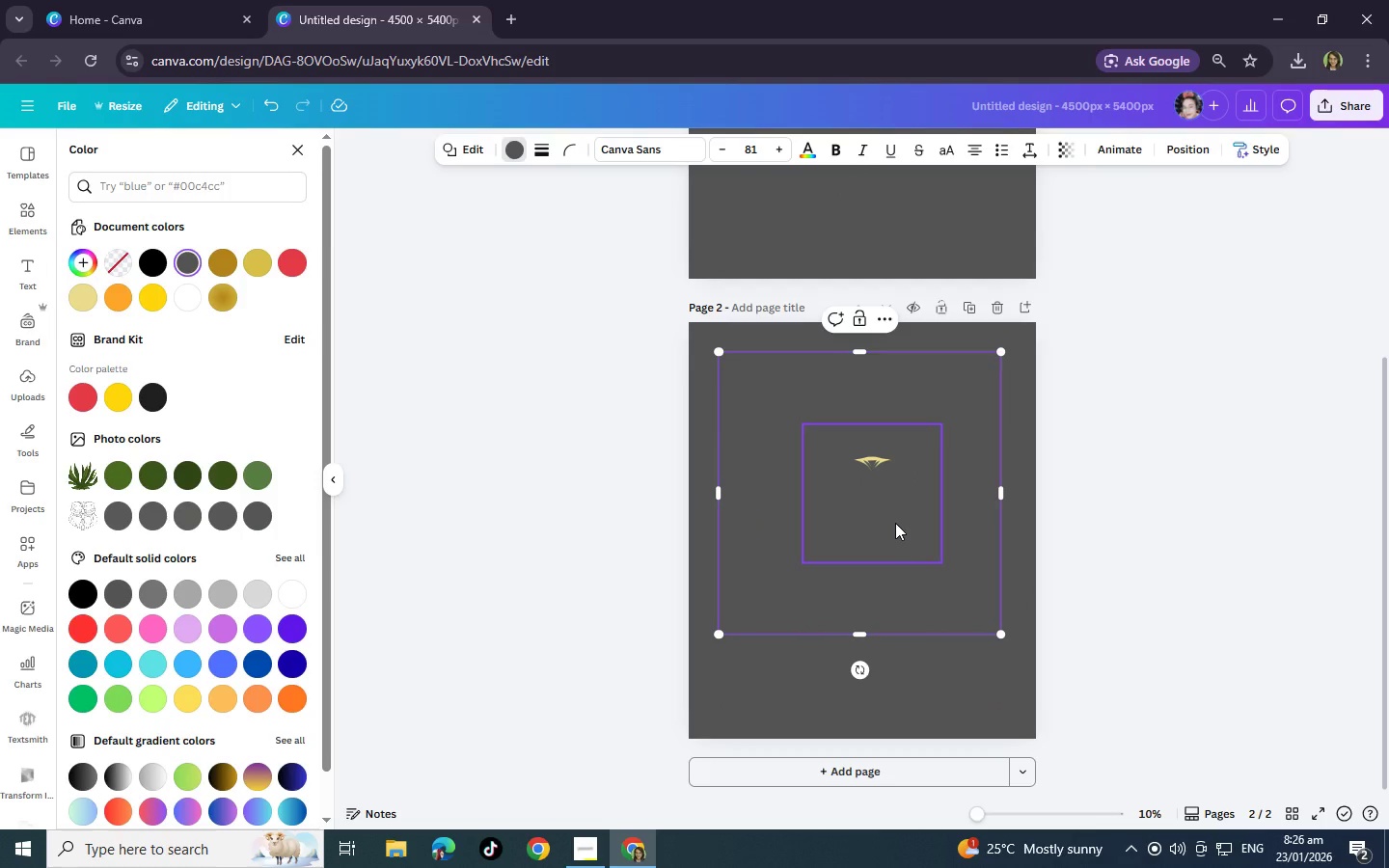 
key(Control+BracketLeft)
 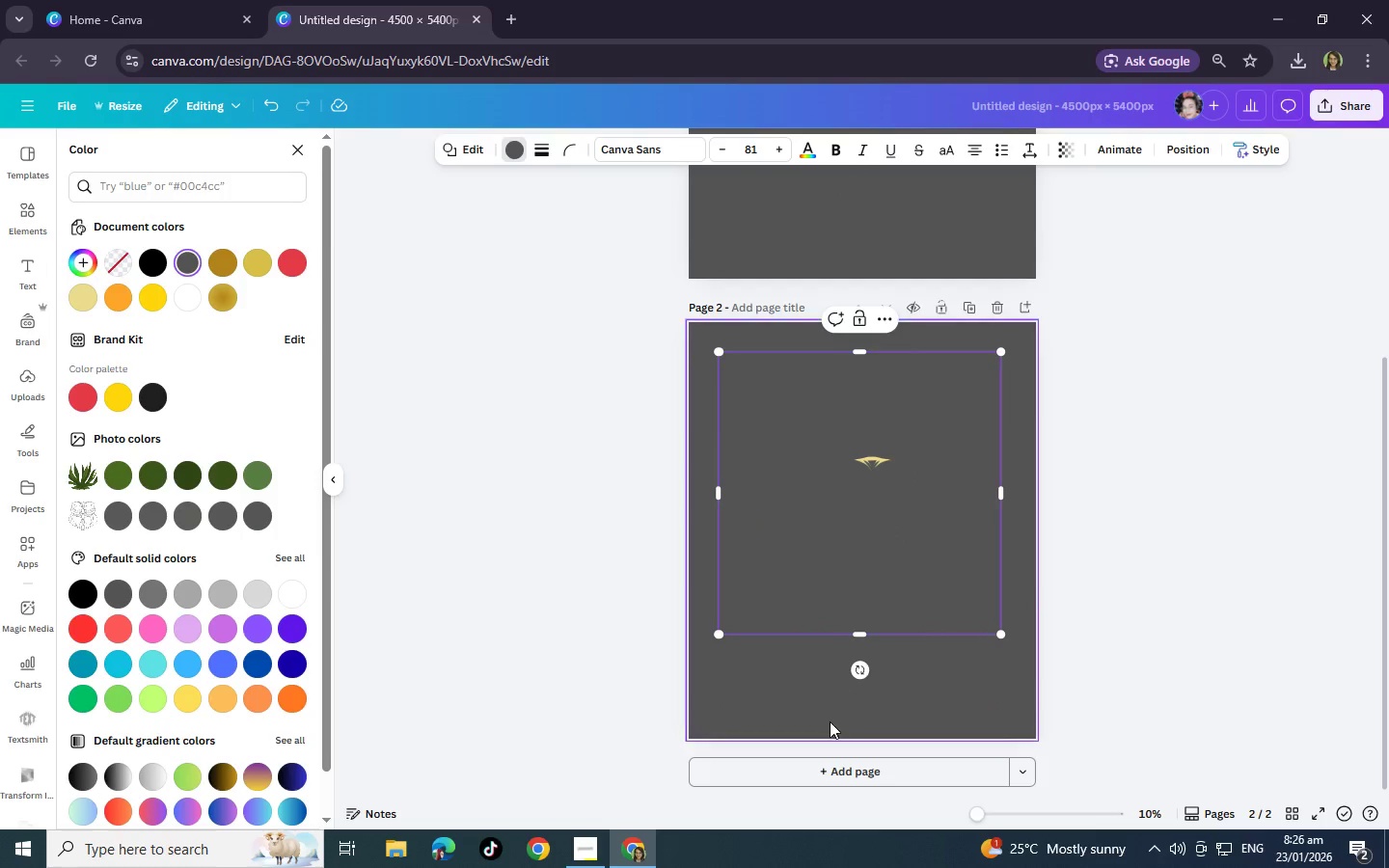 
left_click([798, 703])
 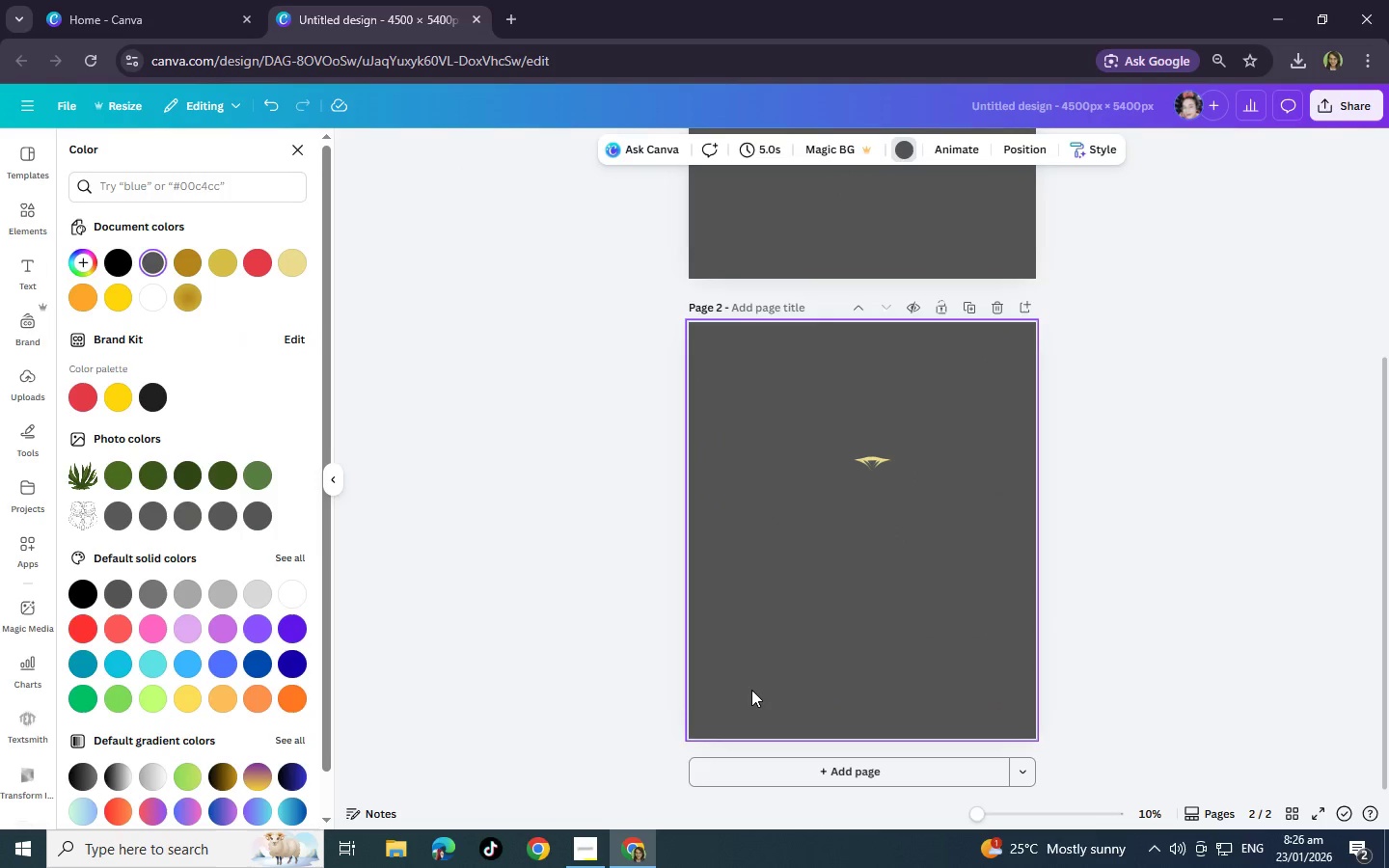 
left_click_drag(start_coordinate=[751, 690], to_coordinate=[972, 397])
 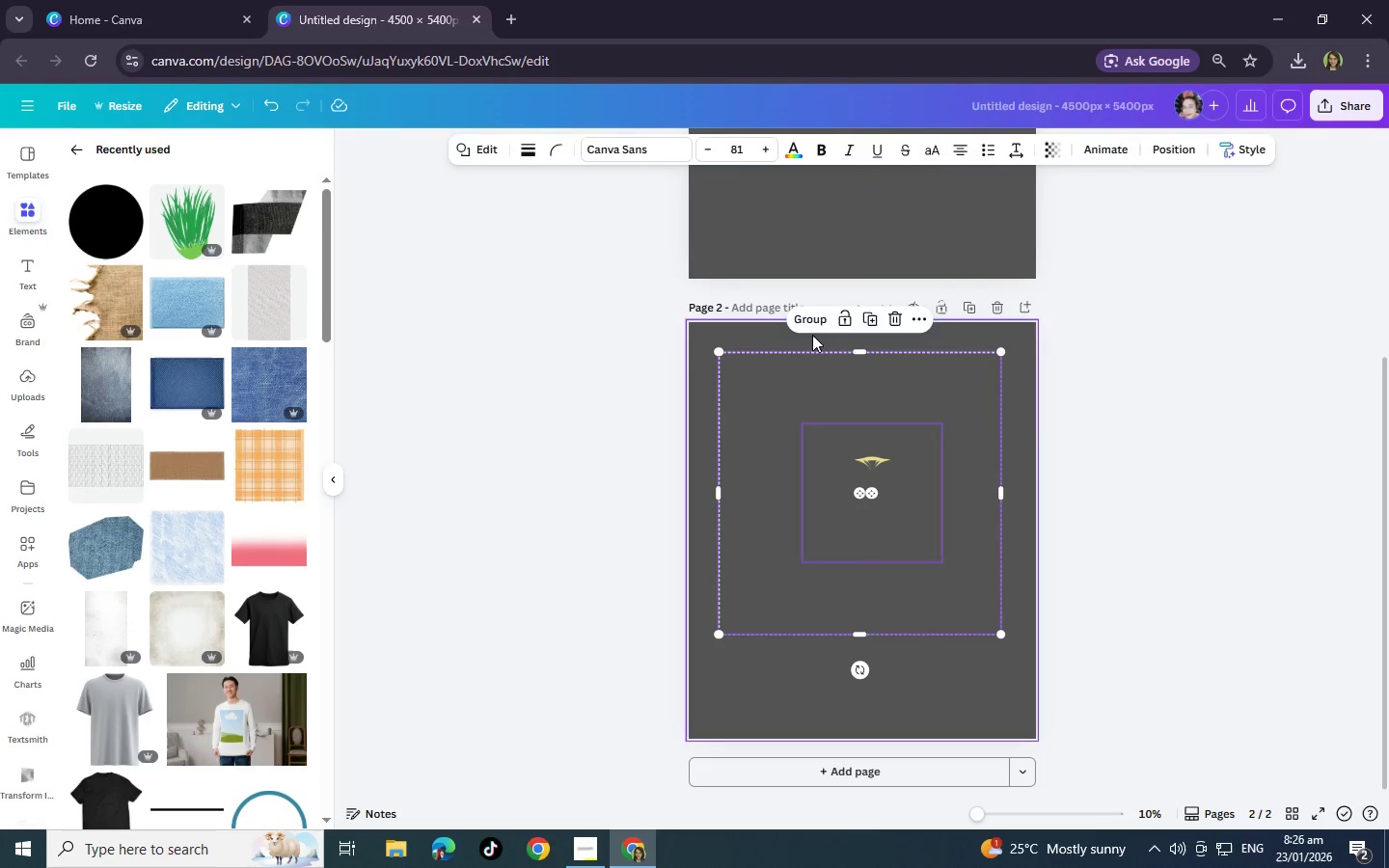 
left_click([812, 318])
 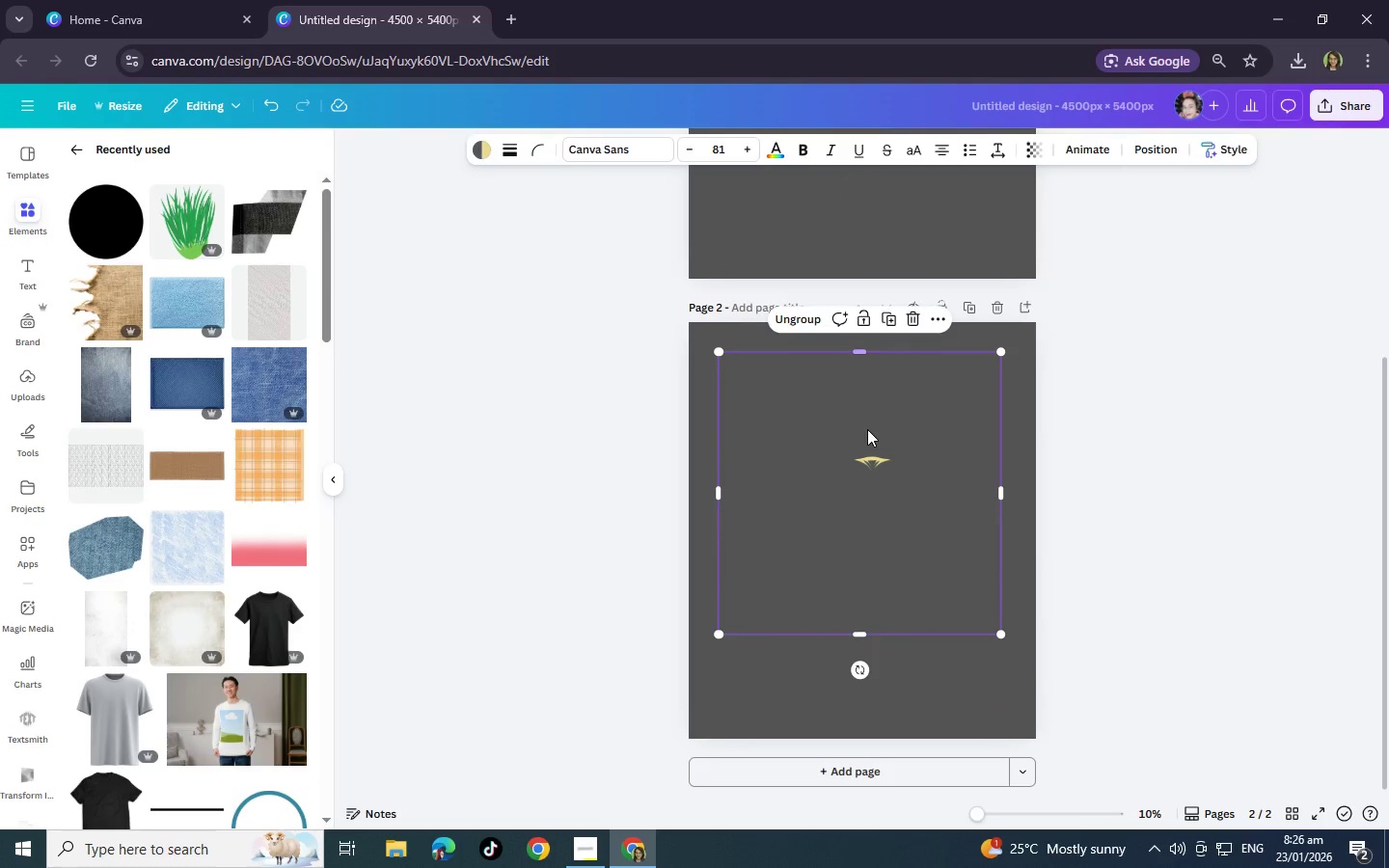 
right_click([869, 431])
 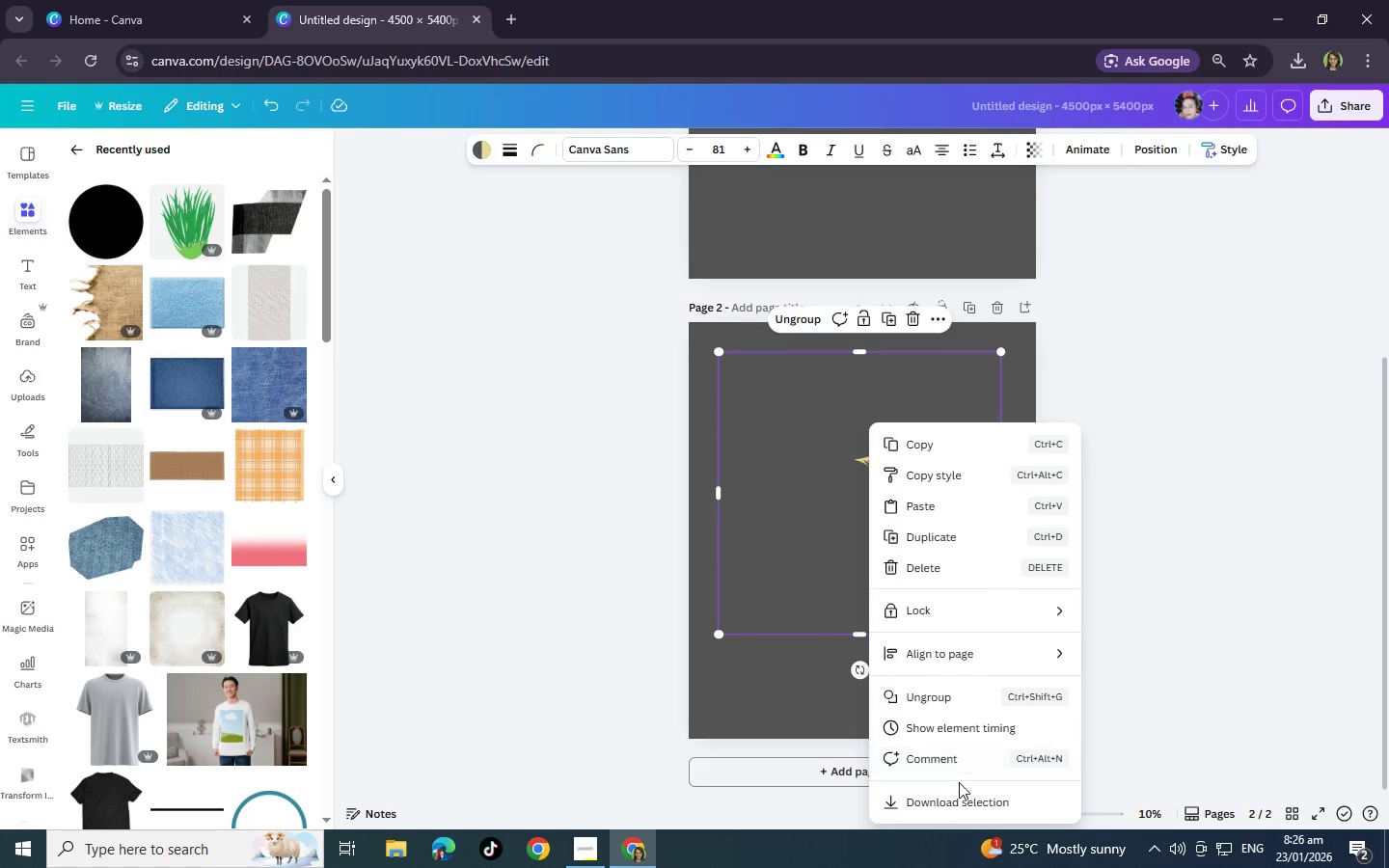 
left_click([954, 809])
 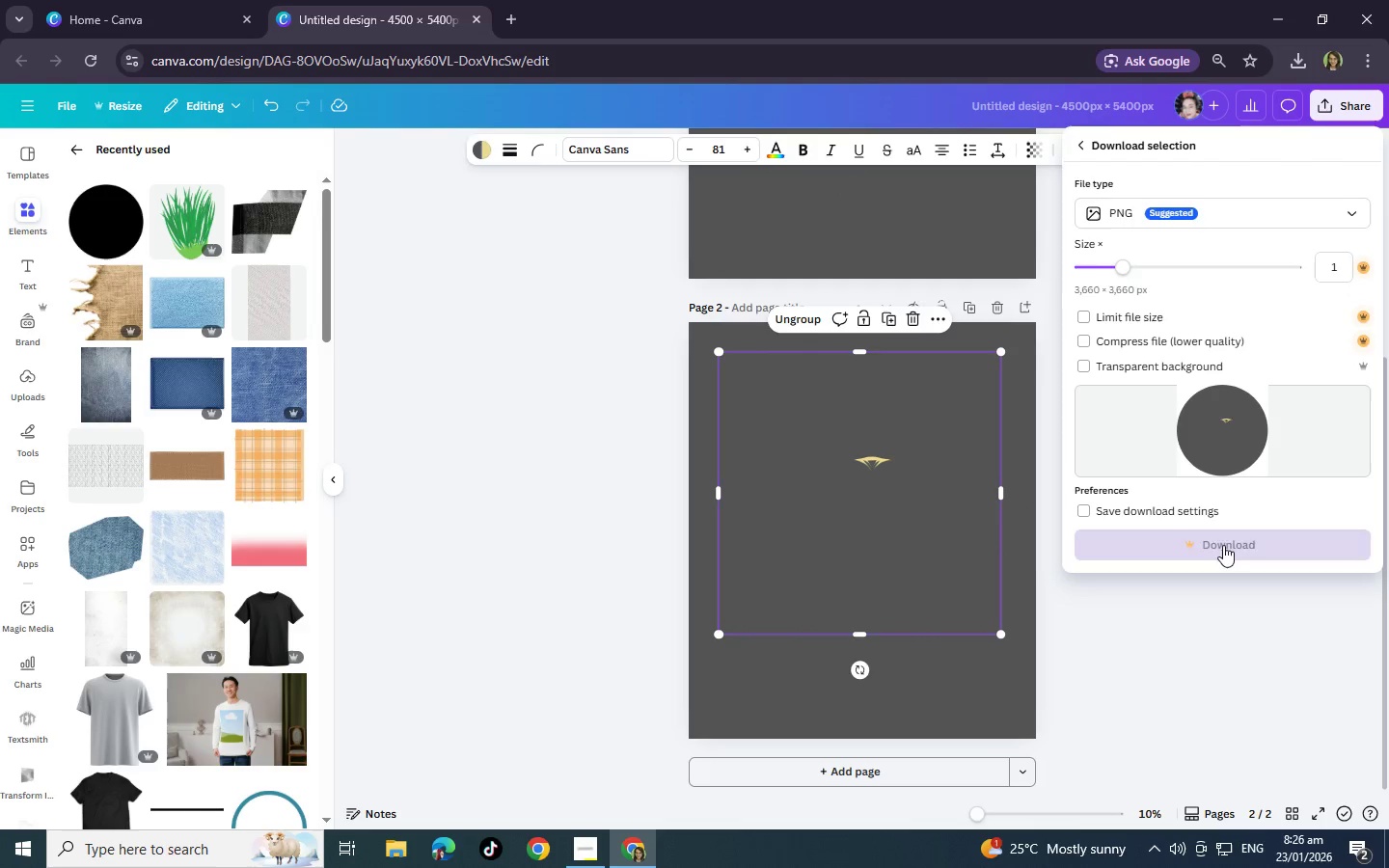 
left_click([1225, 545])
 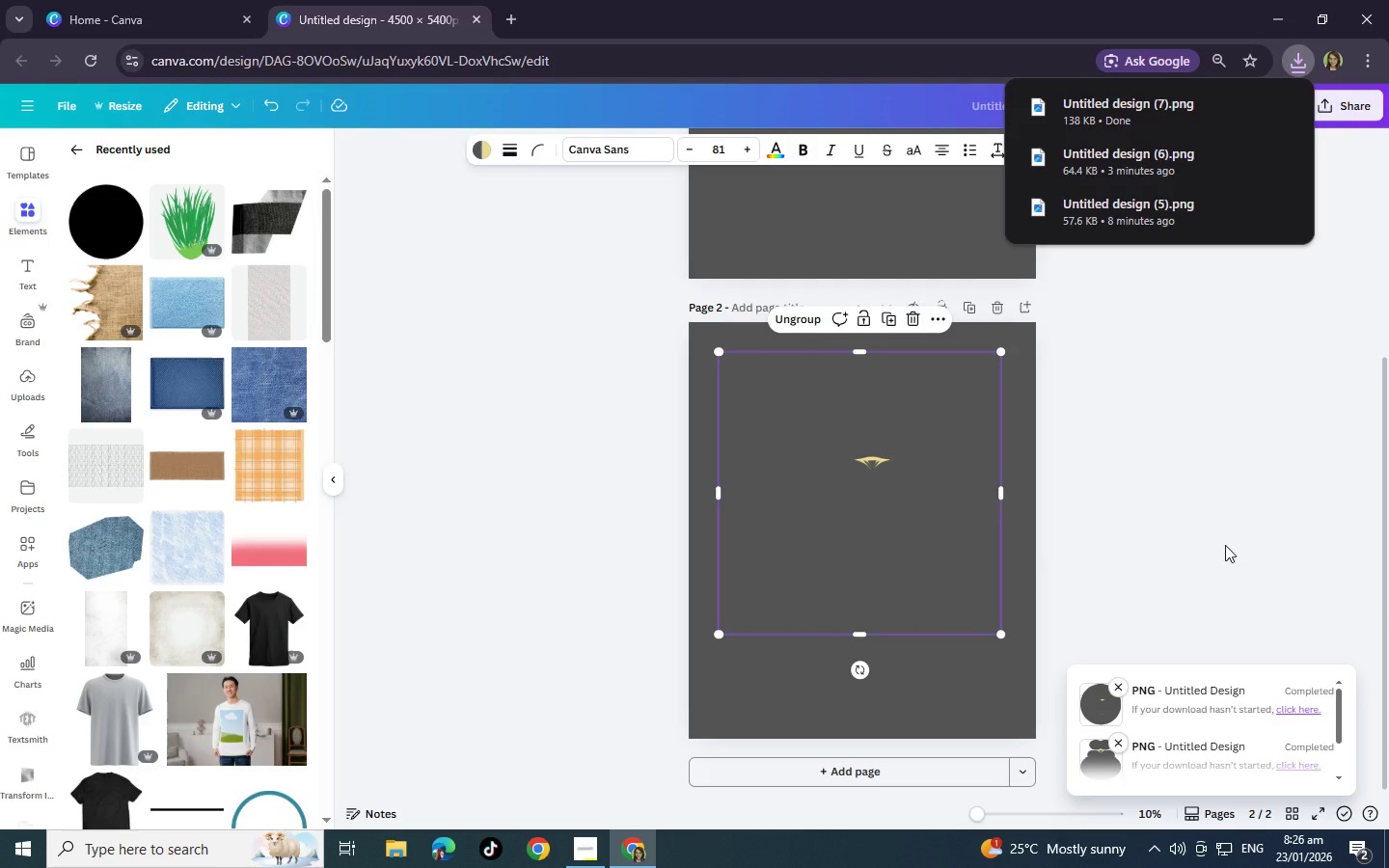 
wait(11.92)
 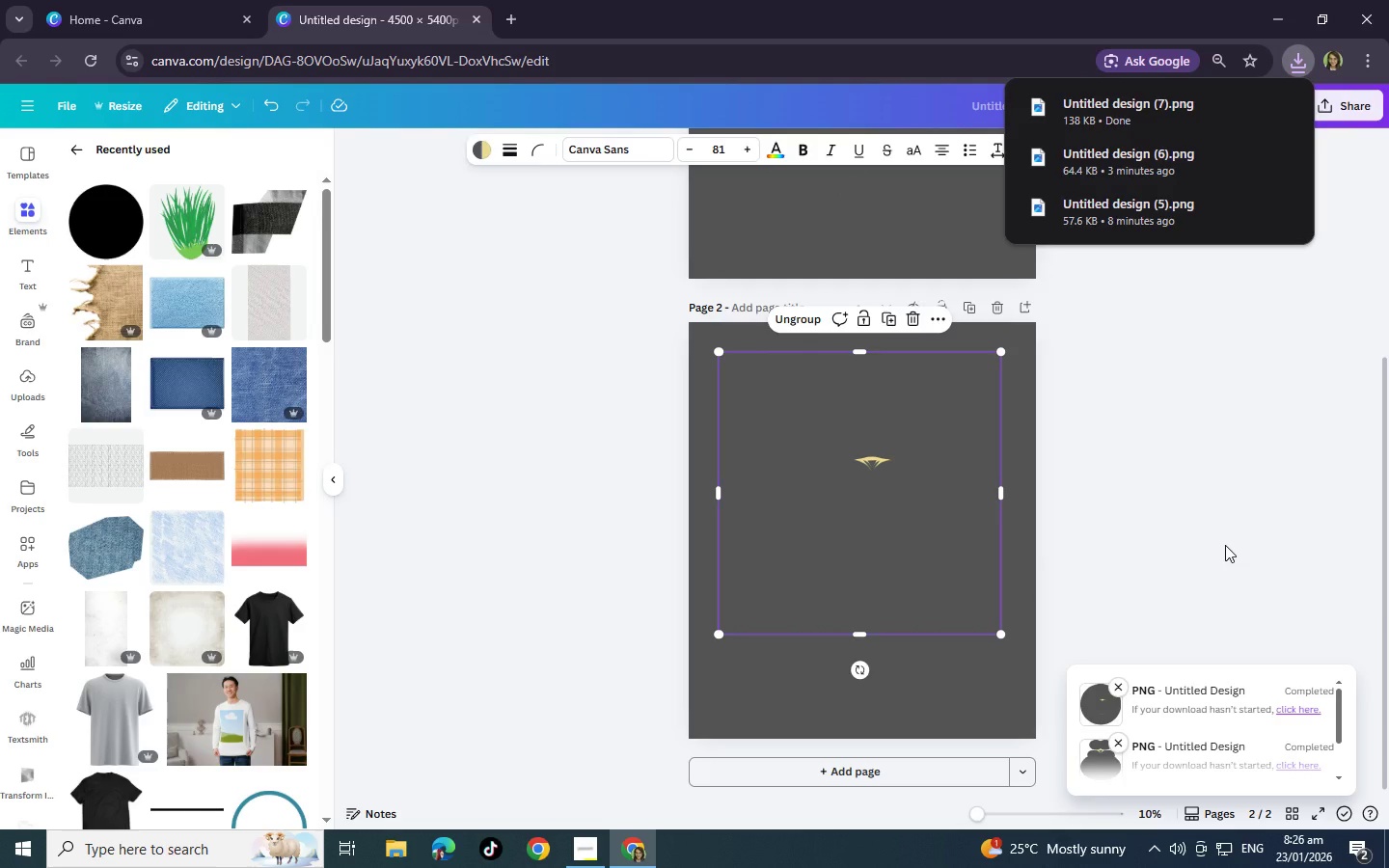 
left_click([13, 376])
 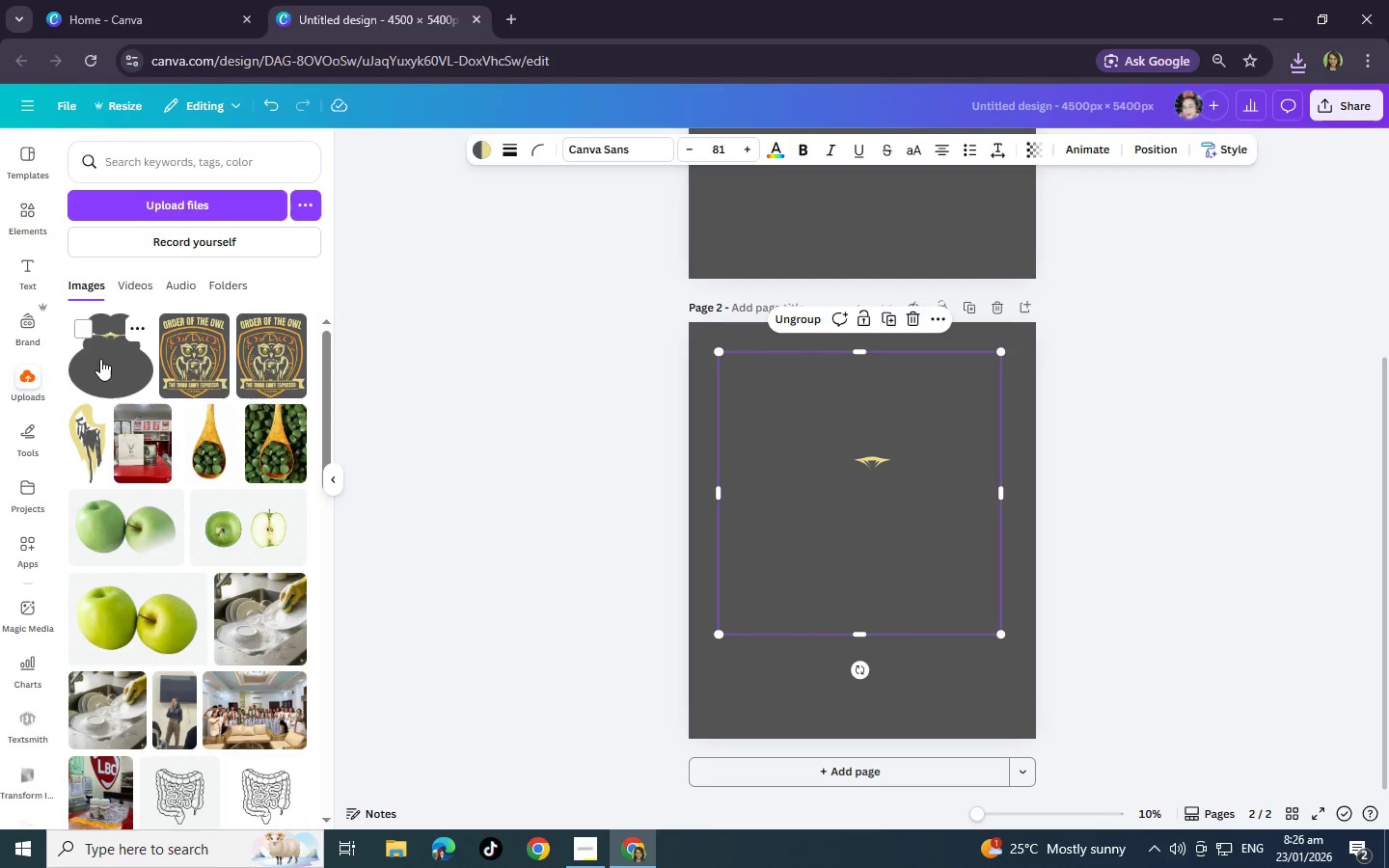 
left_click([140, 196])
 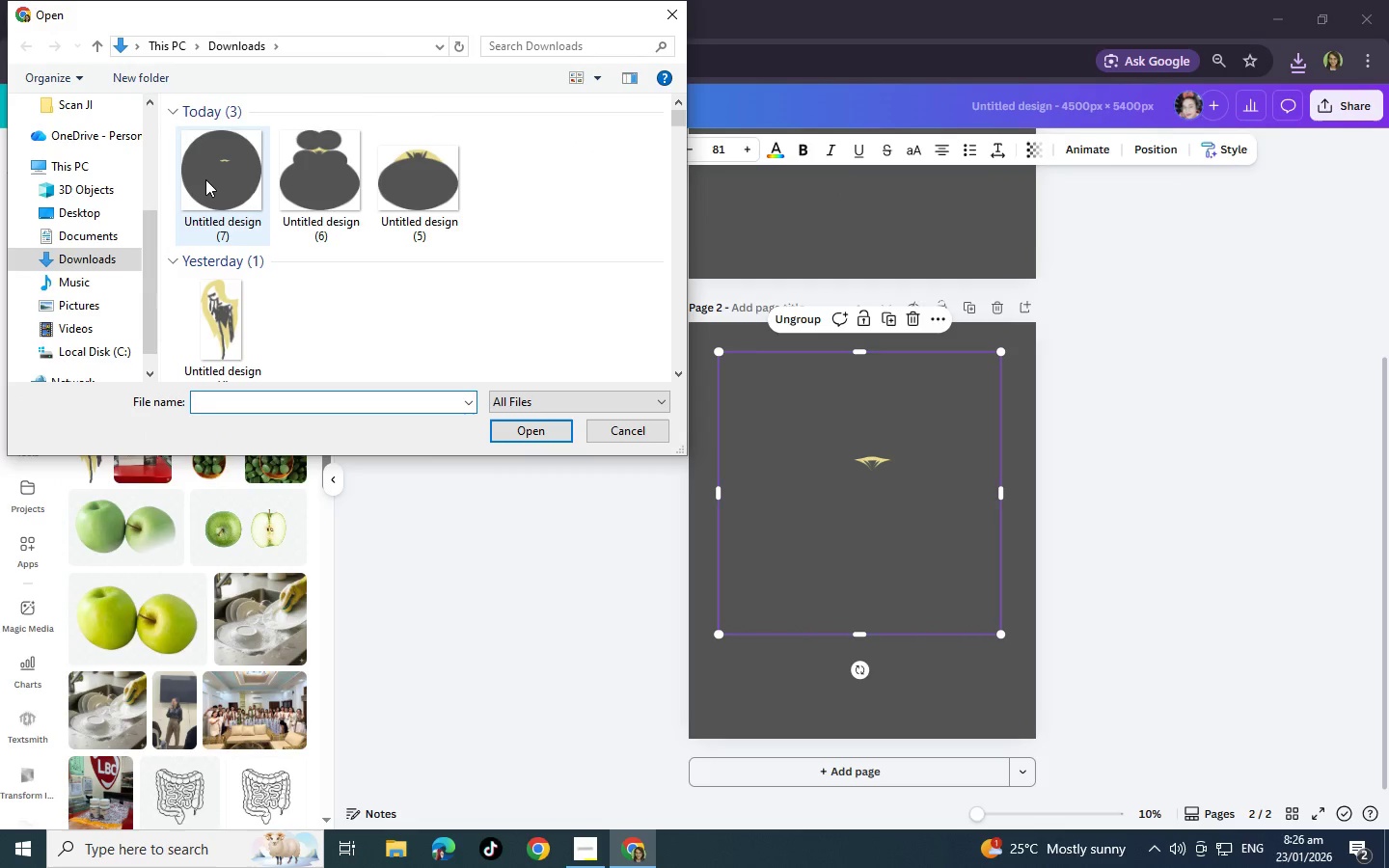 
double_click([205, 179])
 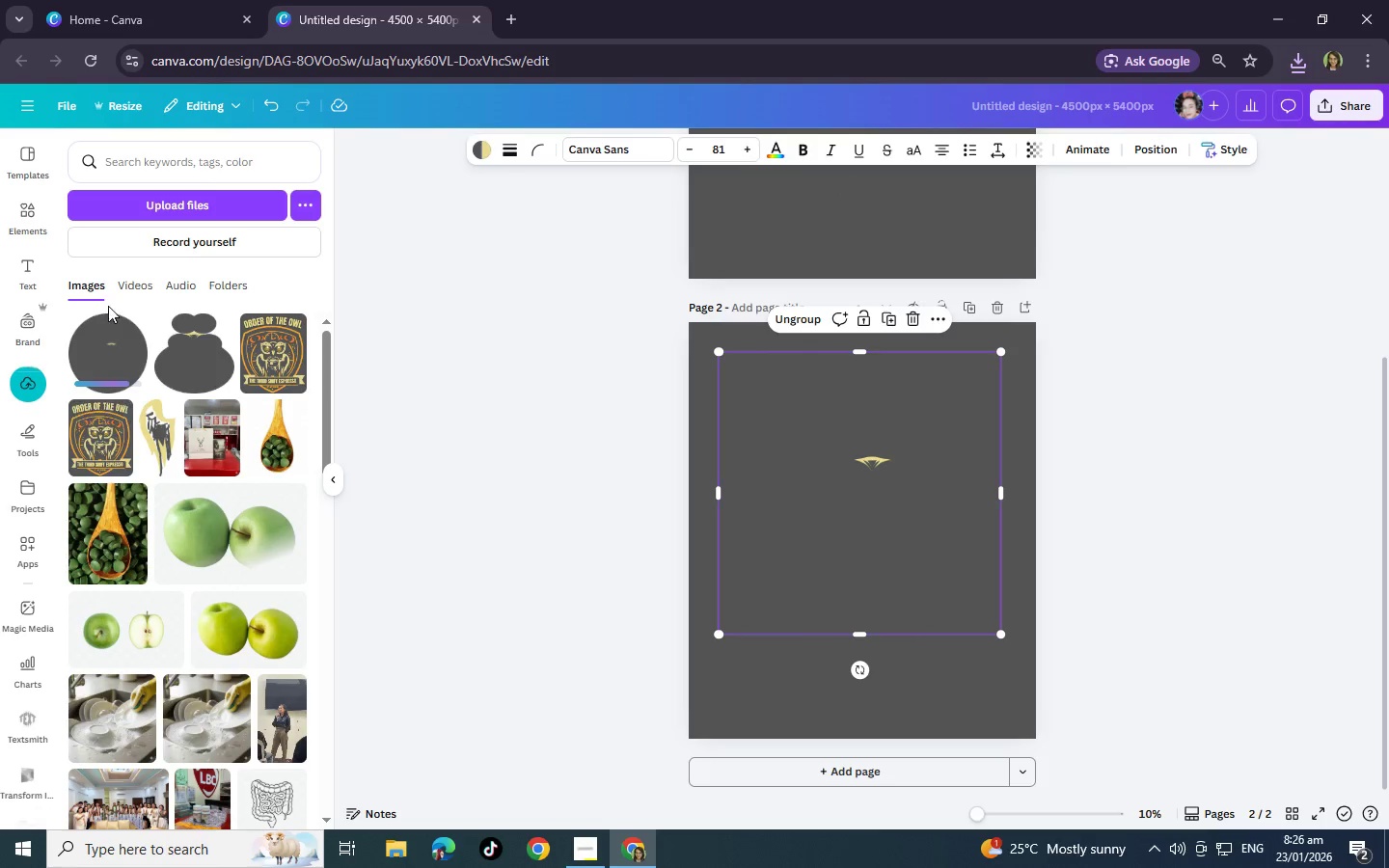 
wait(5.3)
 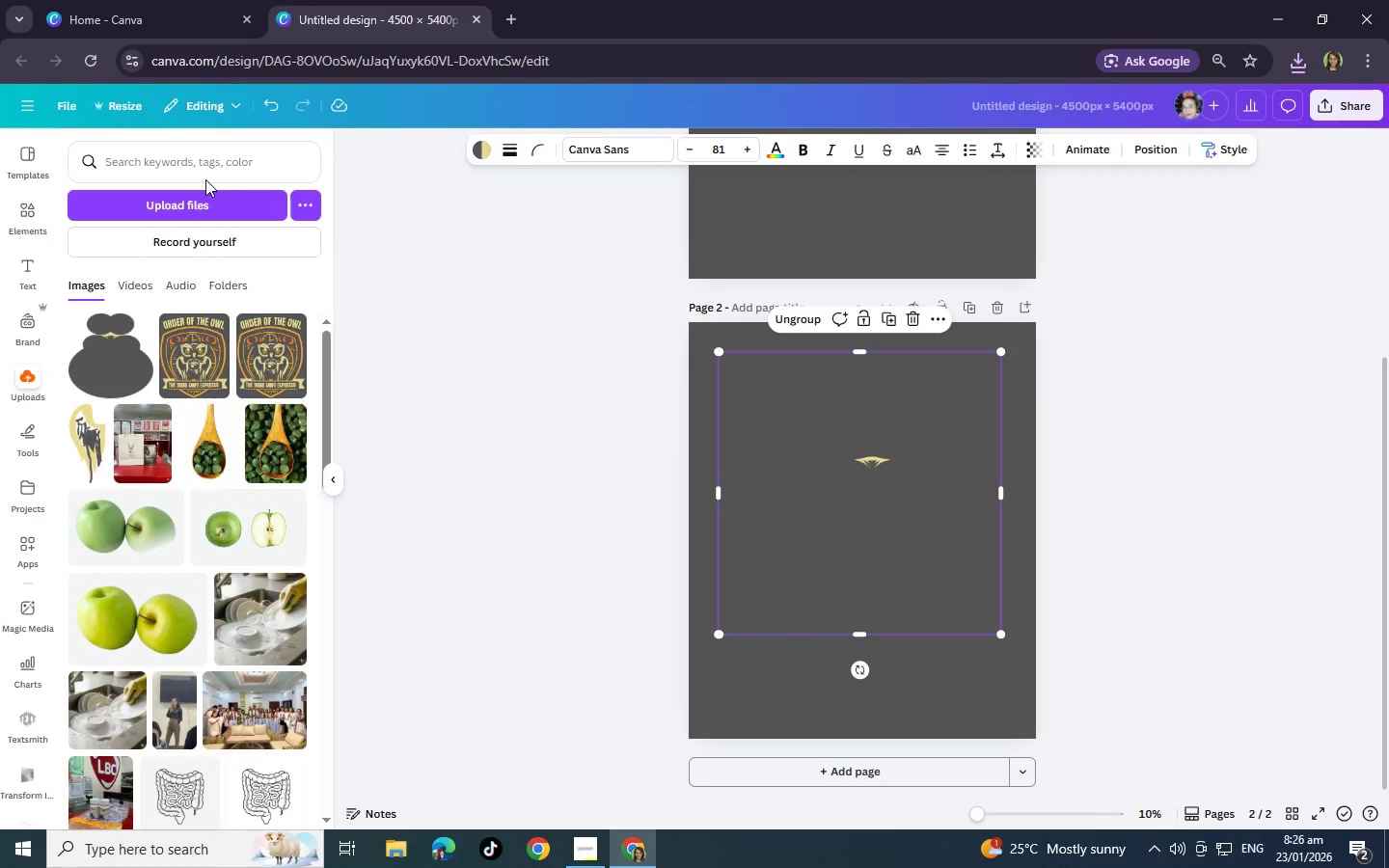 
left_click([123, 375])
 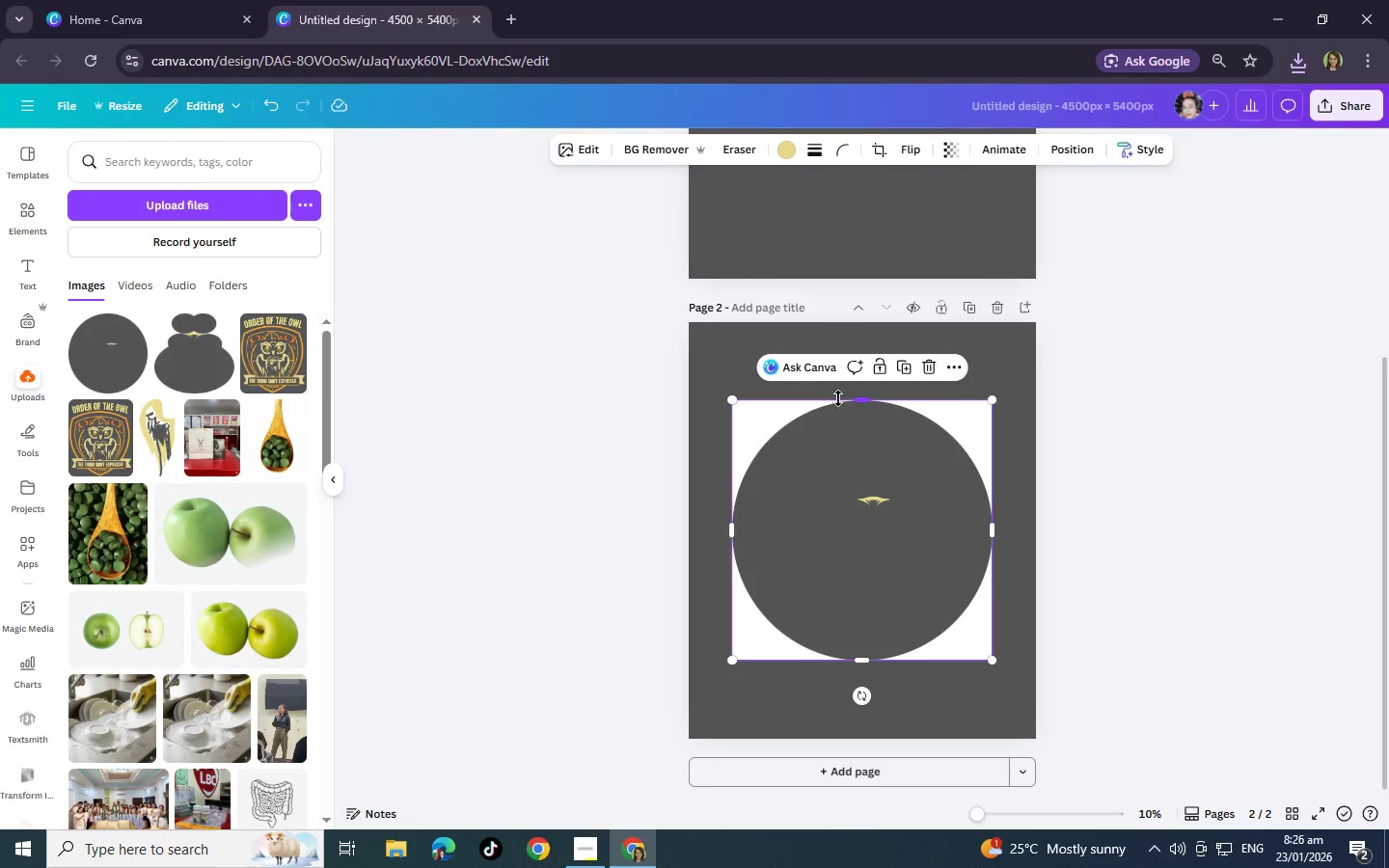 
left_click_drag(start_coordinate=[858, 401], to_coordinate=[873, 455])
 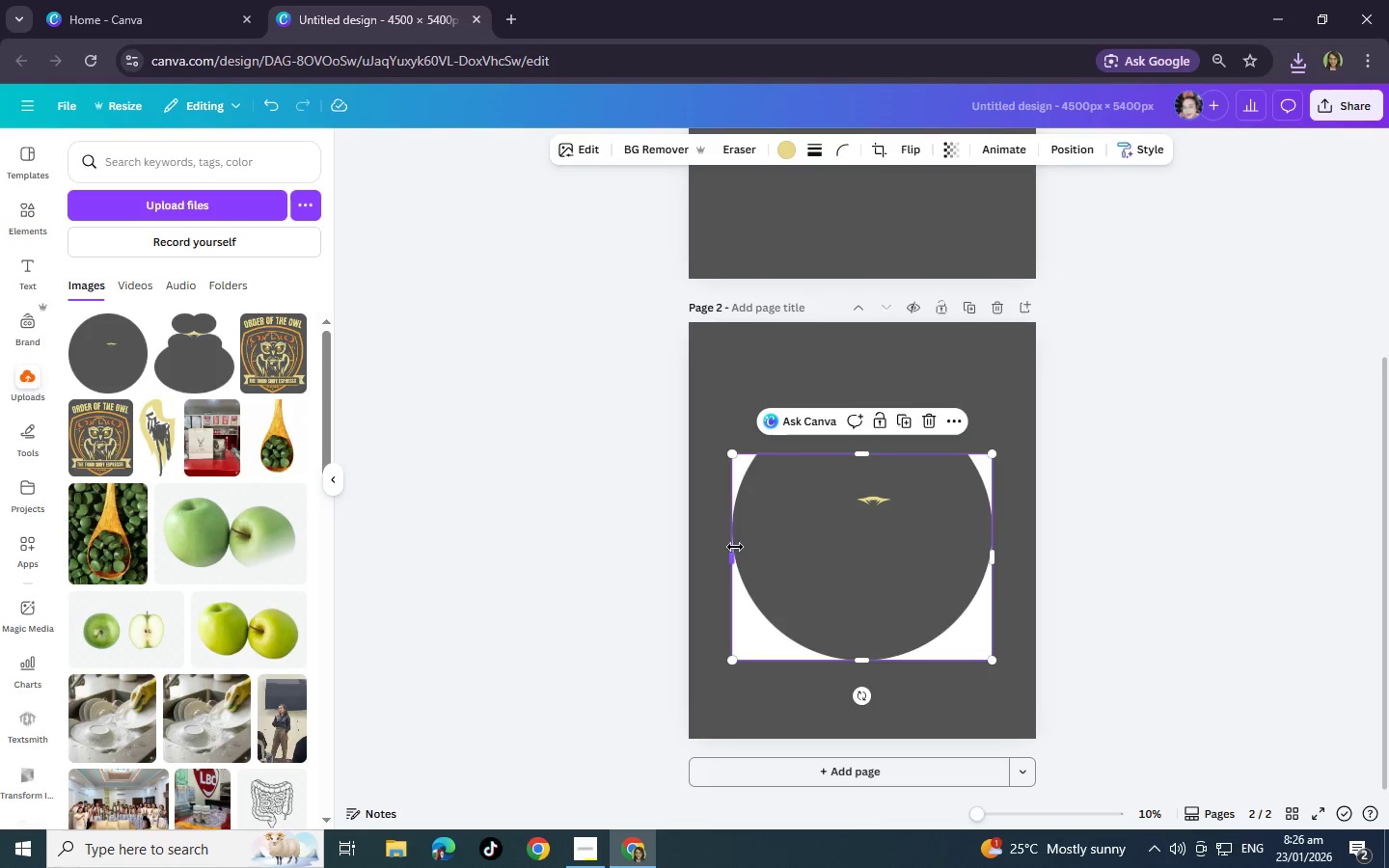 
left_click_drag(start_coordinate=[732, 554], to_coordinate=[803, 553])
 